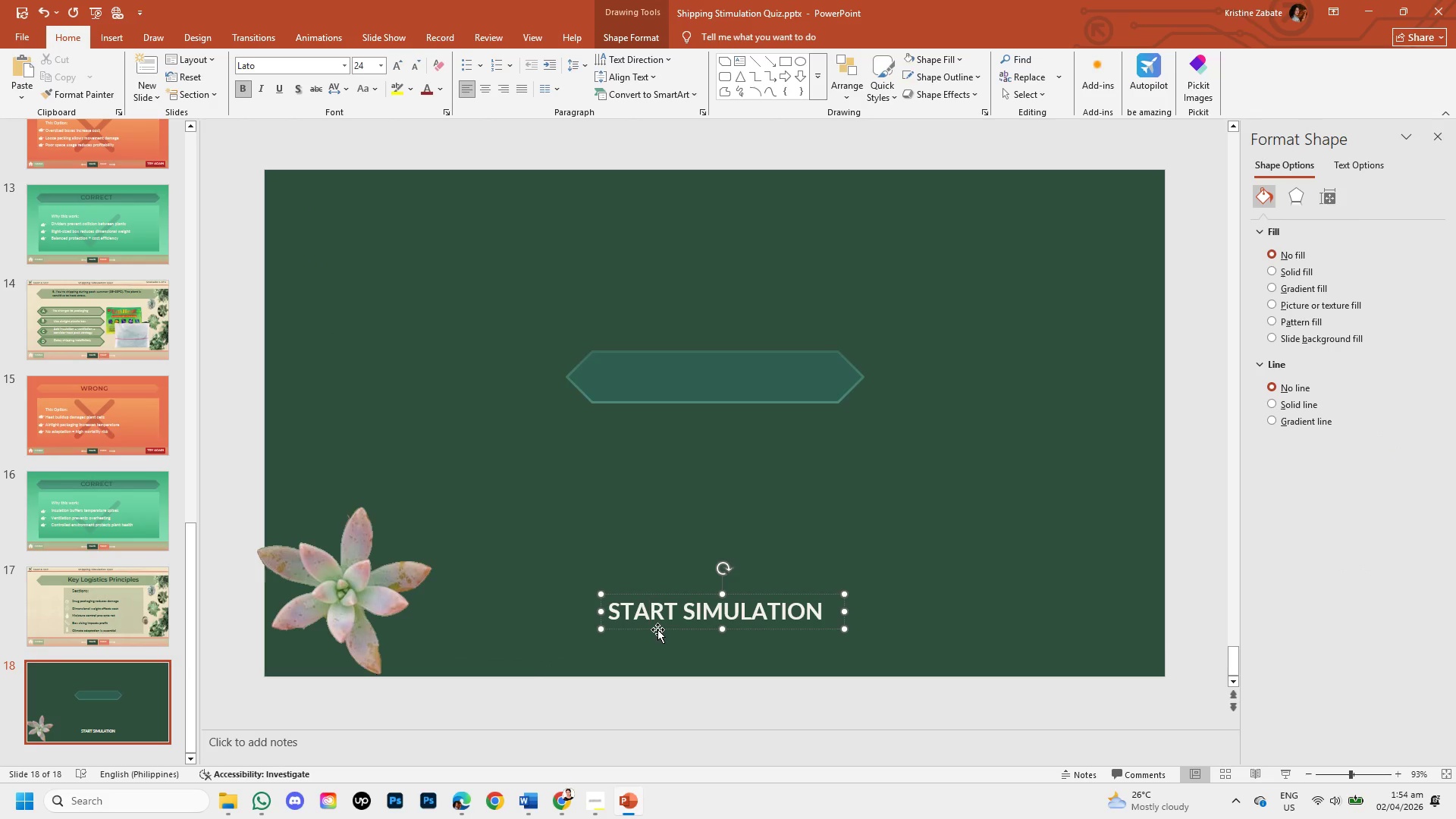 
left_click_drag(start_coordinate=[657, 629], to_coordinate=[661, 393])
 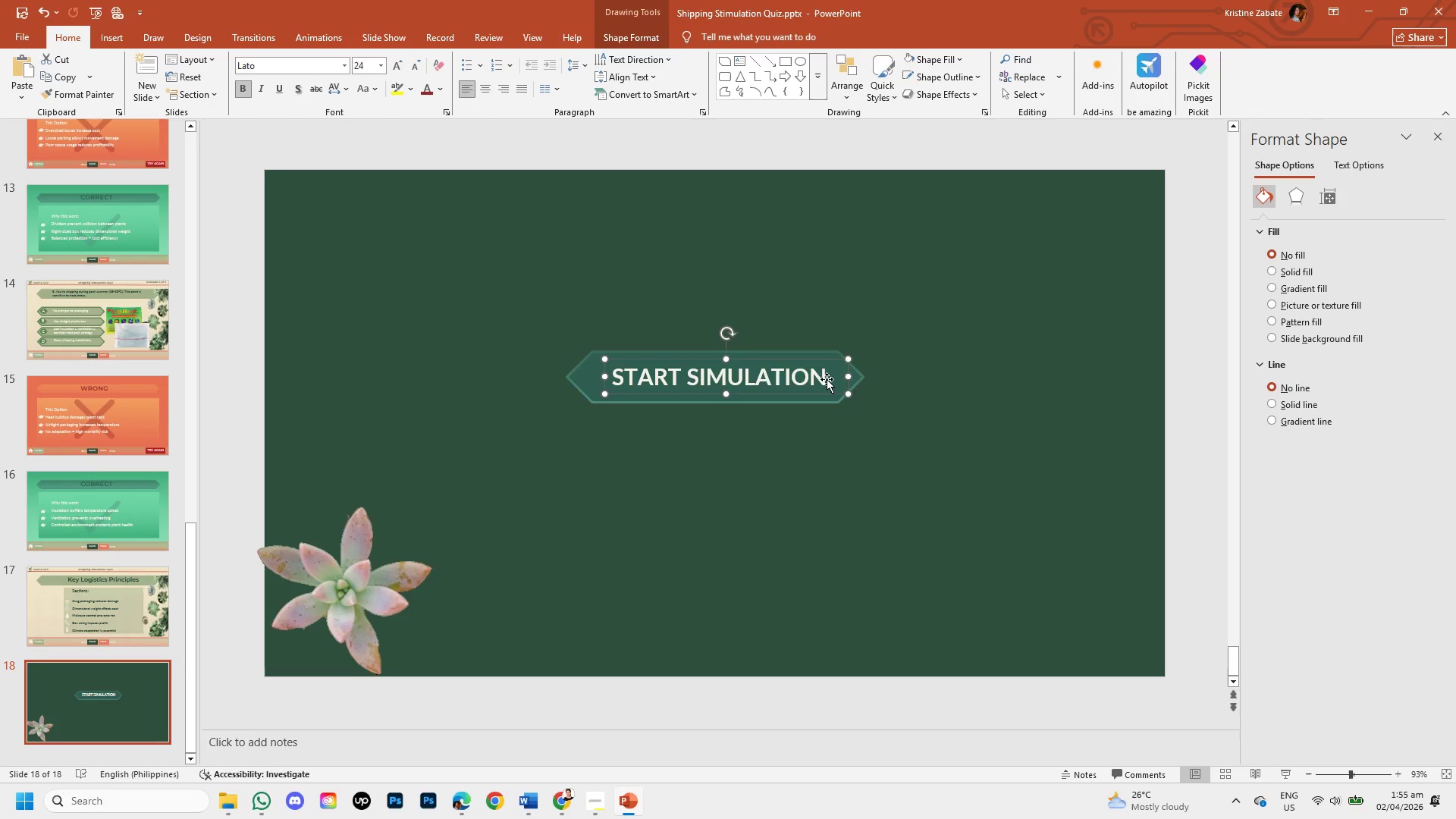 
left_click([827, 379])
 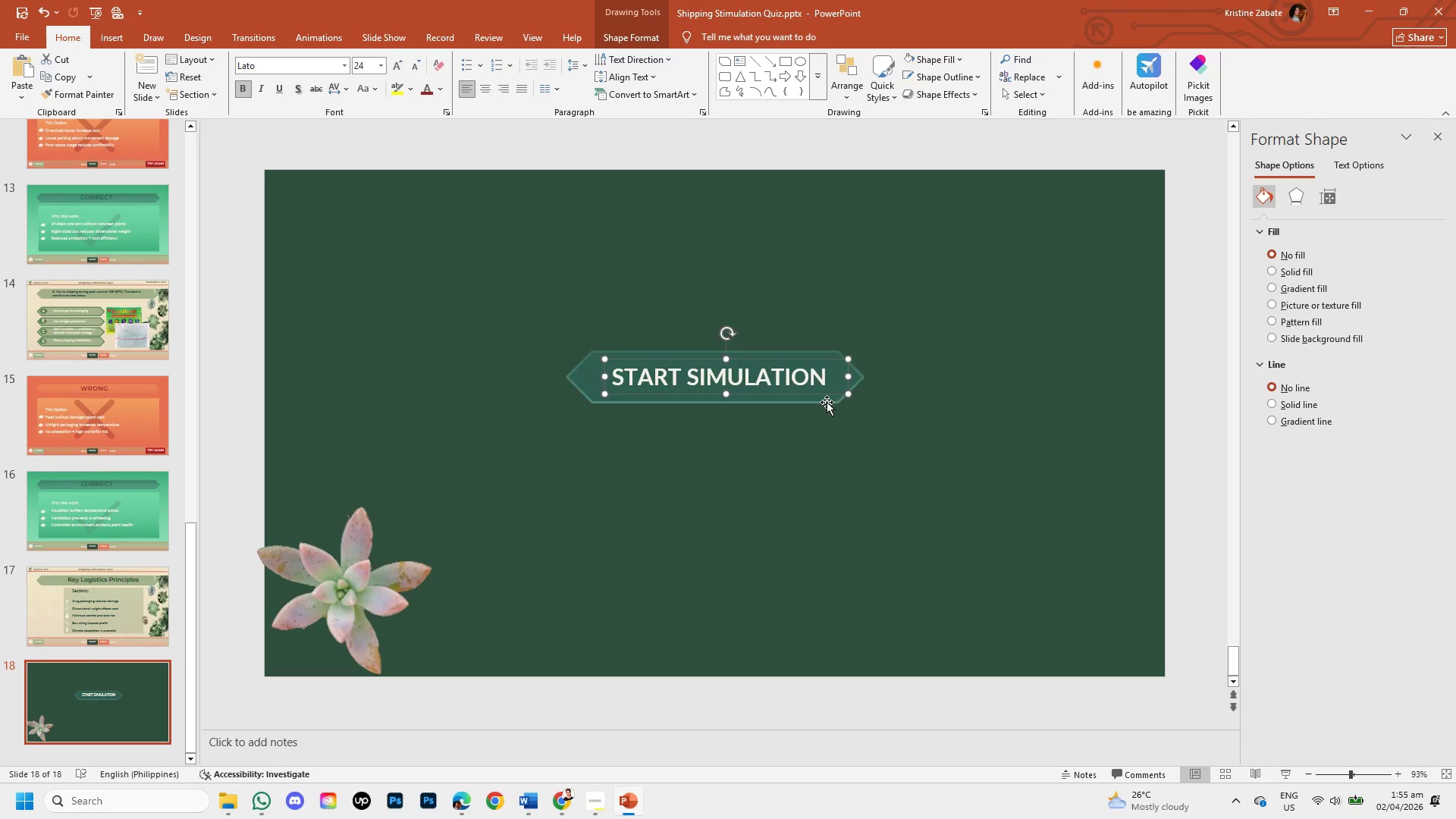 
left_click([827, 402])
 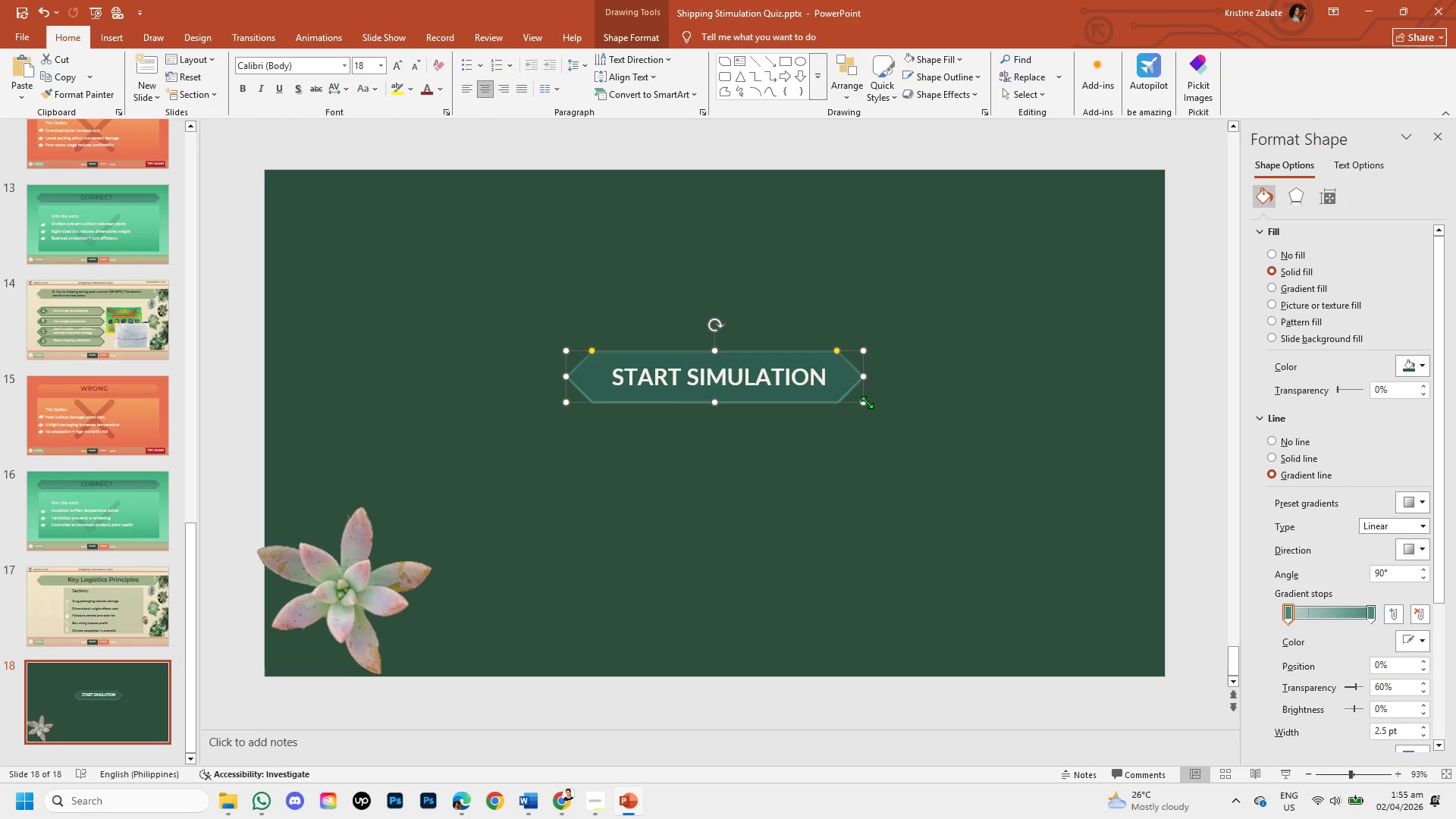 
left_click_drag(start_coordinate=[867, 402], to_coordinate=[912, 437])
 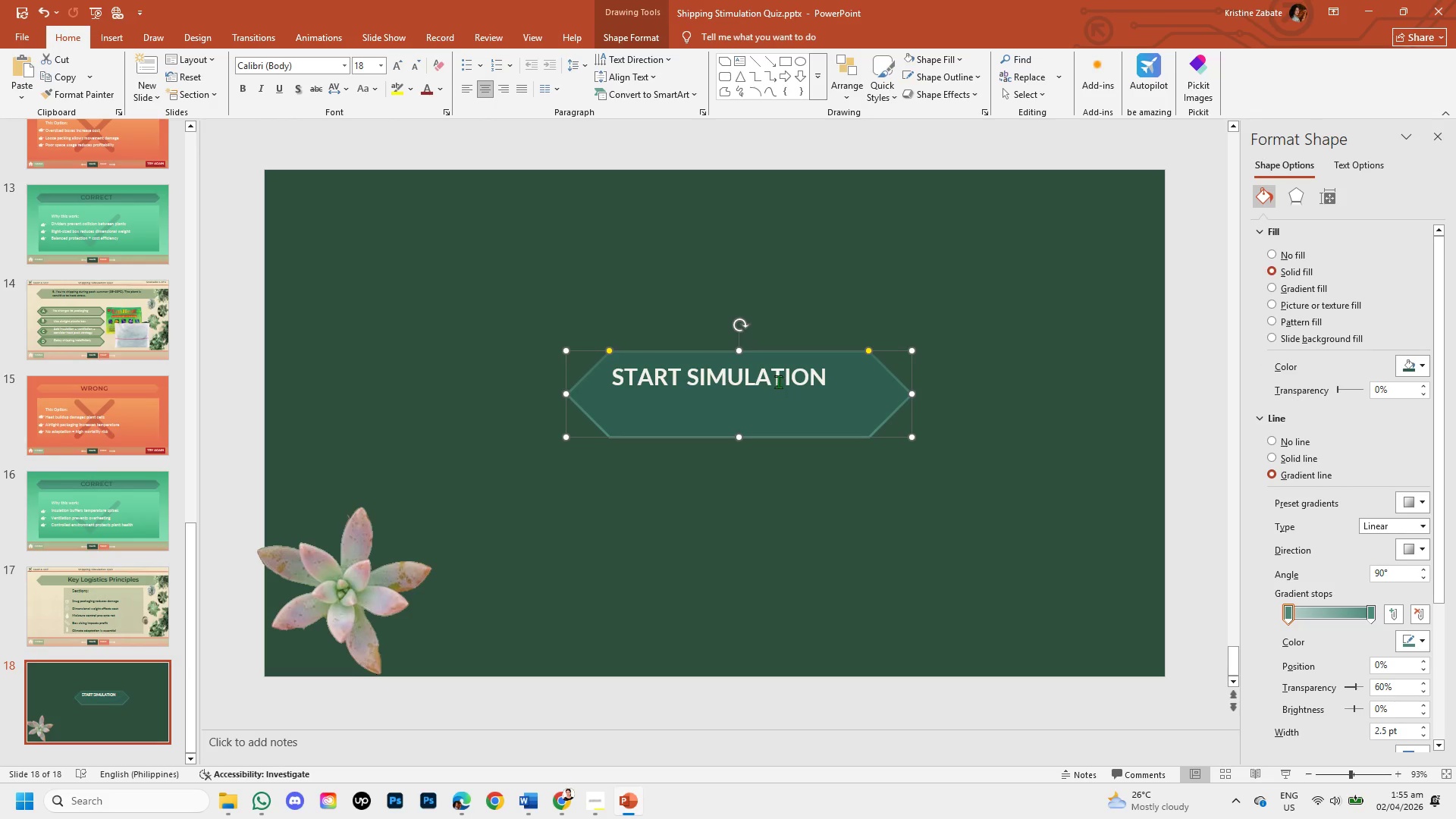 
left_click([778, 381])
 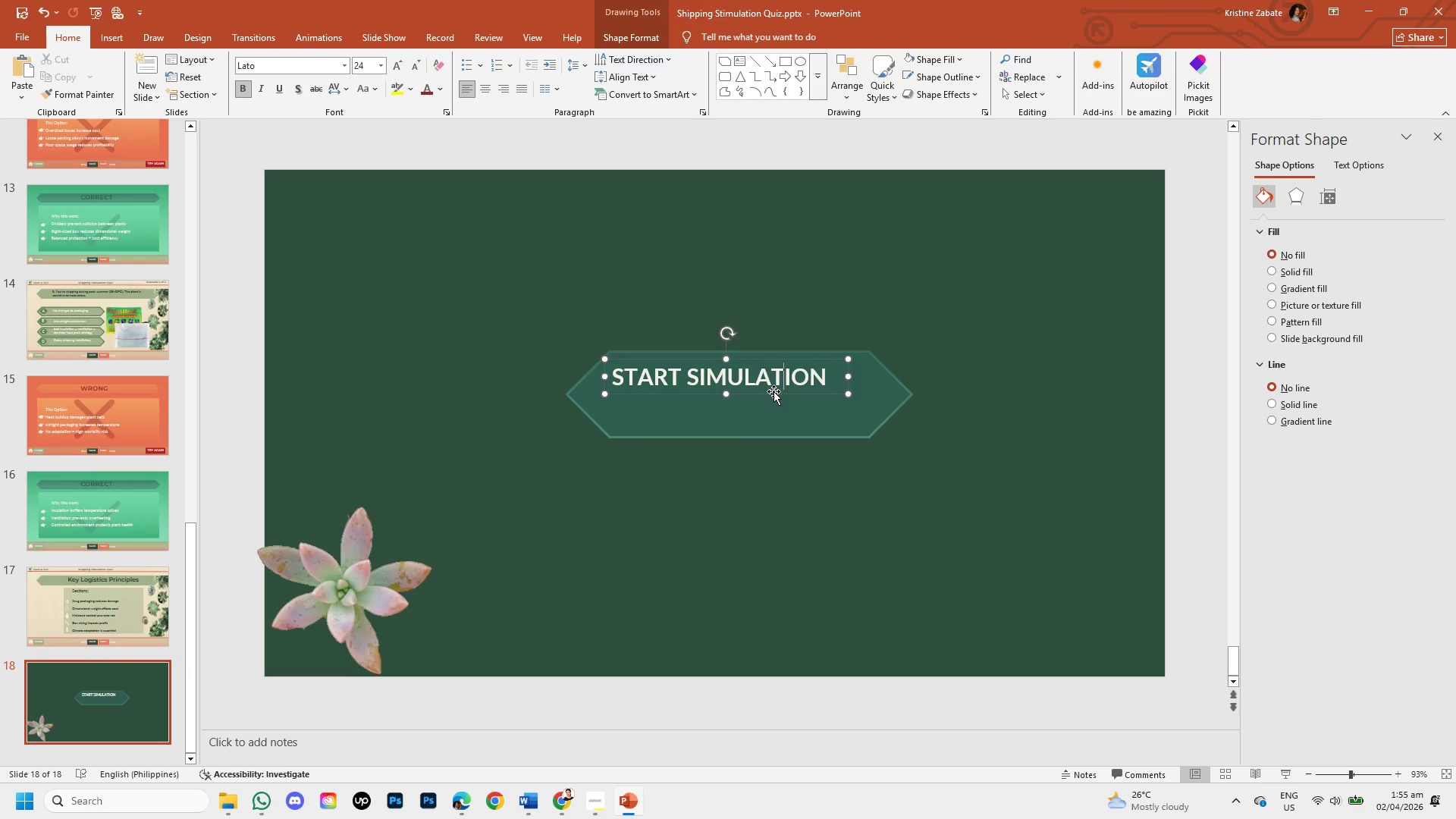 
left_click_drag(start_coordinate=[774, 391], to_coordinate=[793, 406])
 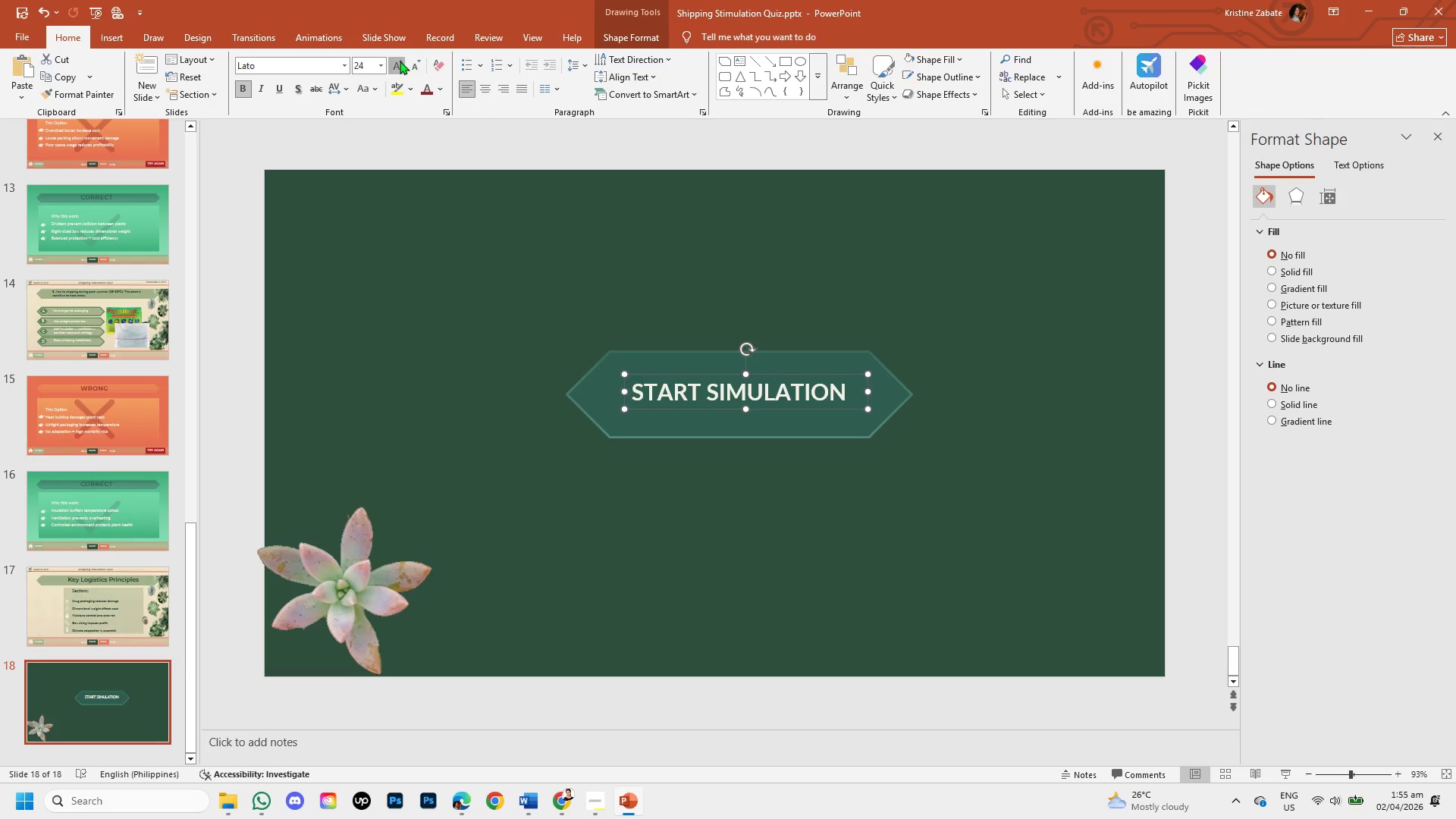 
double_click([400, 61])
 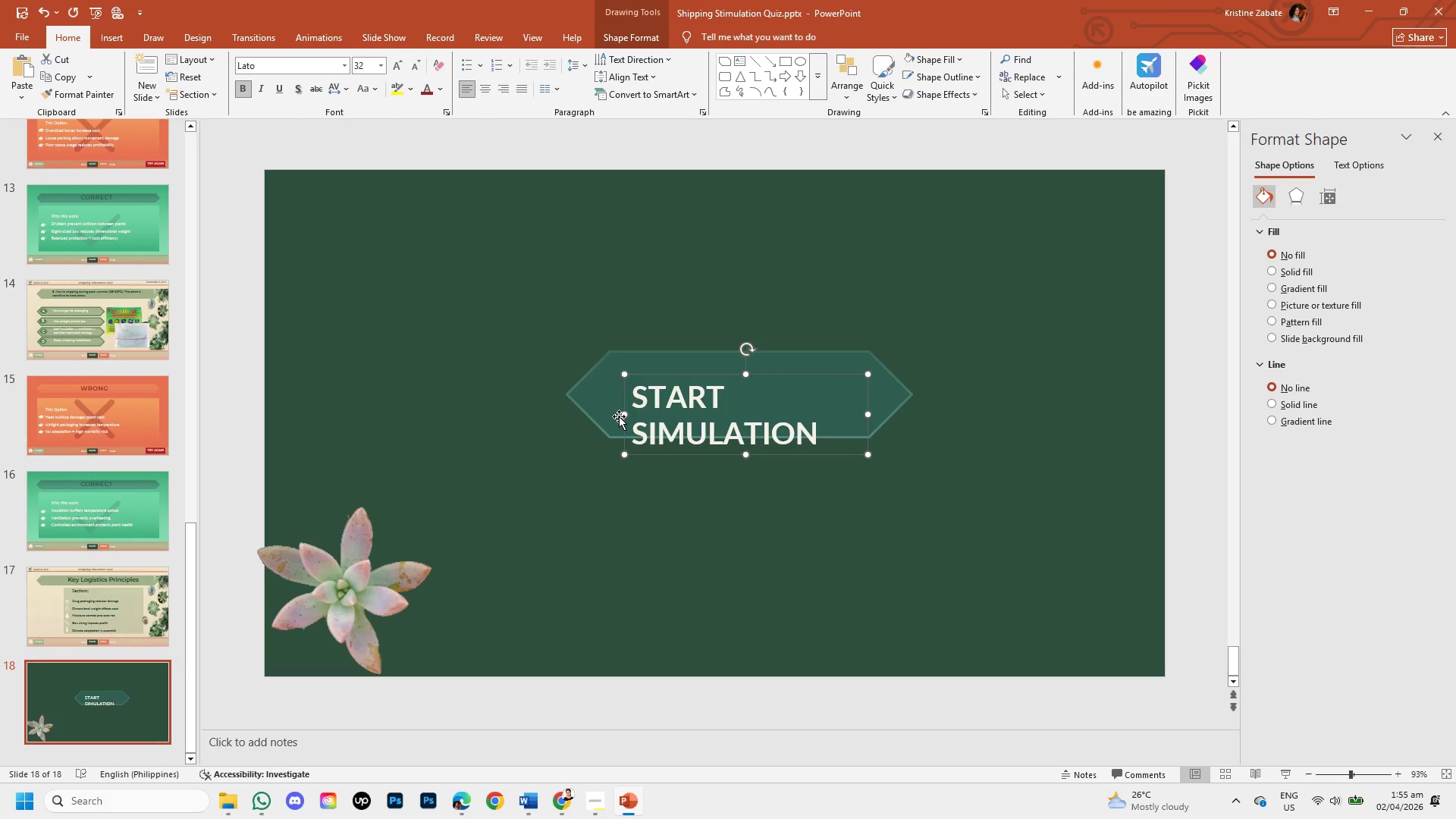 
left_click_drag(start_coordinate=[622, 415], to_coordinate=[557, 397])
 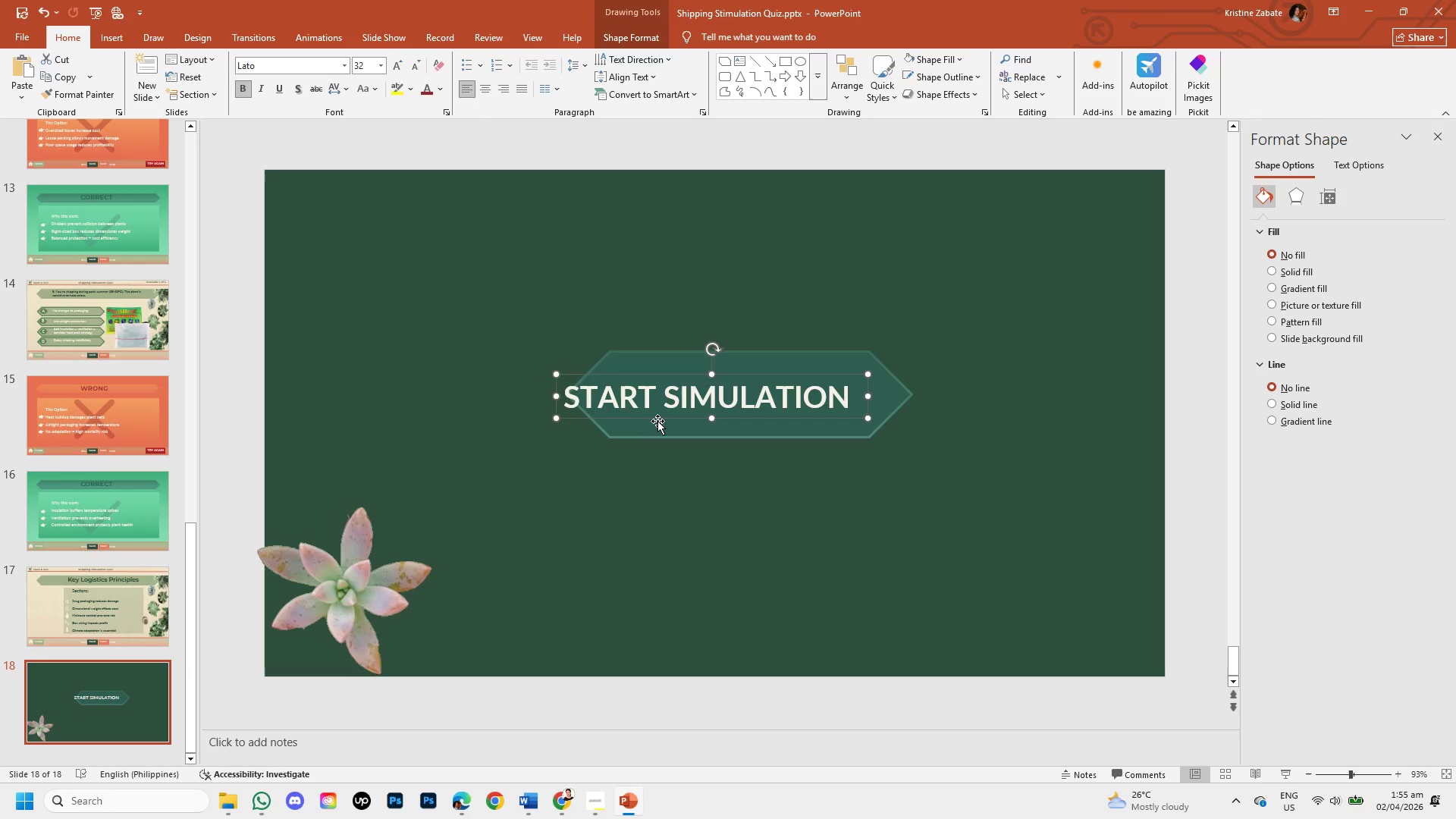 
left_click_drag(start_coordinate=[657, 421], to_coordinate=[686, 422])
 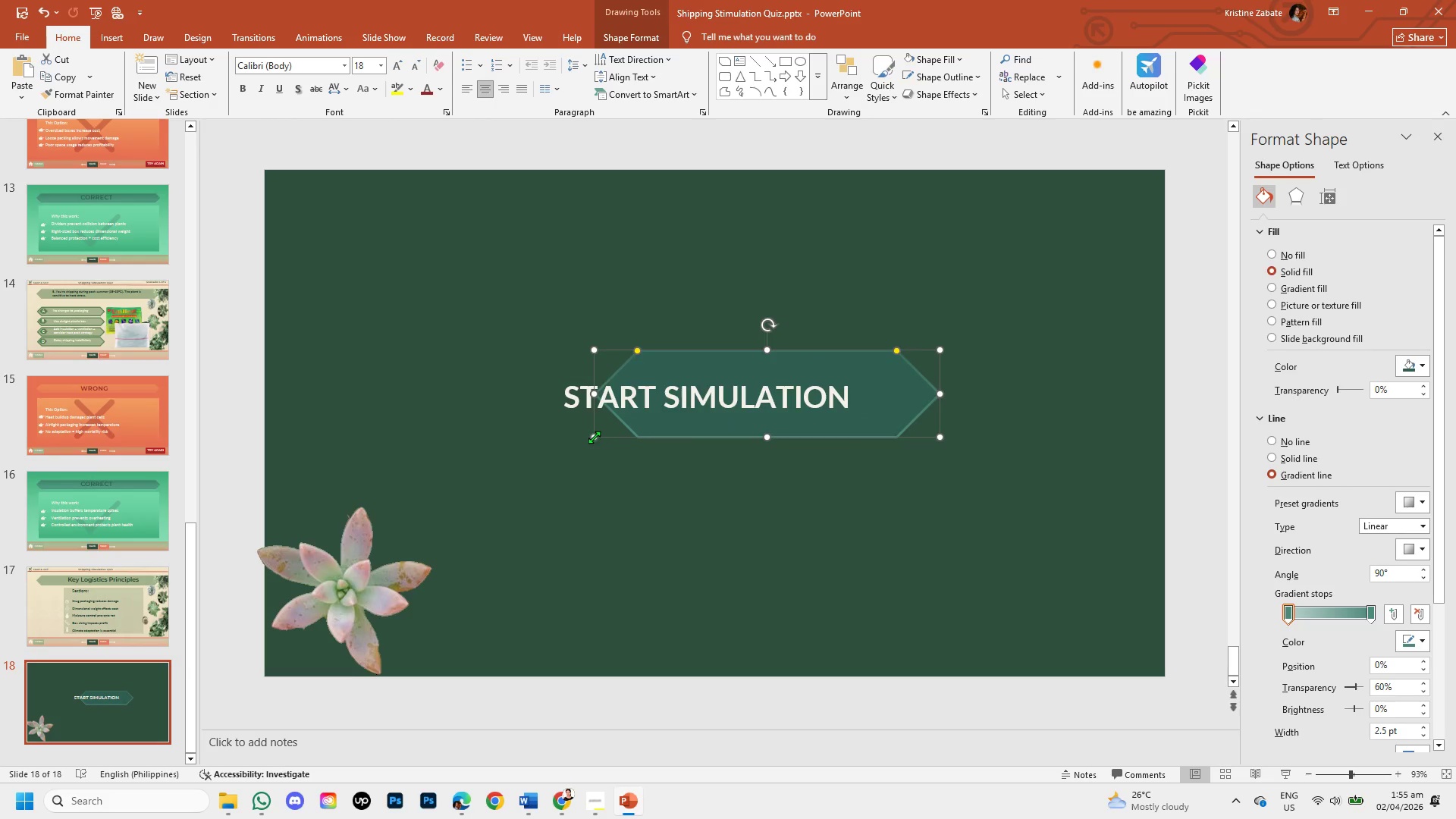 
key(Control+Z)
 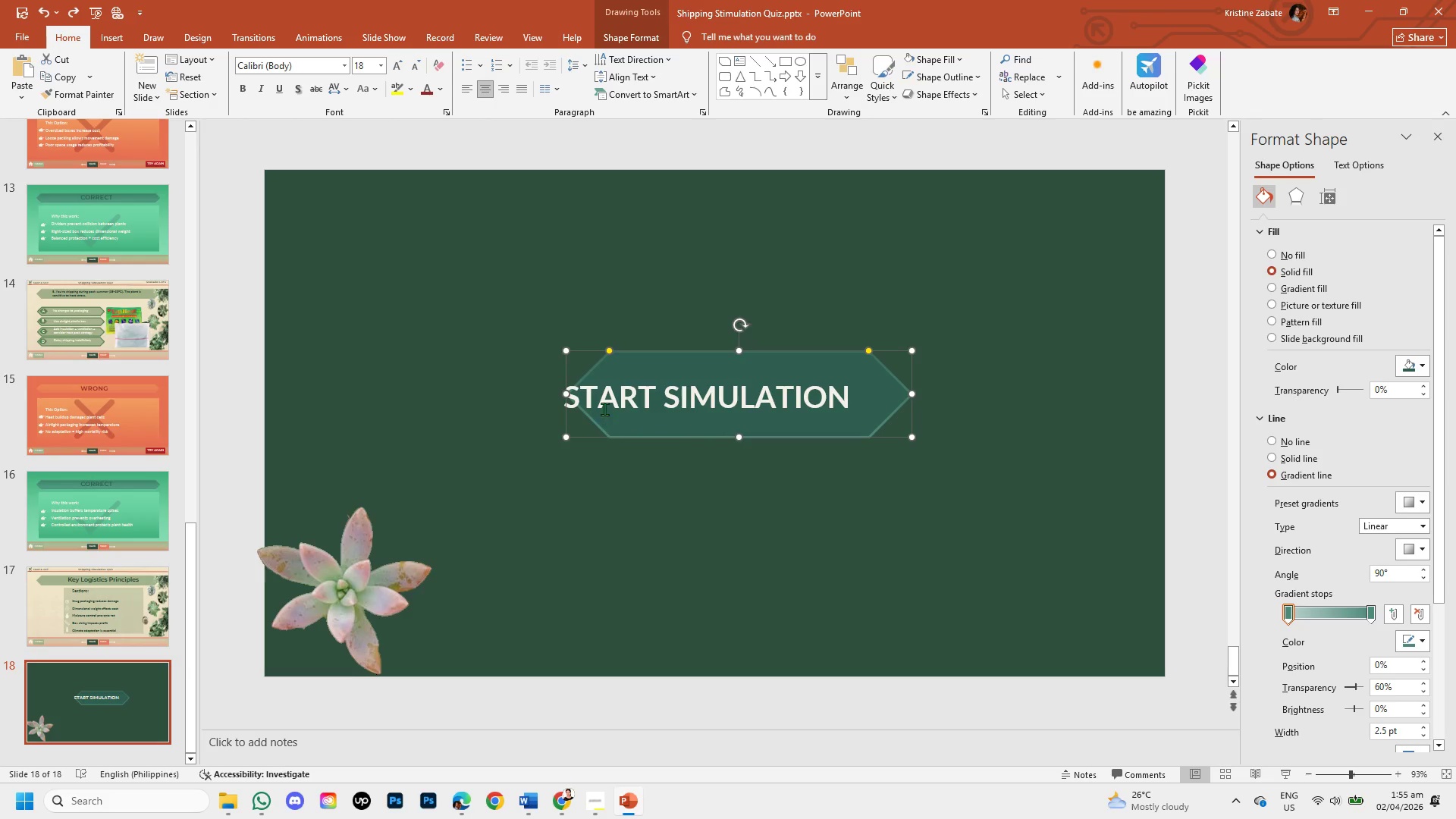 
left_click([604, 403])
 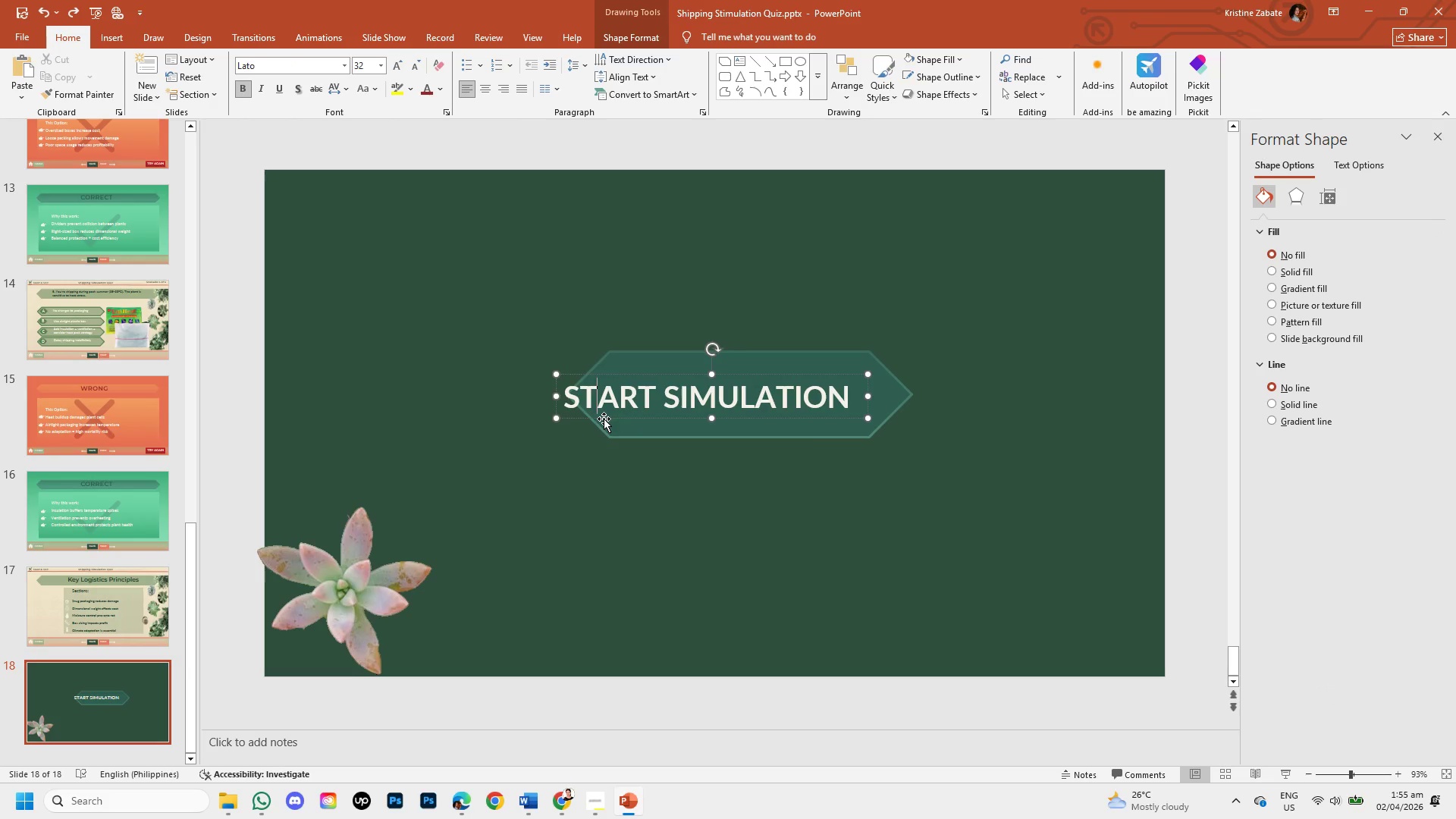 
left_click_drag(start_coordinate=[604, 419], to_coordinate=[634, 417])
 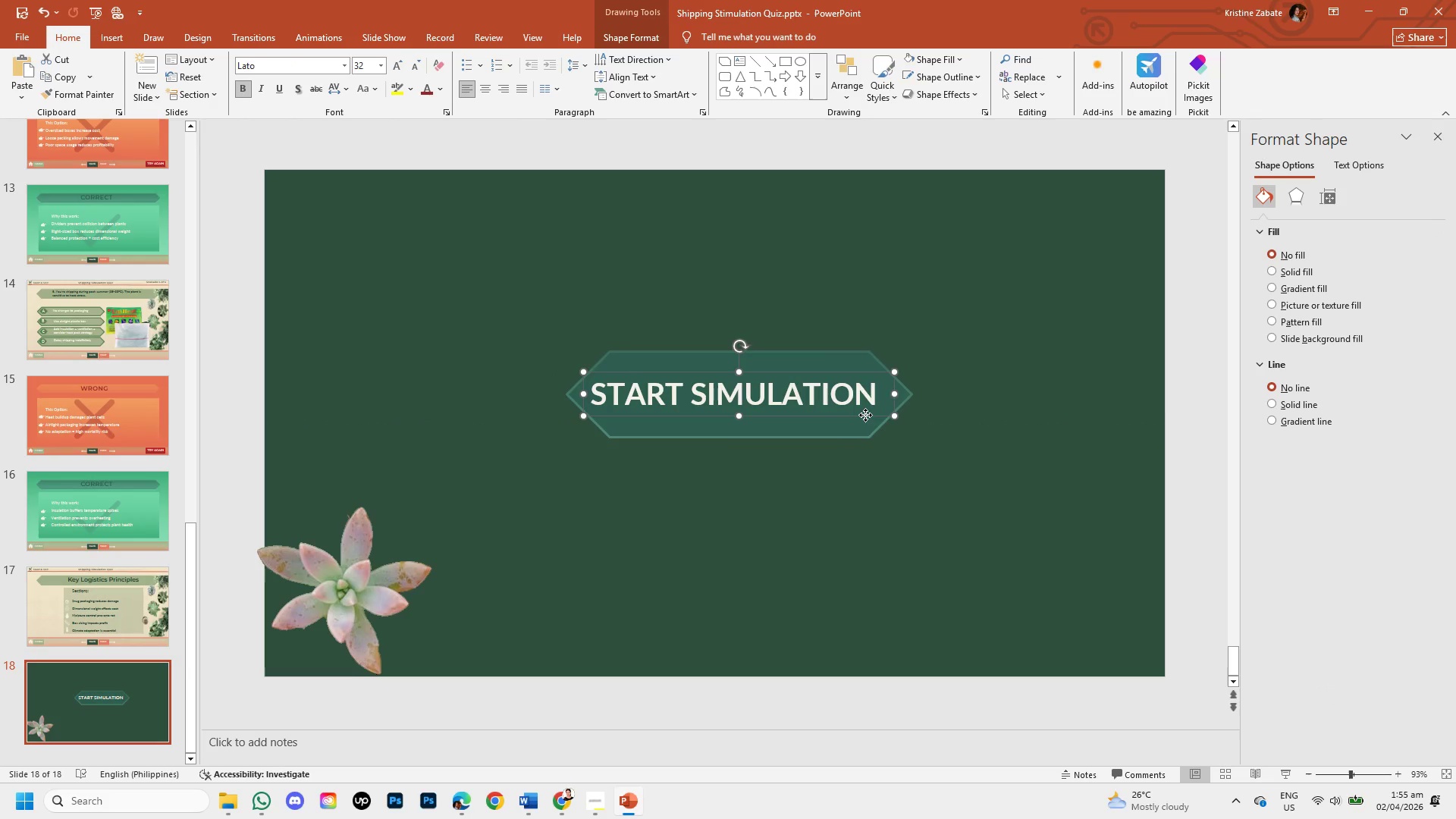 
left_click([873, 392])
 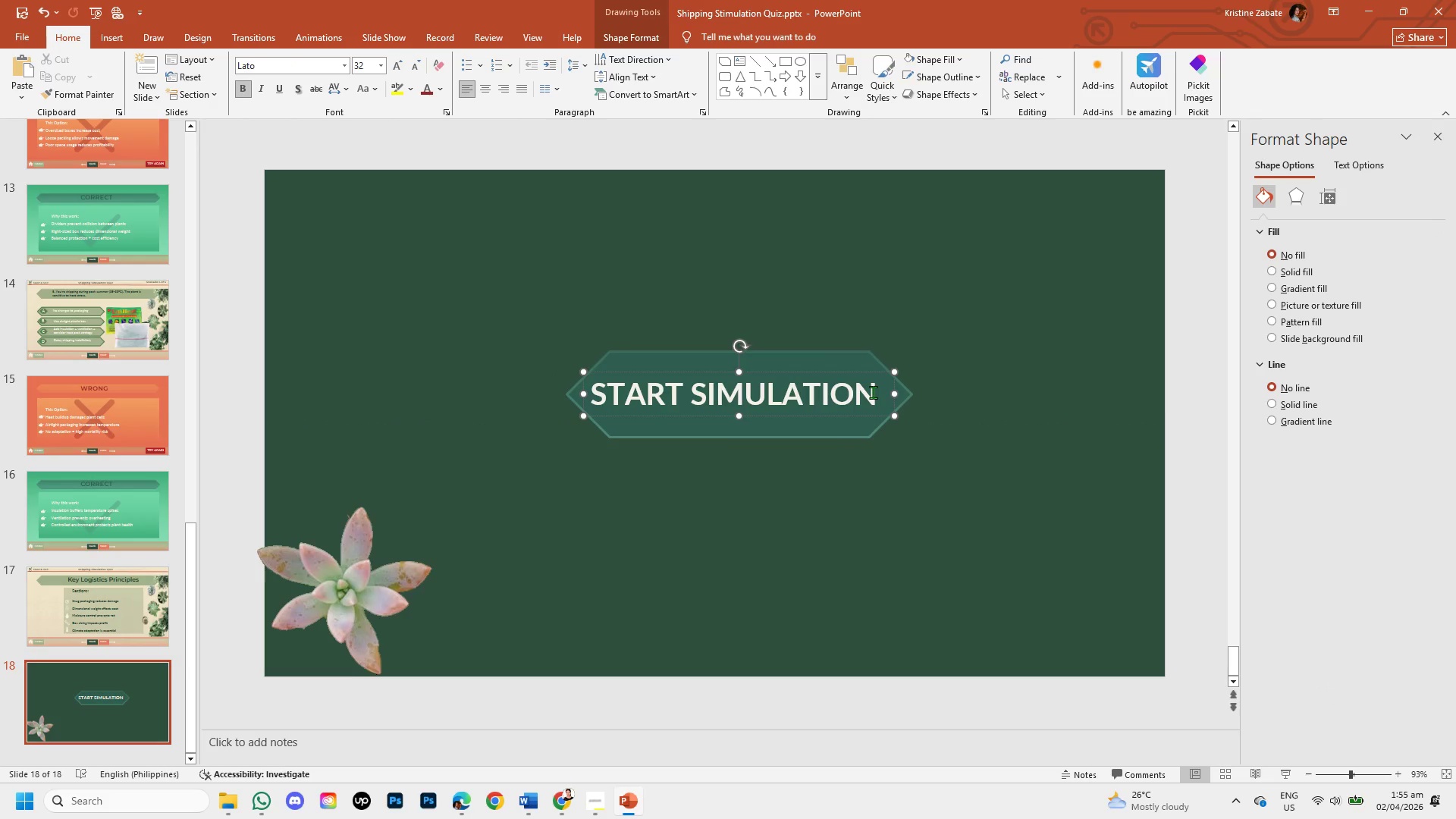 
hold_key(key=Backspace, duration=0.66)
 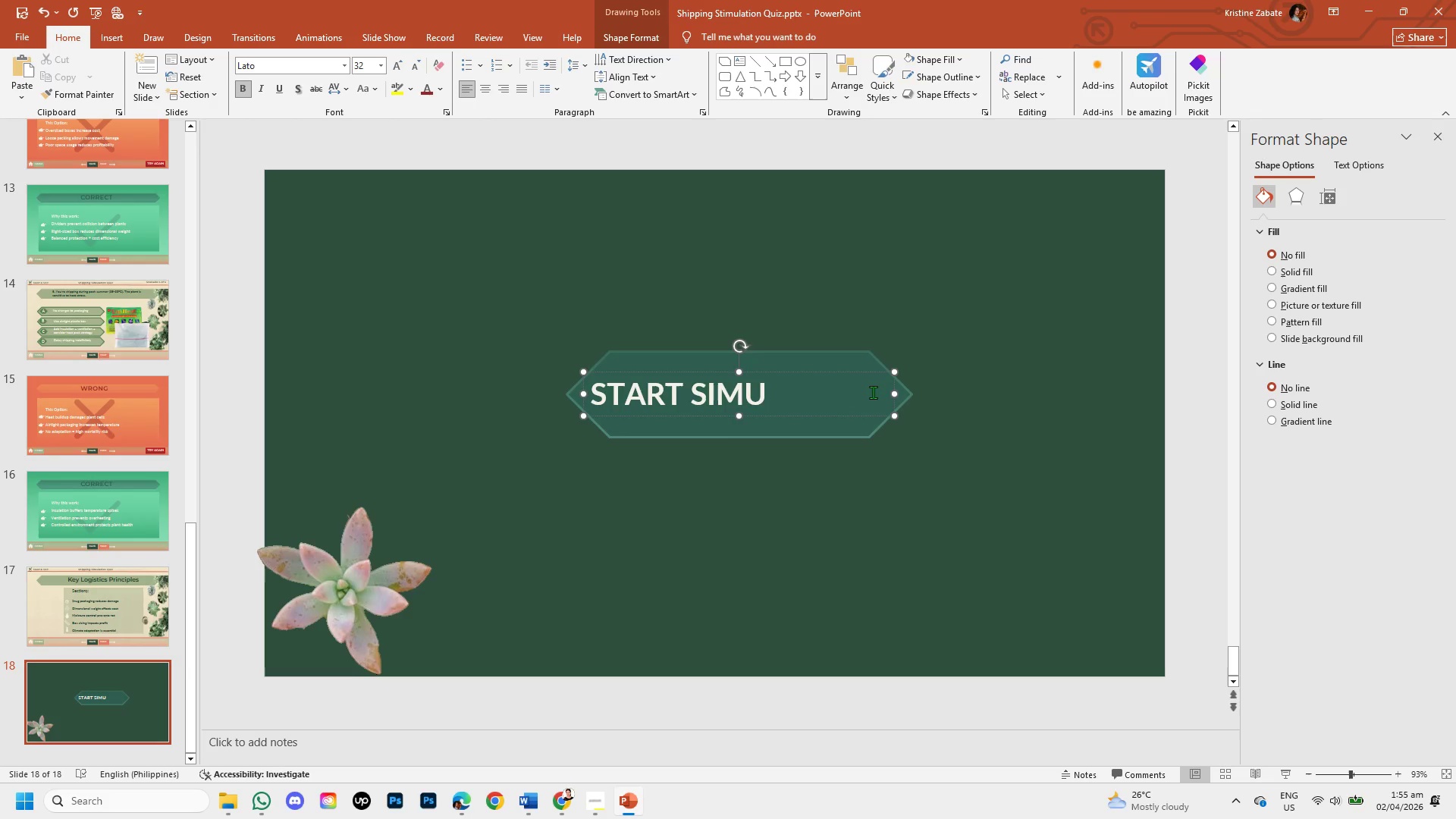 
key(Control+Z)
 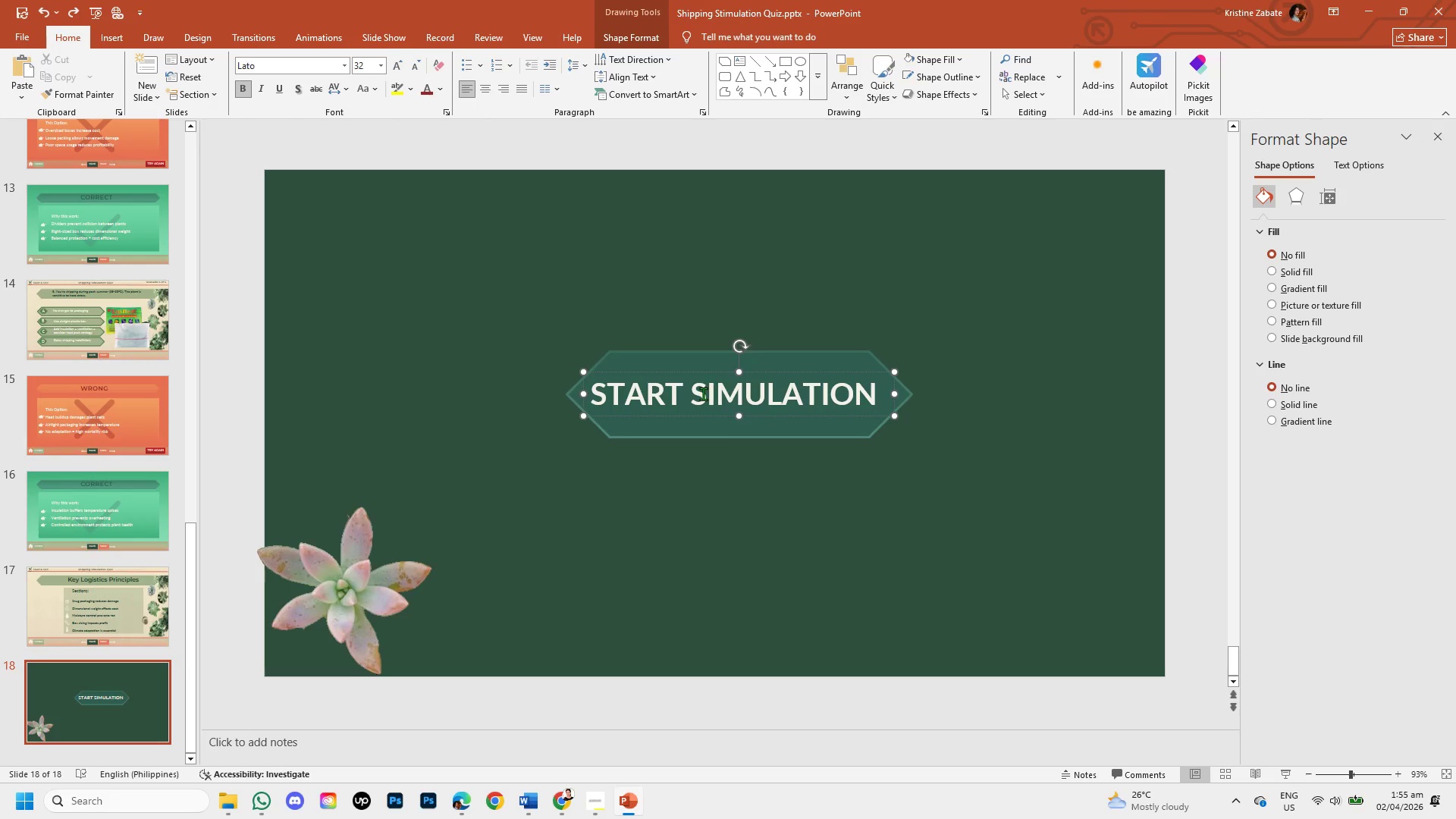 
left_click([692, 394])
 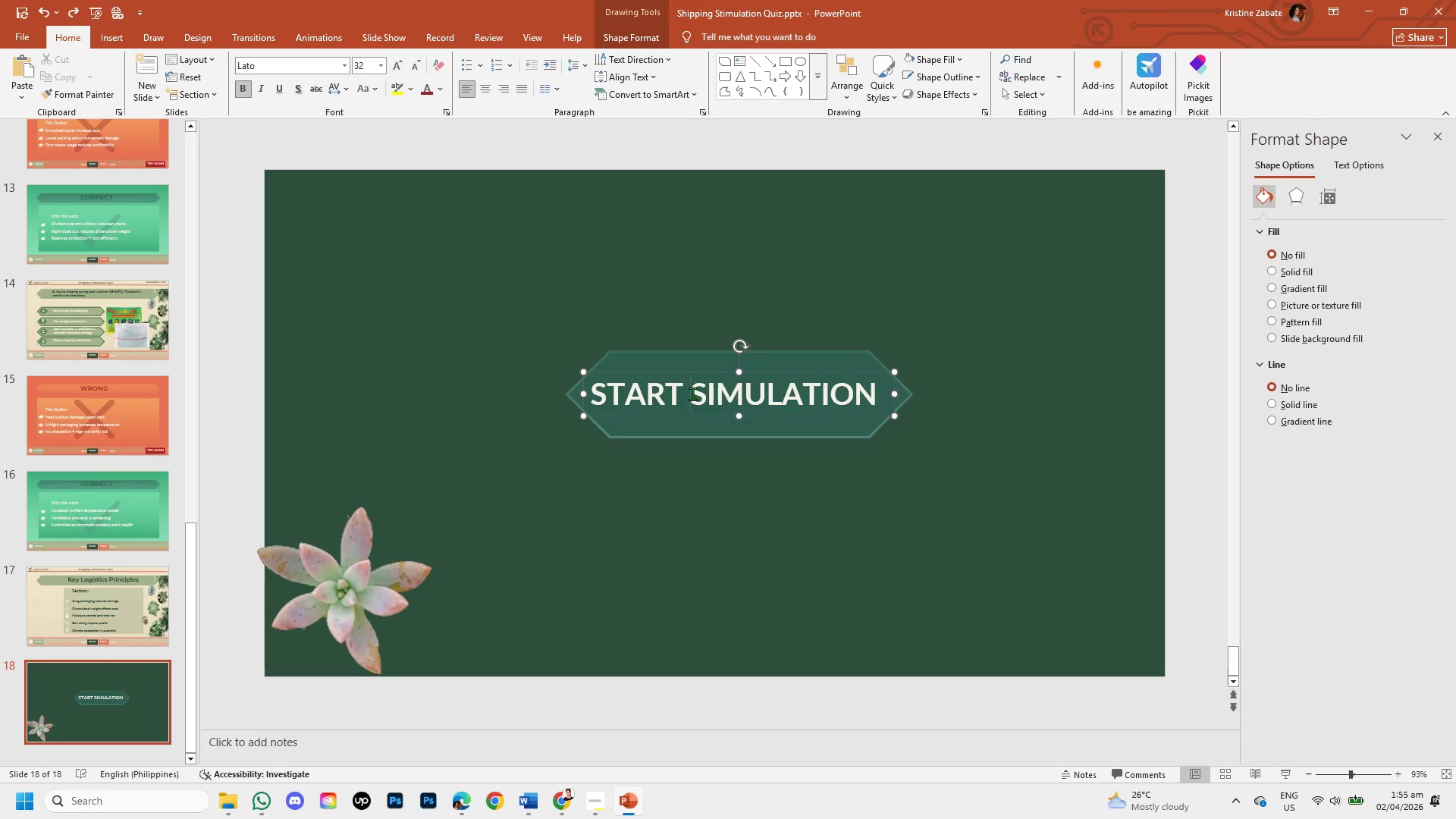 
key(Backspace)
 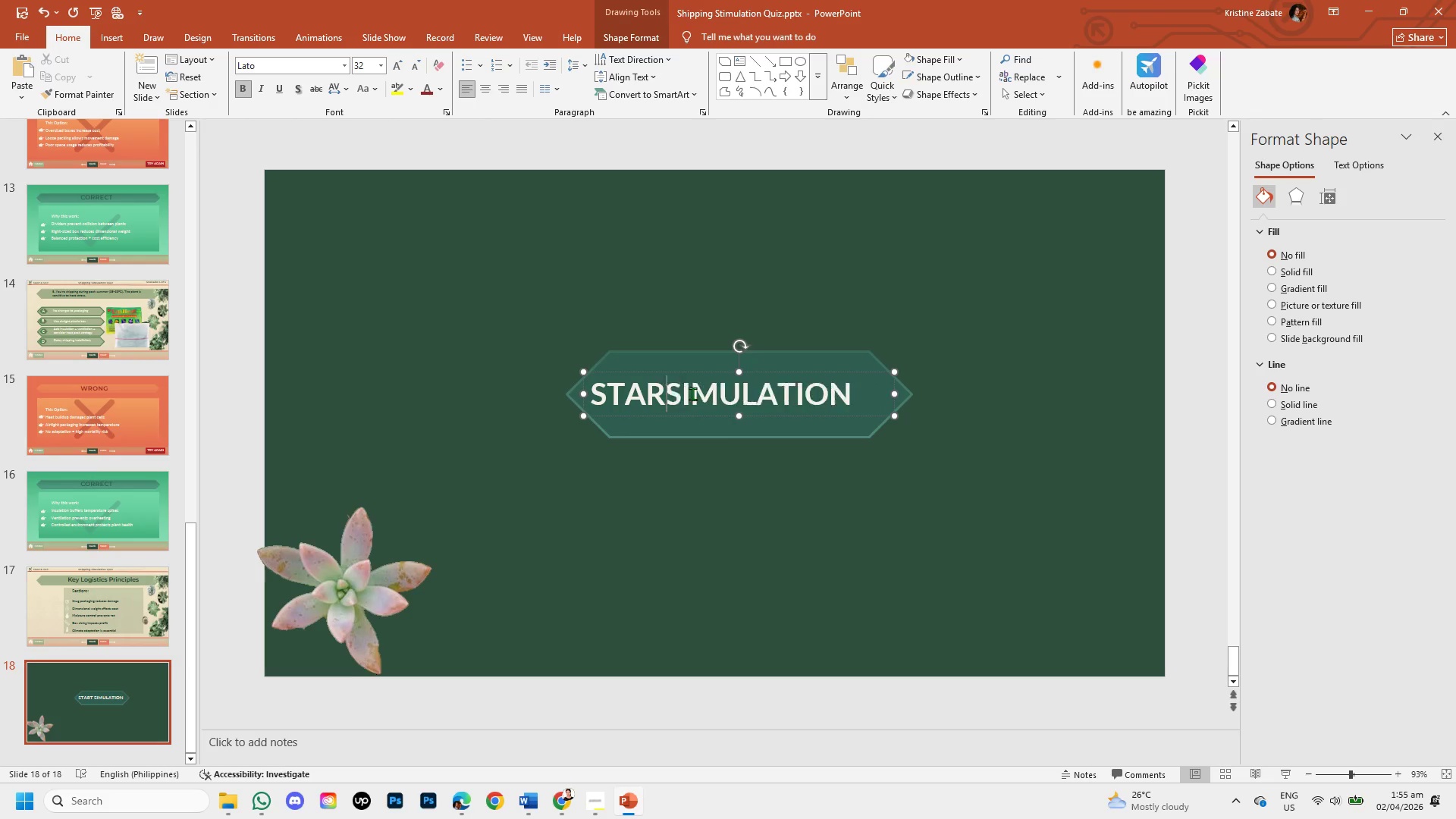 
key(Backspace)
 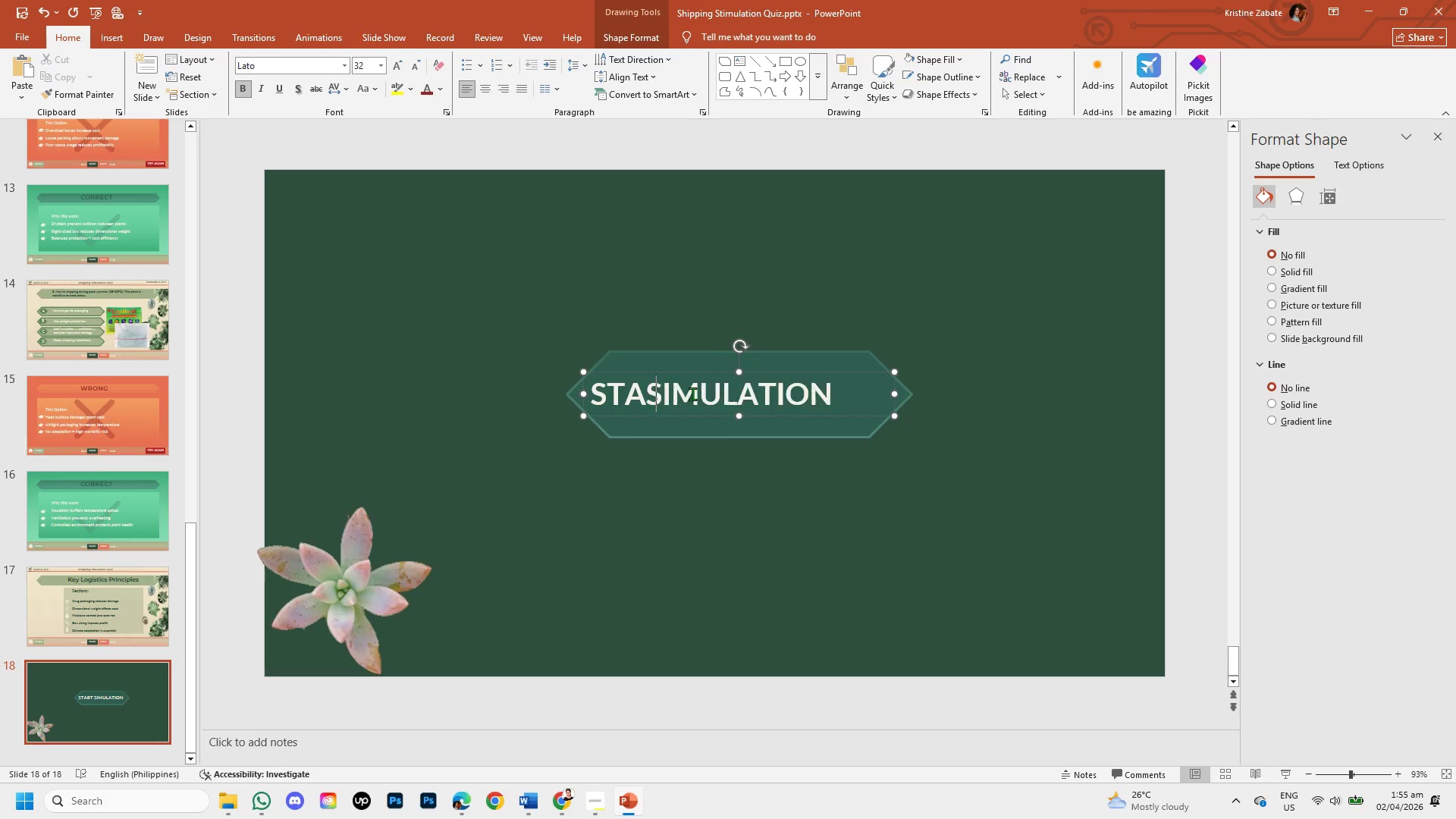 
key(Backspace)
 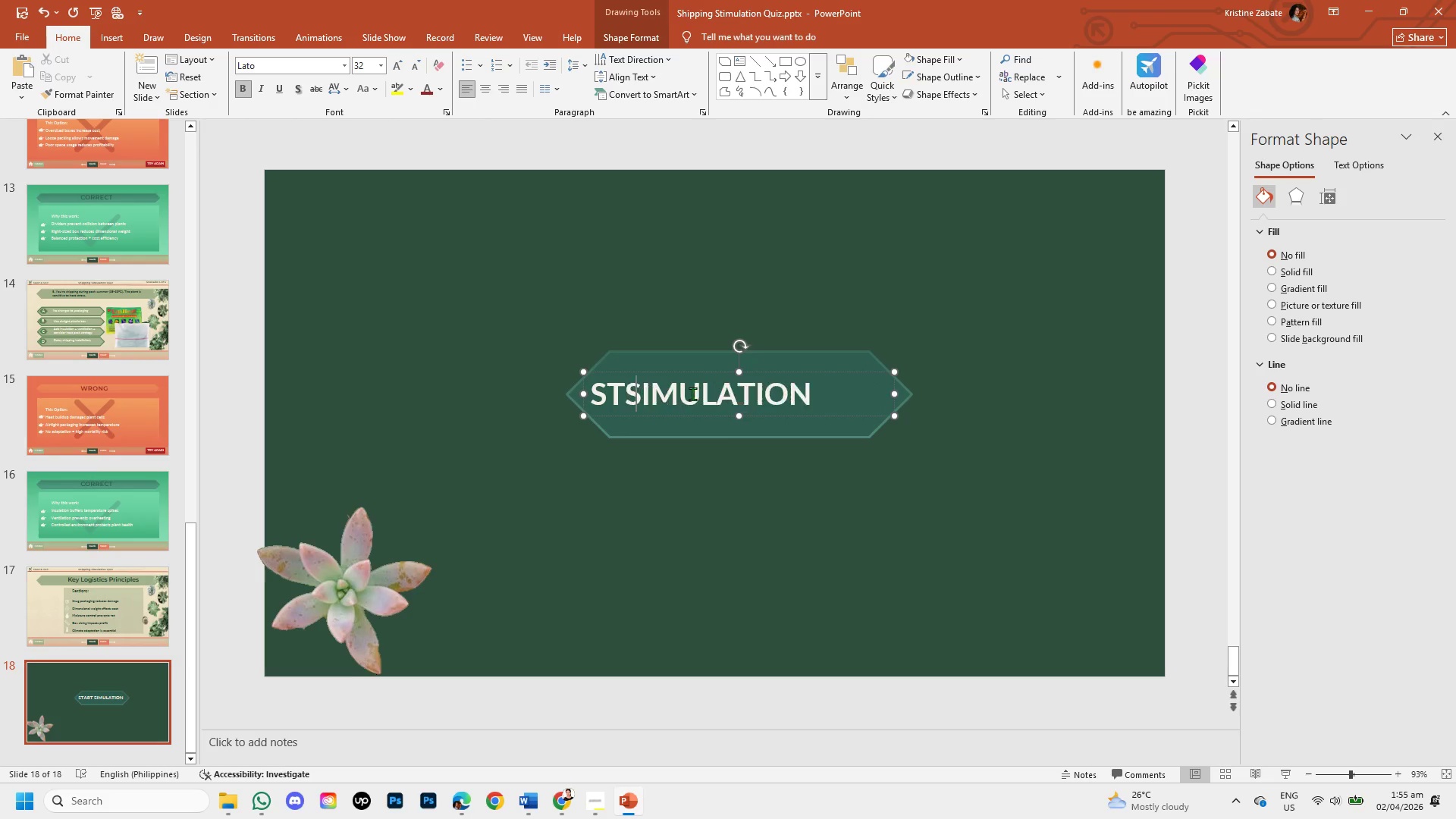 
key(Backspace)
 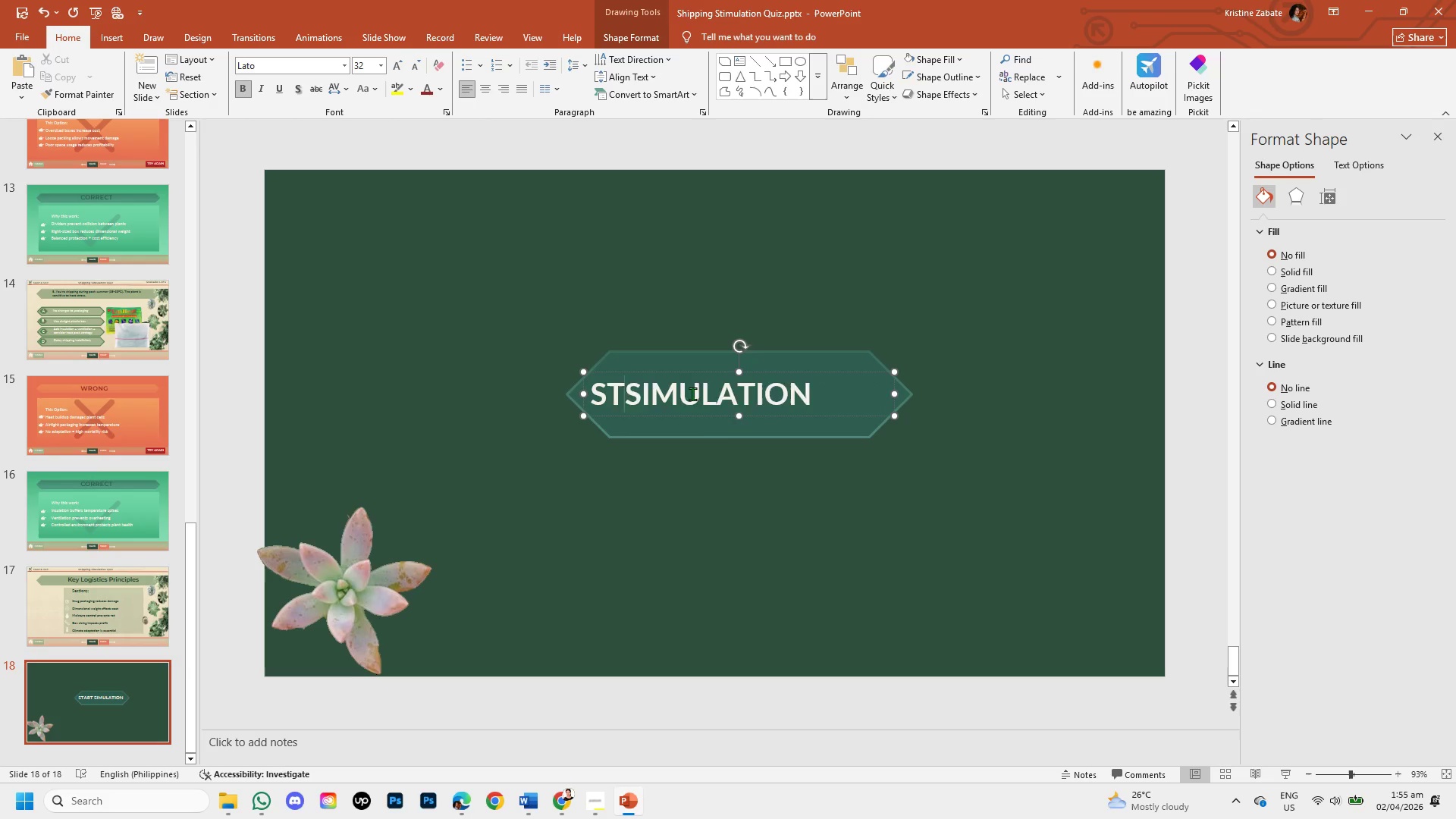 
key(Backspace)
 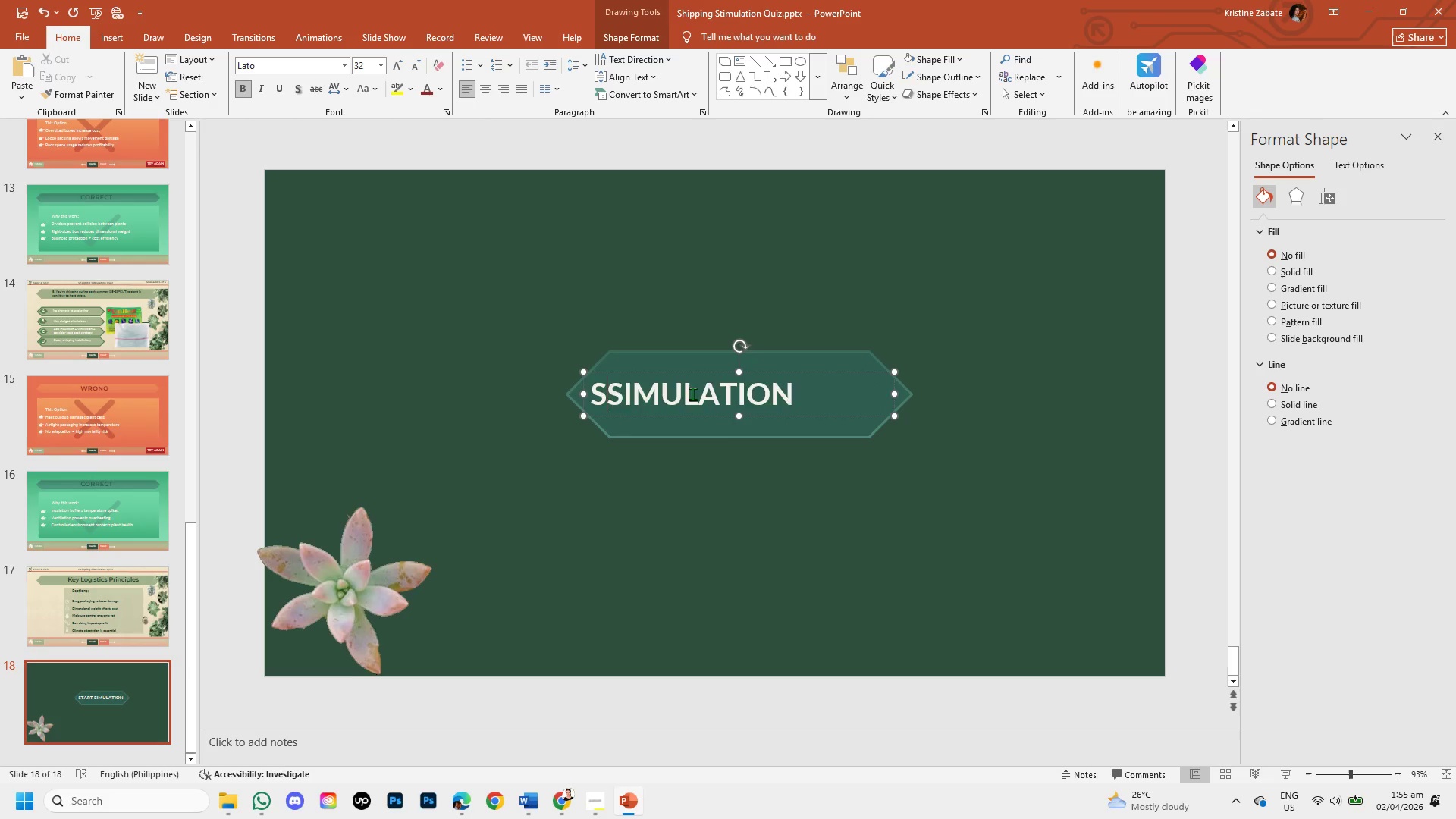 
key(Backspace)
 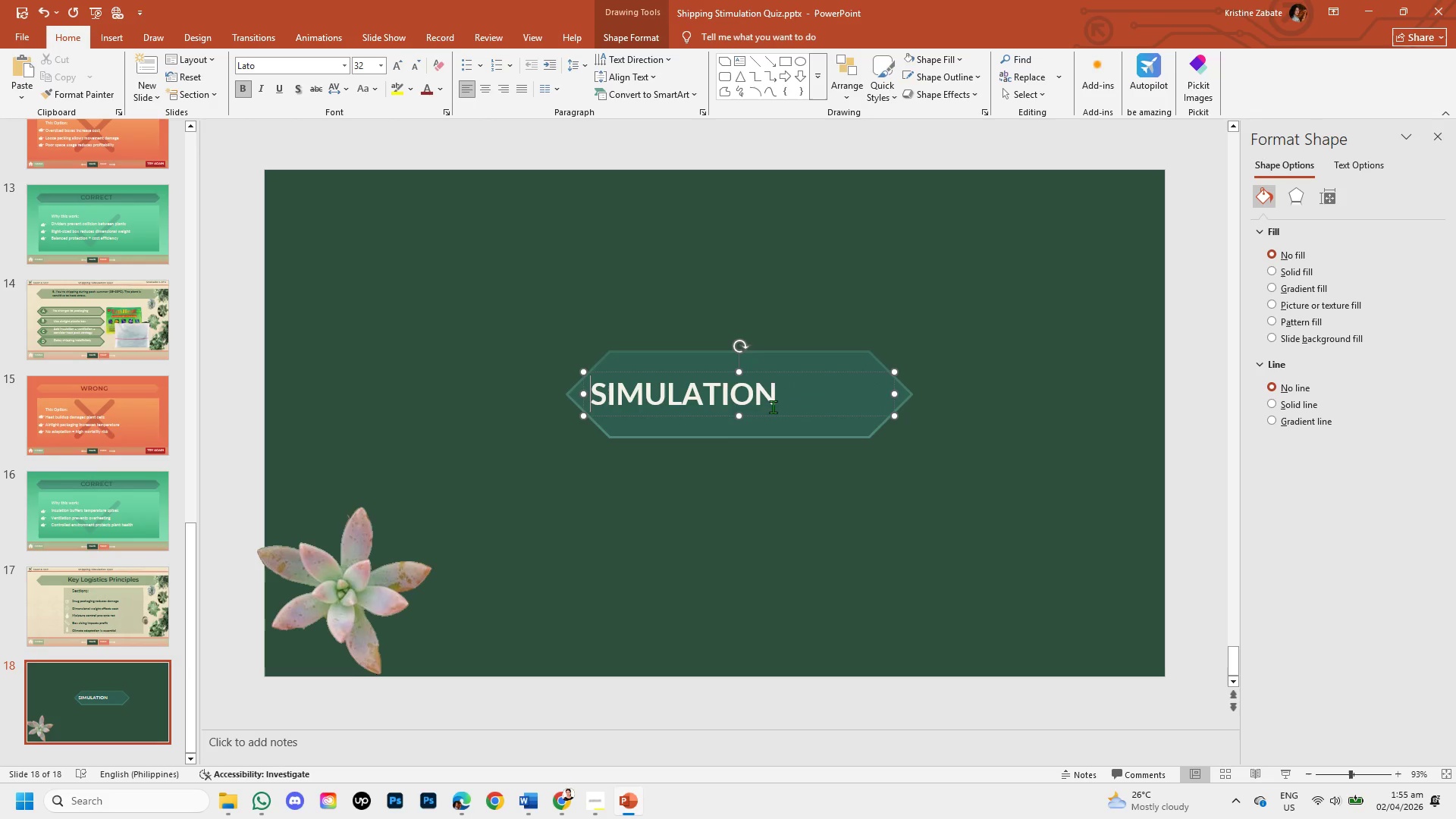 
left_click([780, 392])
 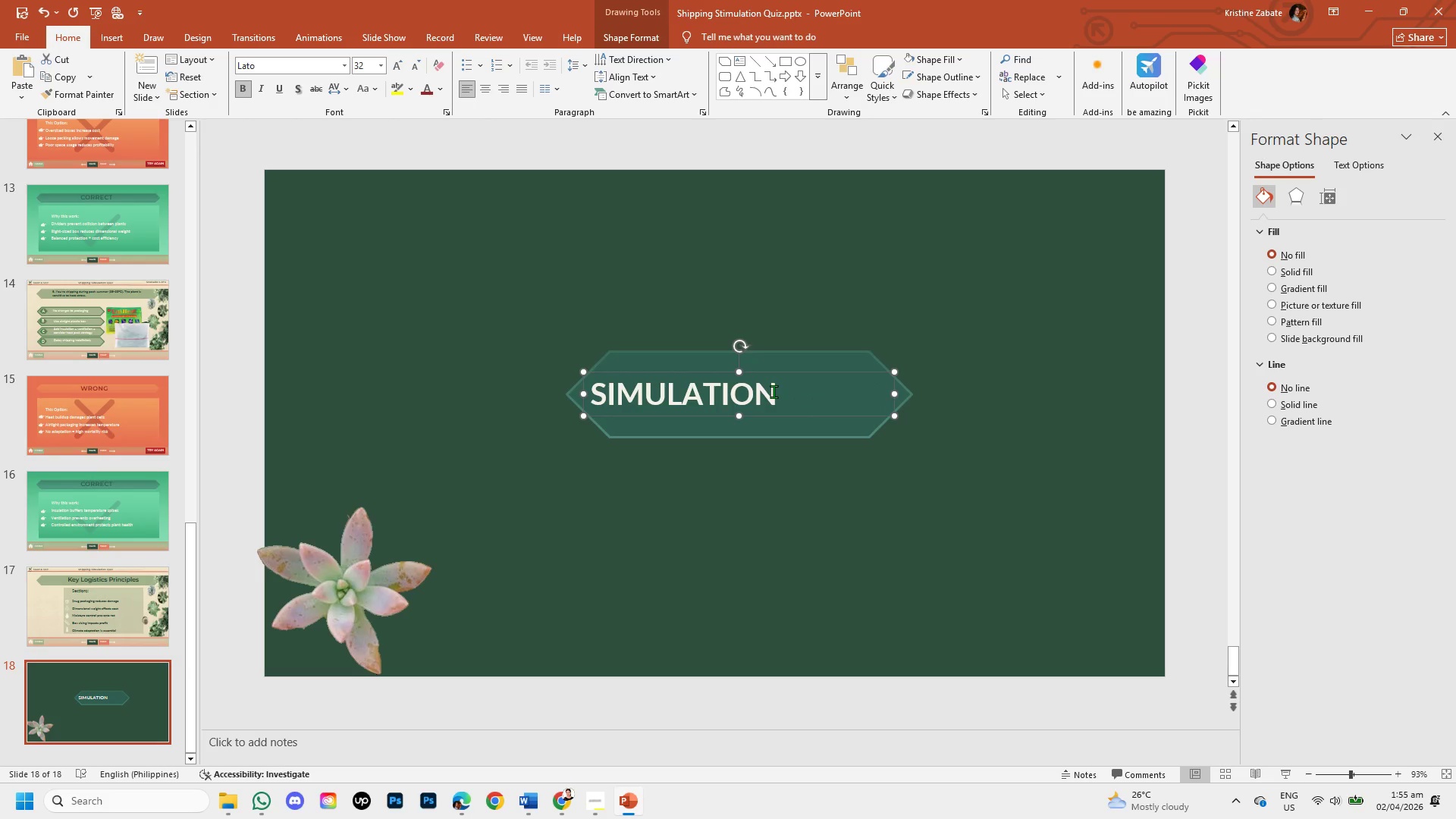 
left_click([774, 391])
 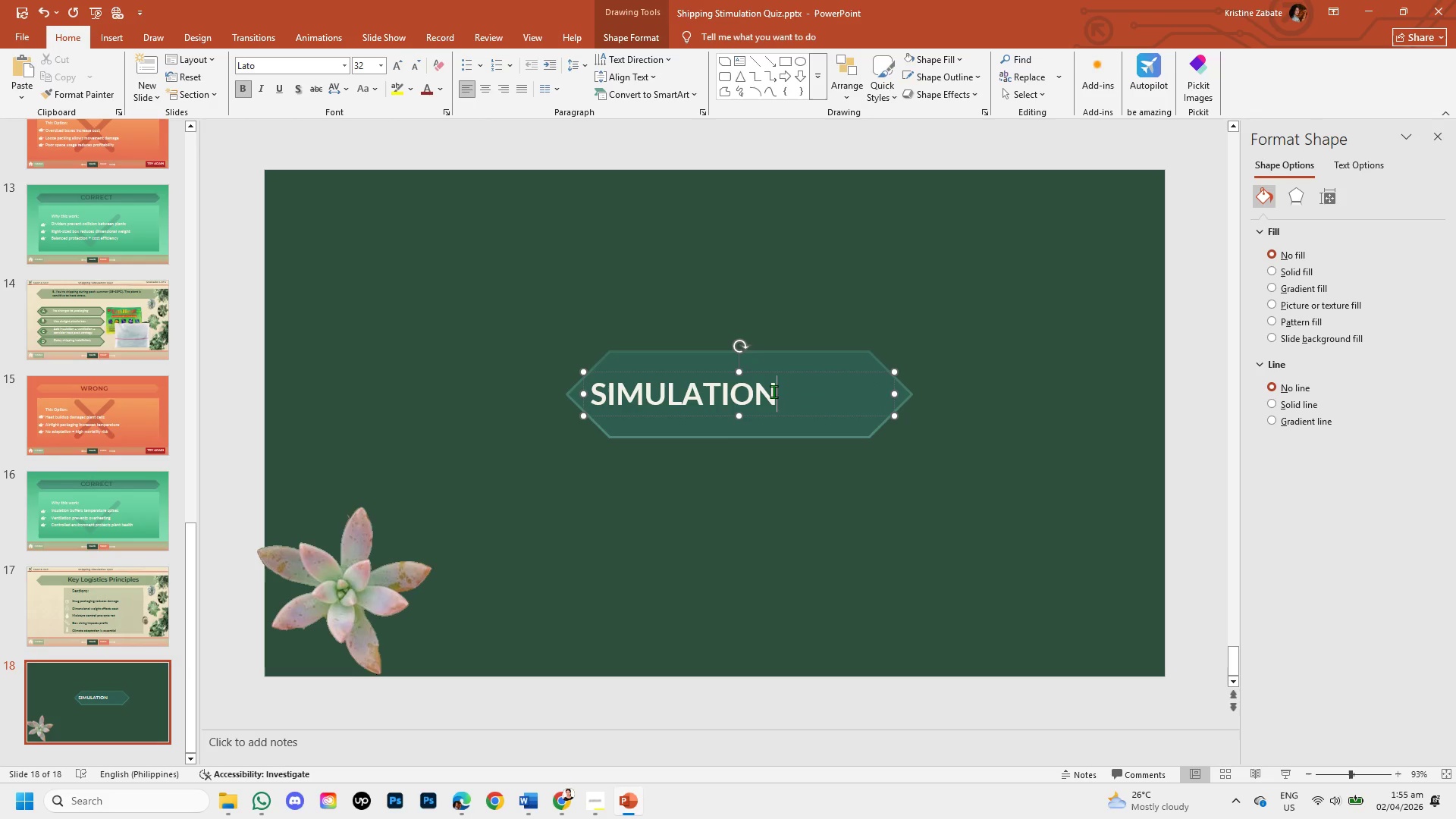 
type( com)
key(Backspace)
key(Backspace)
key(Backspace)
key(Backspace)
type( COMPLETE)
 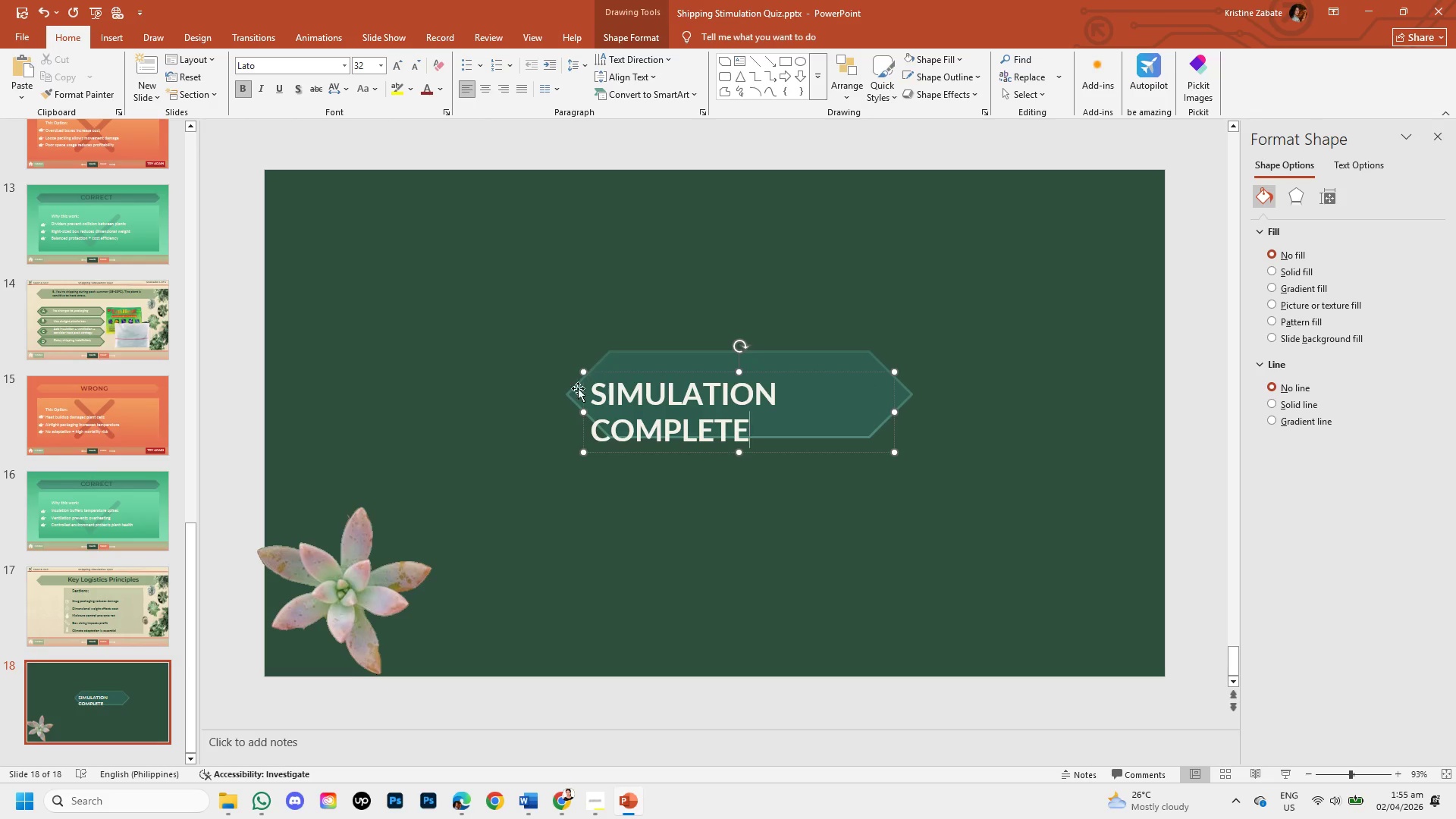 
left_click_drag(start_coordinate=[582, 413], to_coordinate=[518, 406])
 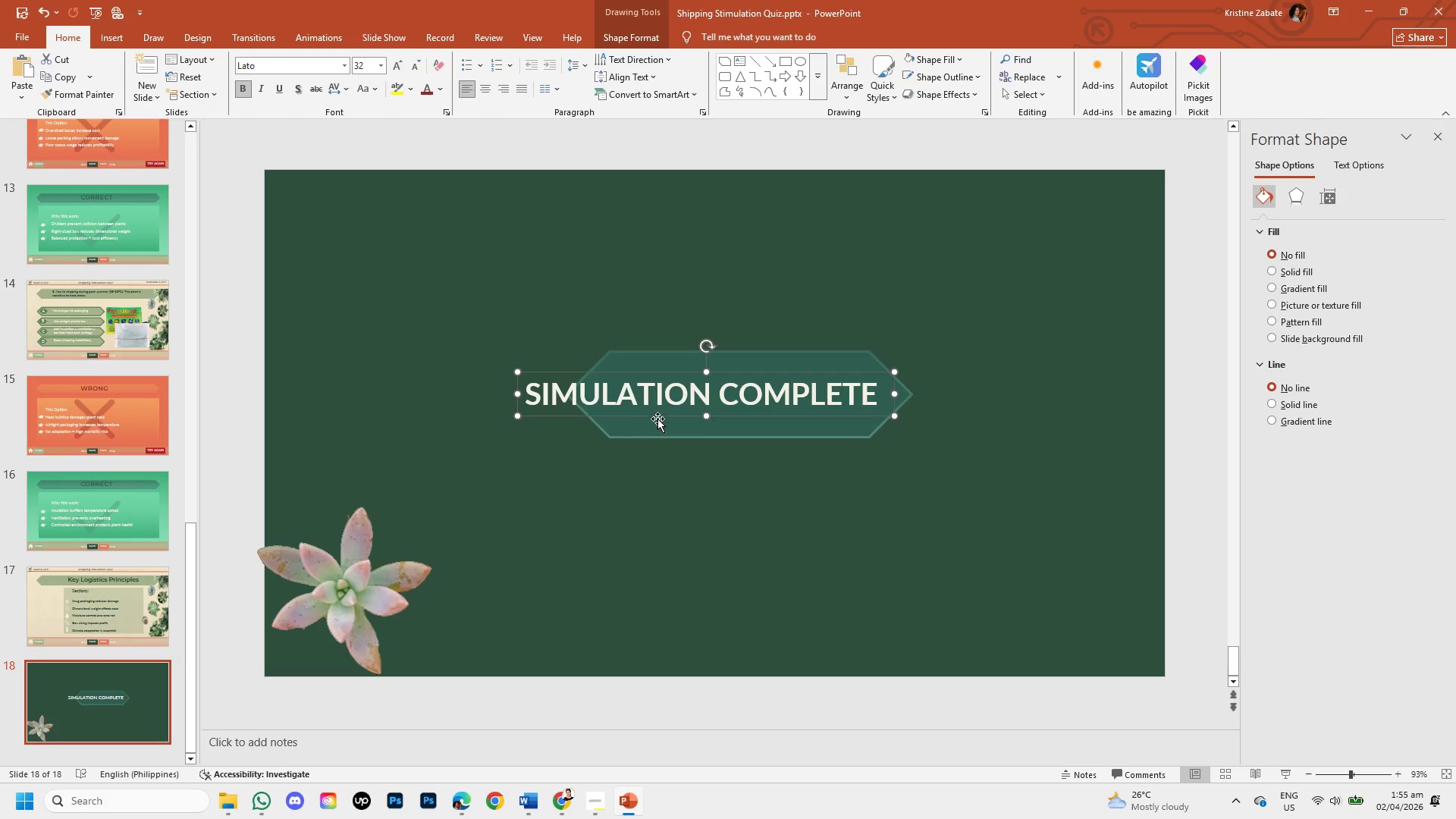 
left_click_drag(start_coordinate=[657, 419], to_coordinate=[608, 419])
 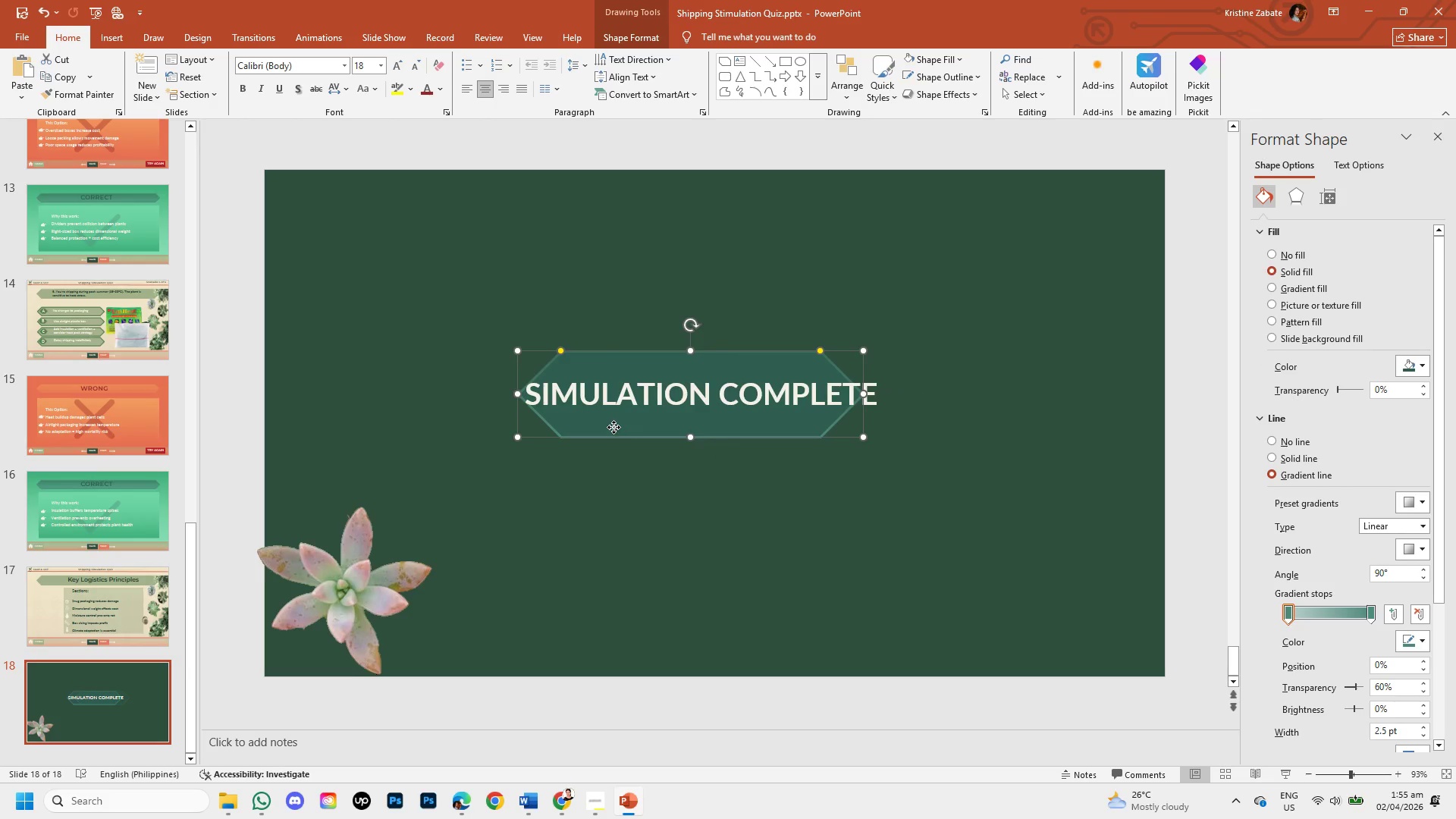 
left_click([613, 427])
 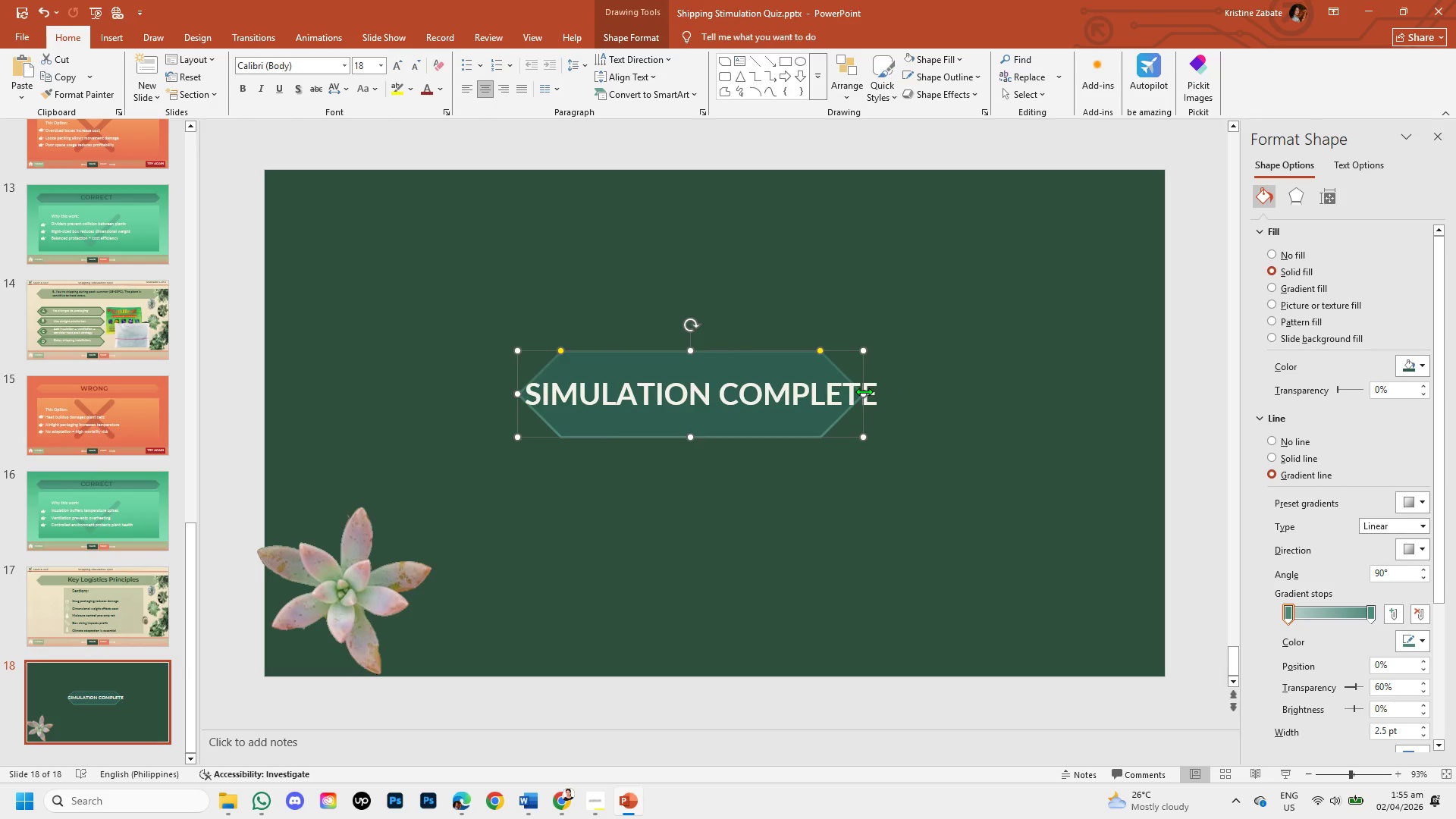 
left_click_drag(start_coordinate=[865, 391], to_coordinate=[926, 391])
 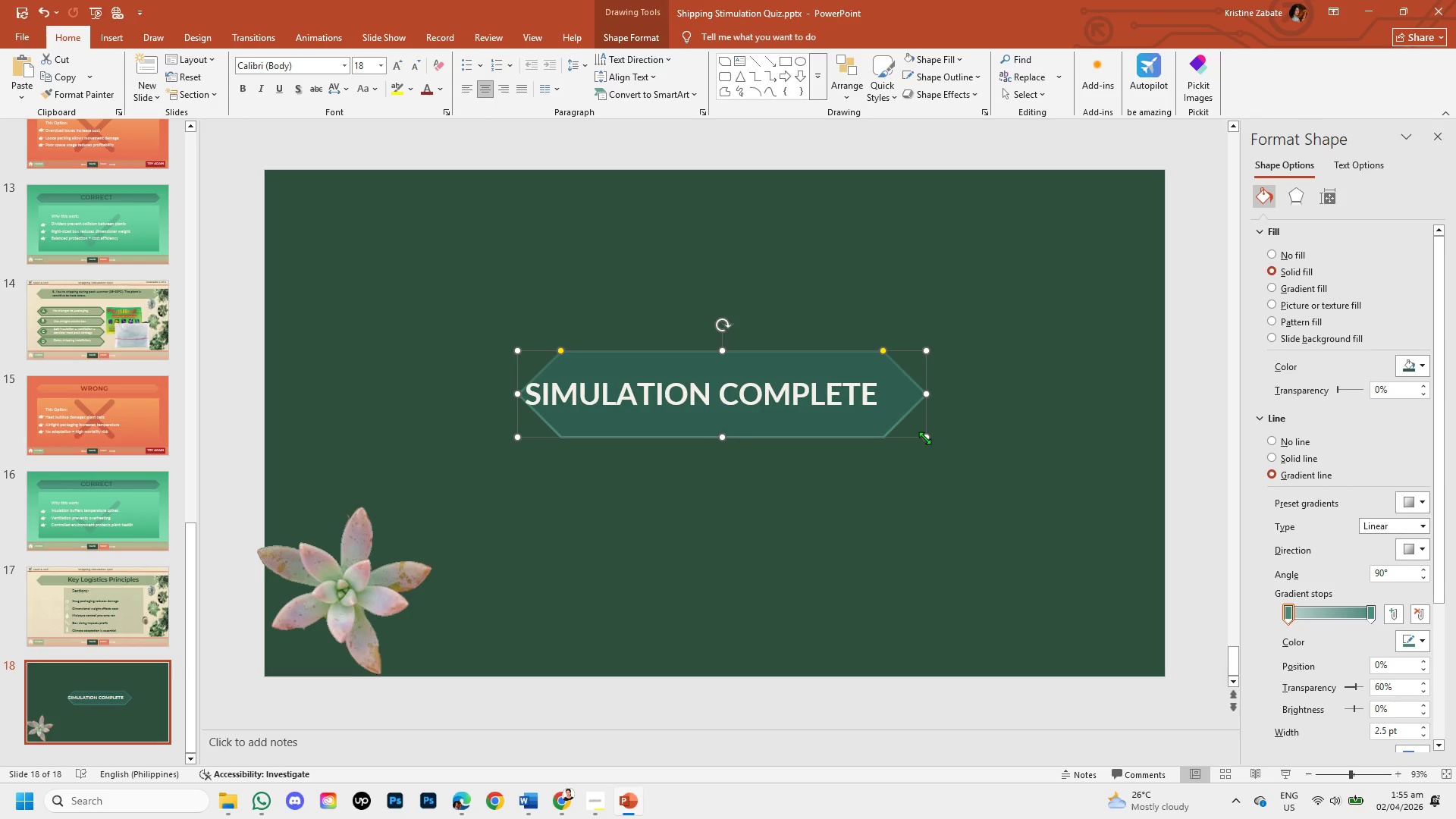 
left_click_drag(start_coordinate=[924, 438], to_coordinate=[936, 446])
 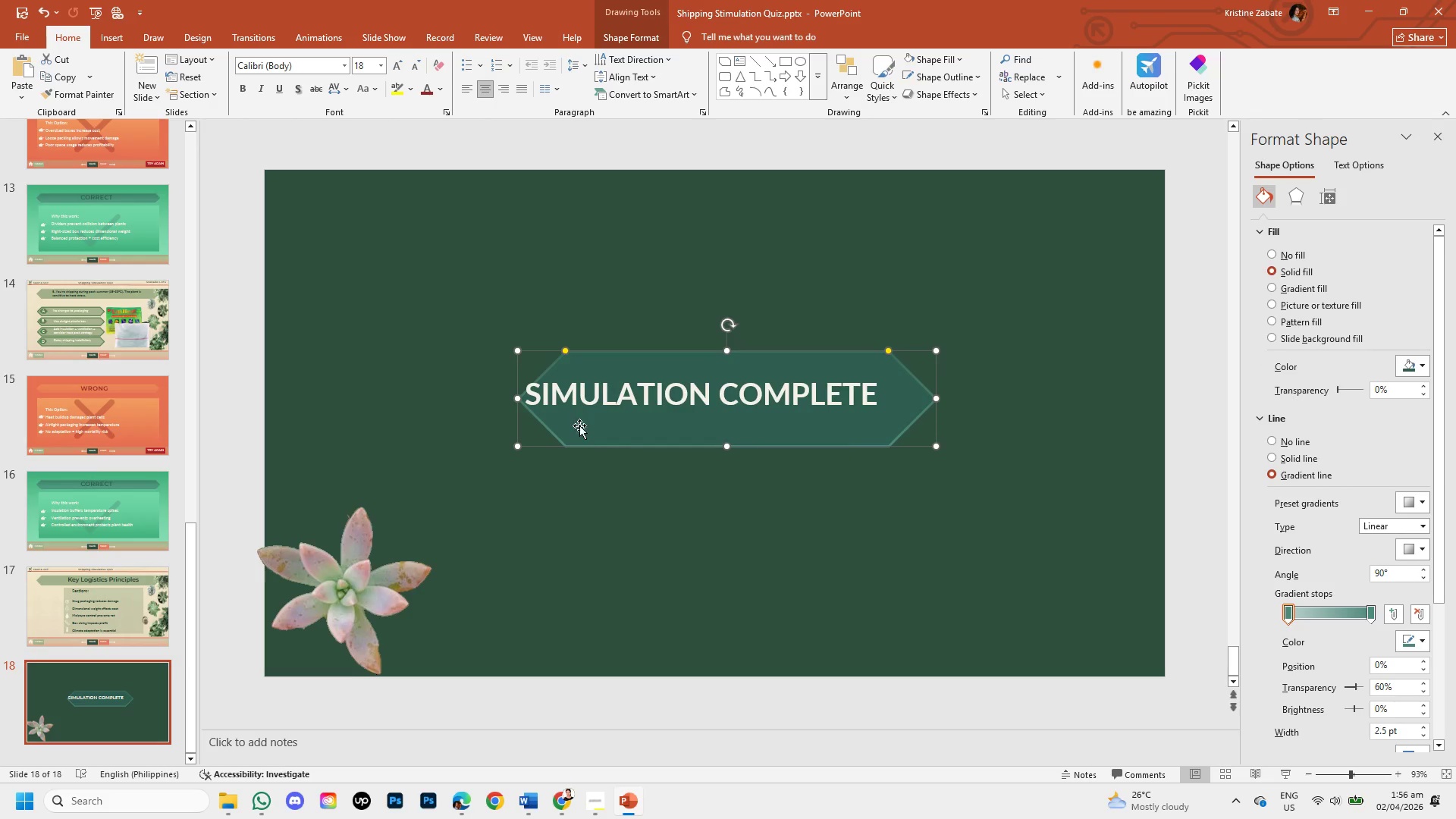 
left_click([632, 403])
 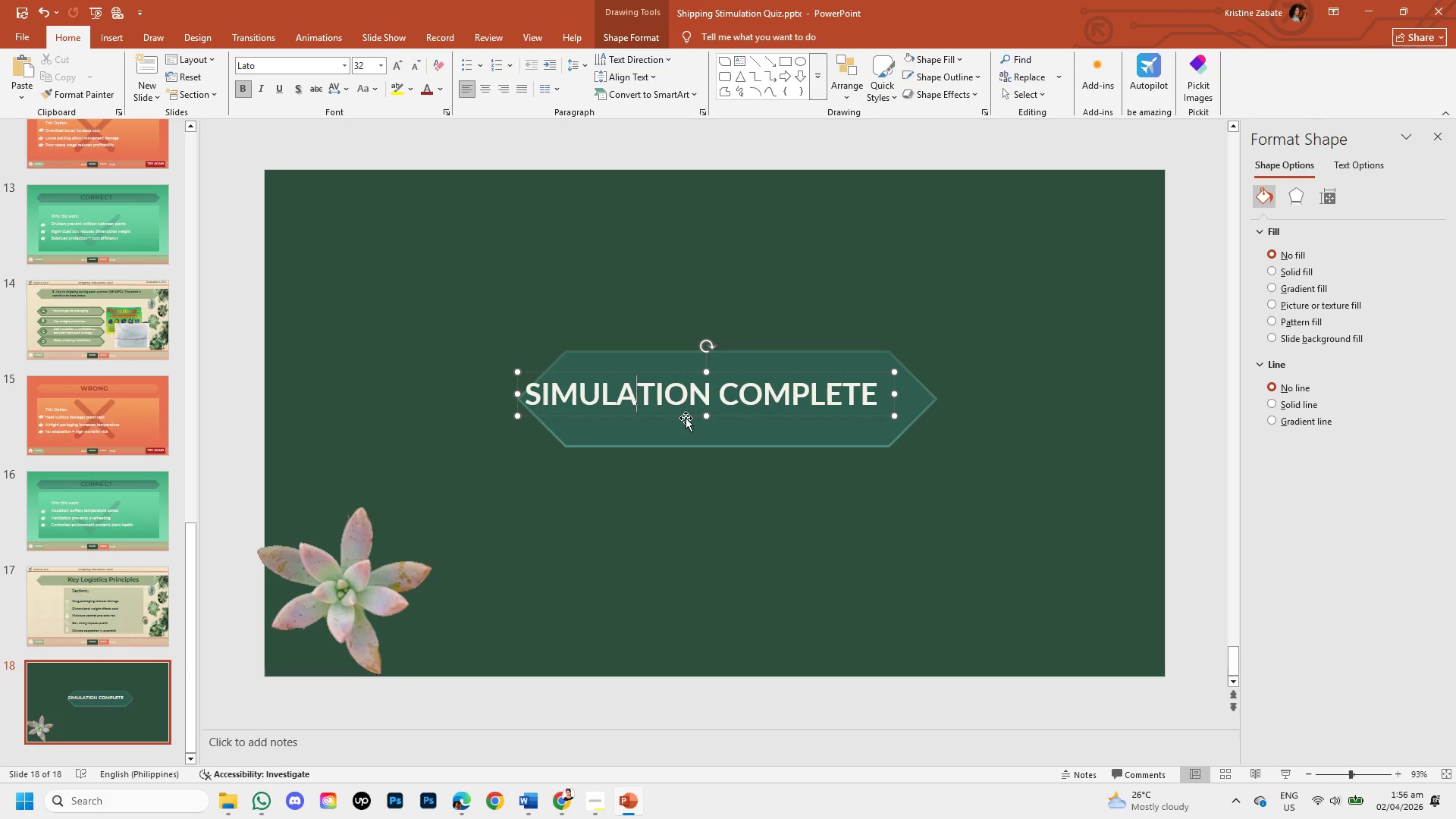 
left_click_drag(start_coordinate=[686, 418], to_coordinate=[708, 417])
 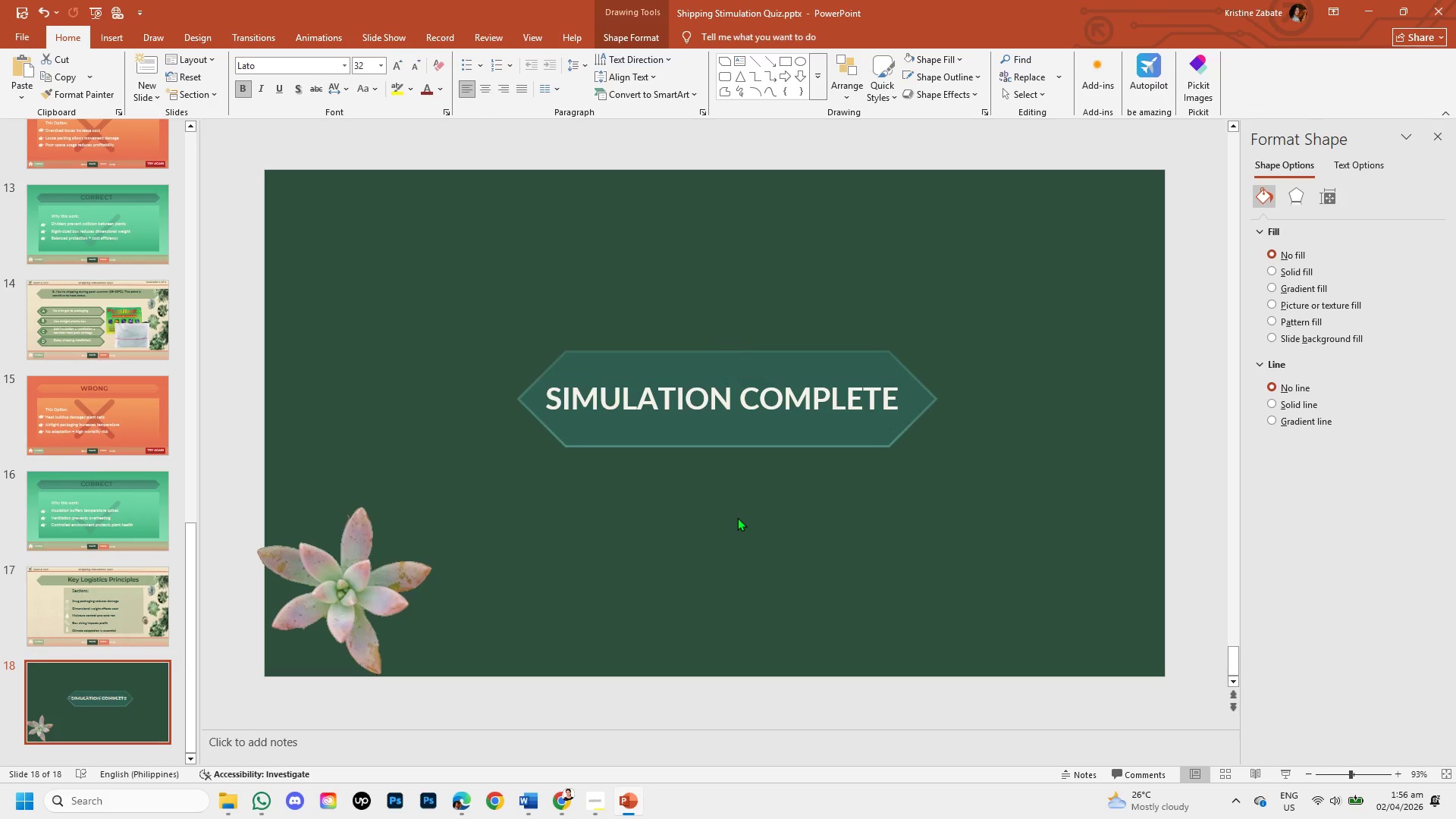 
left_click([737, 517])
 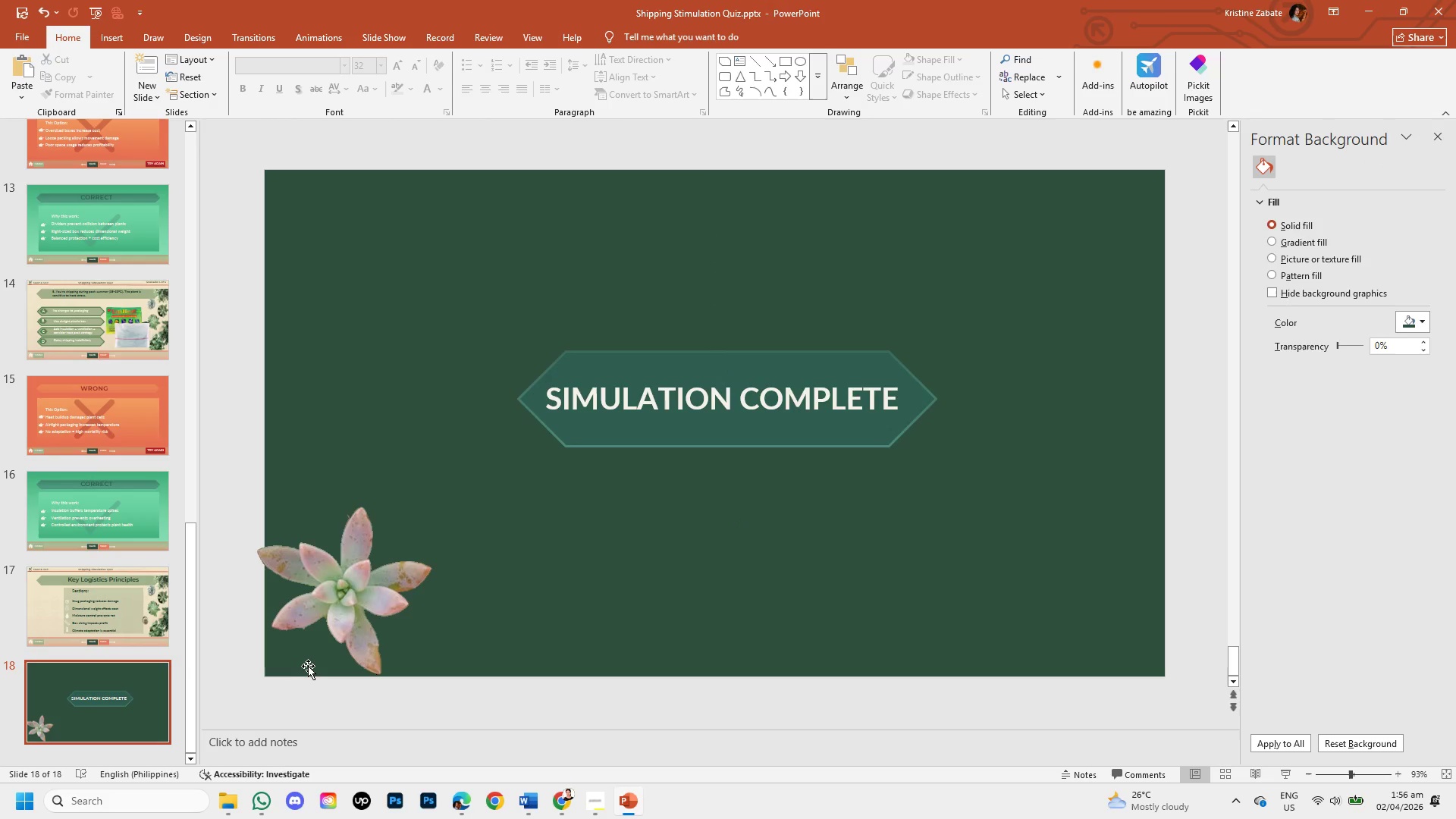 
wait(5.86)
 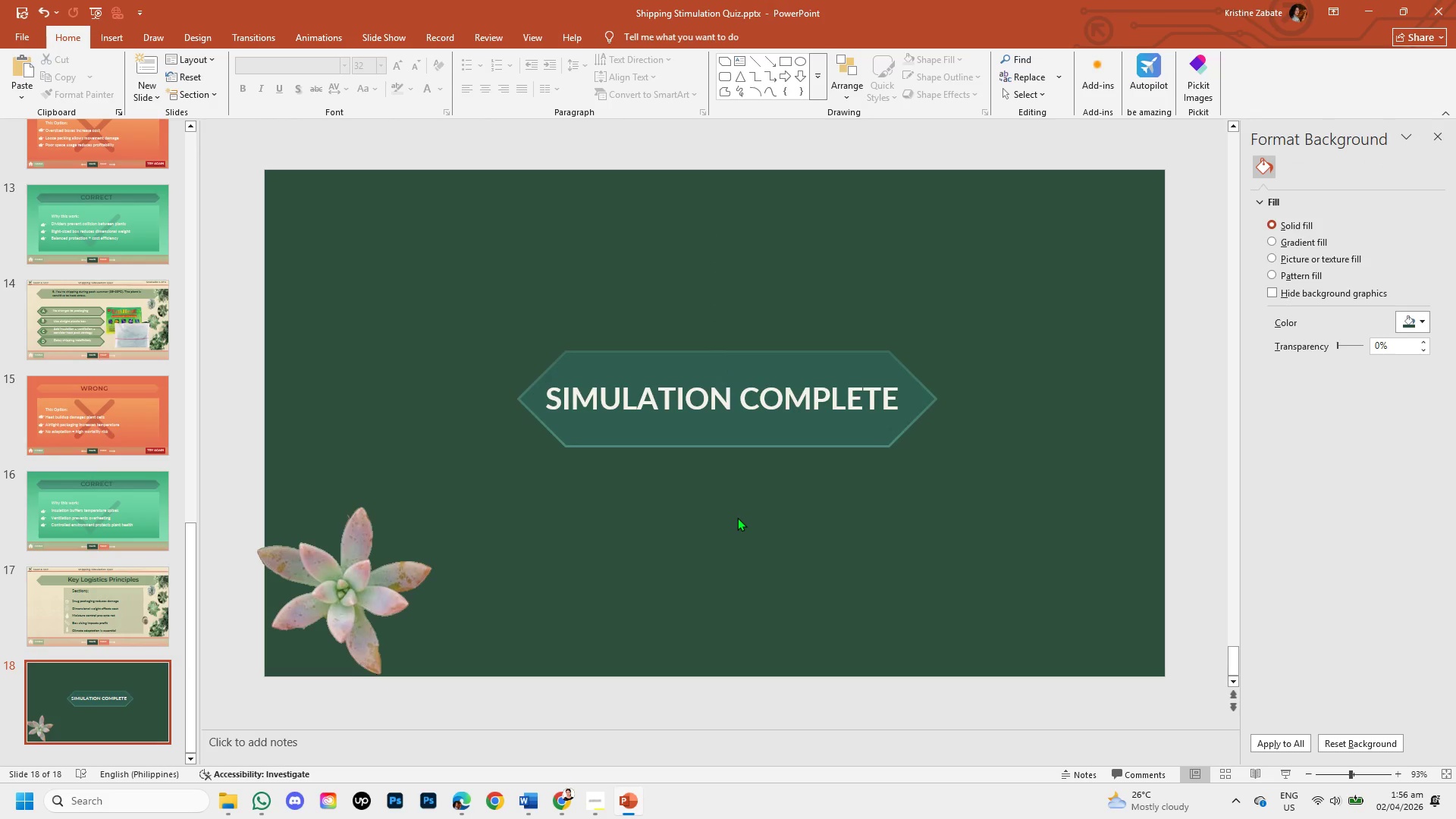 
left_click([342, 617])
 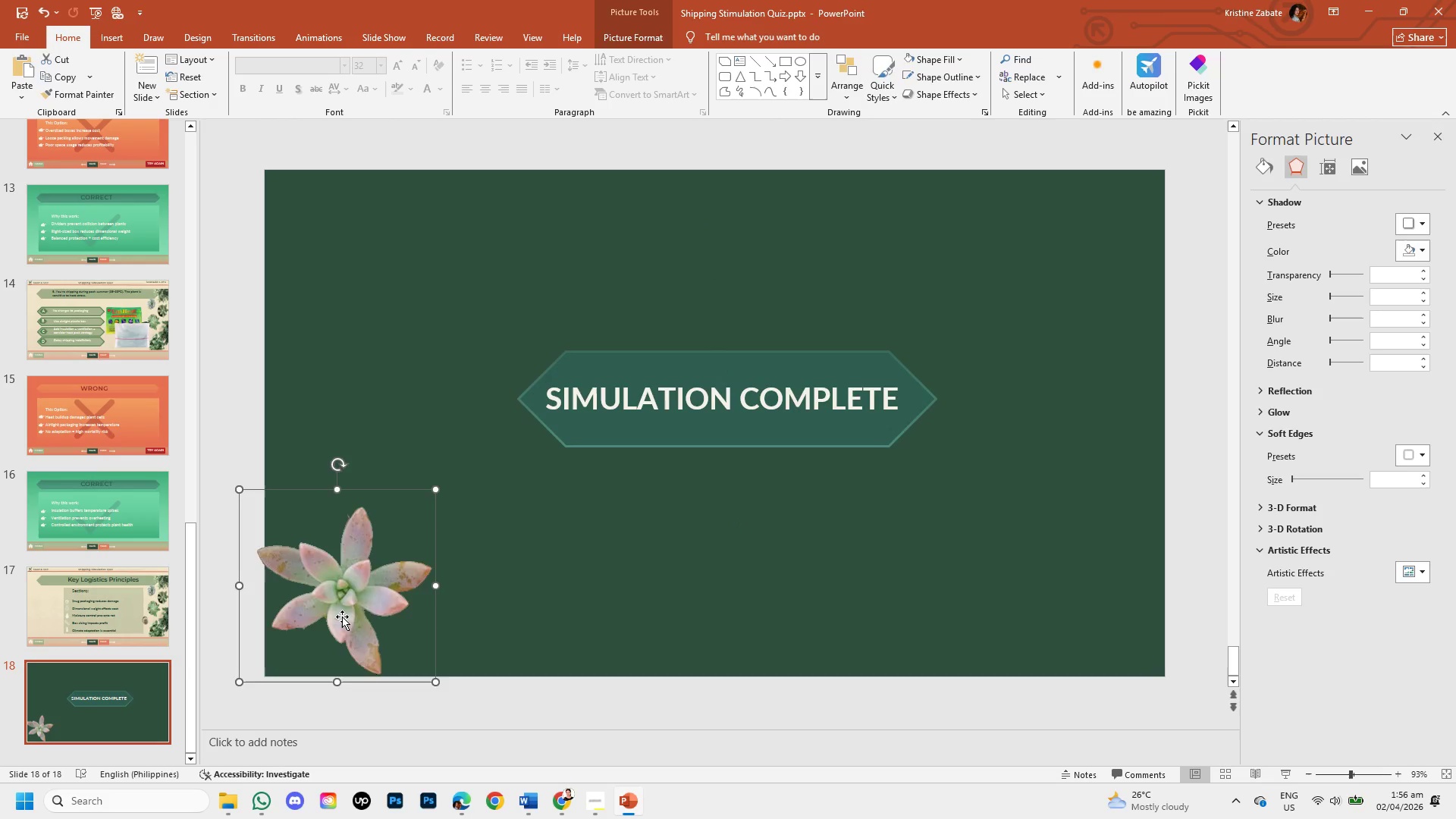 
key(Backspace)
 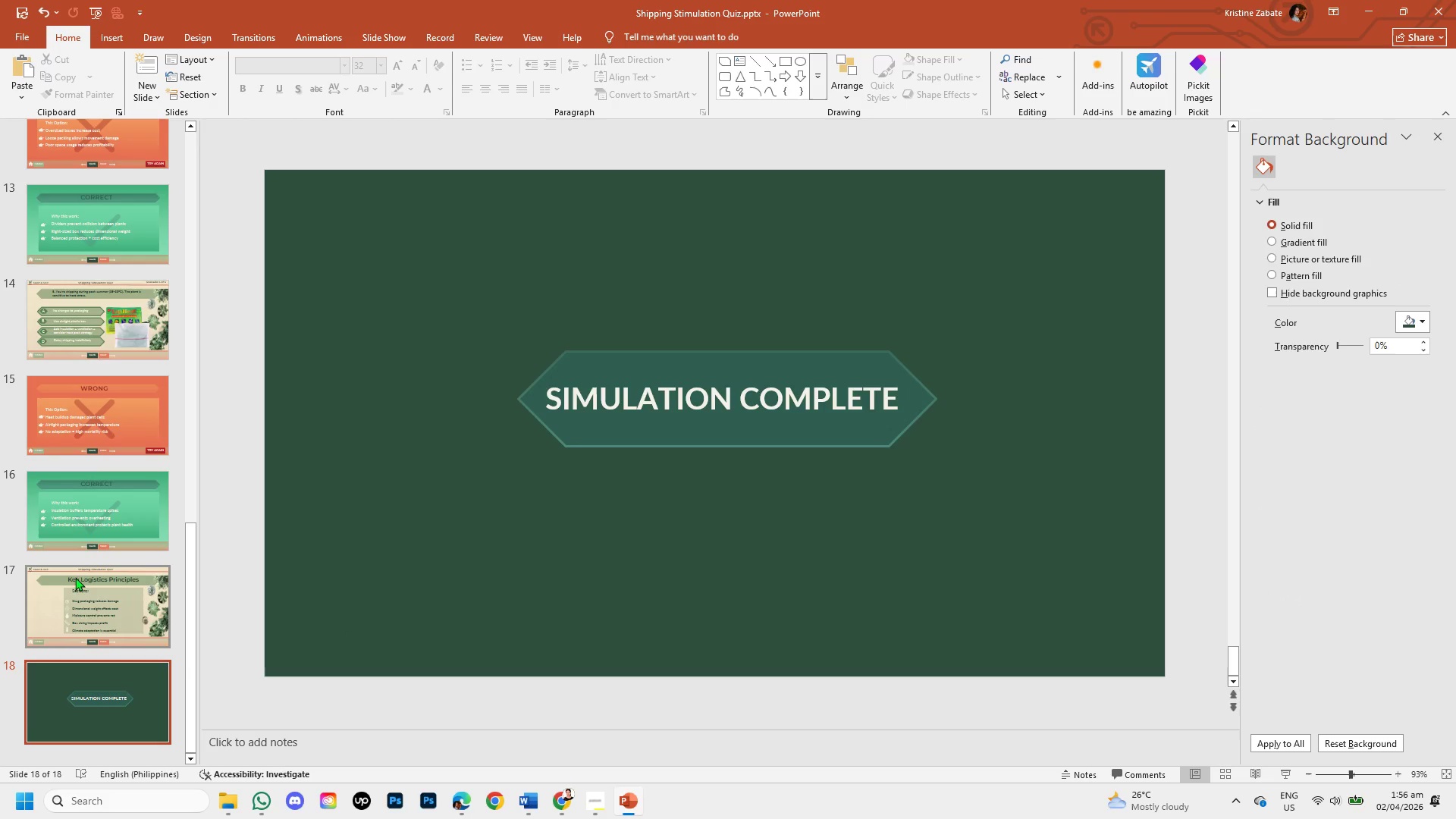 
left_click([83, 601])
 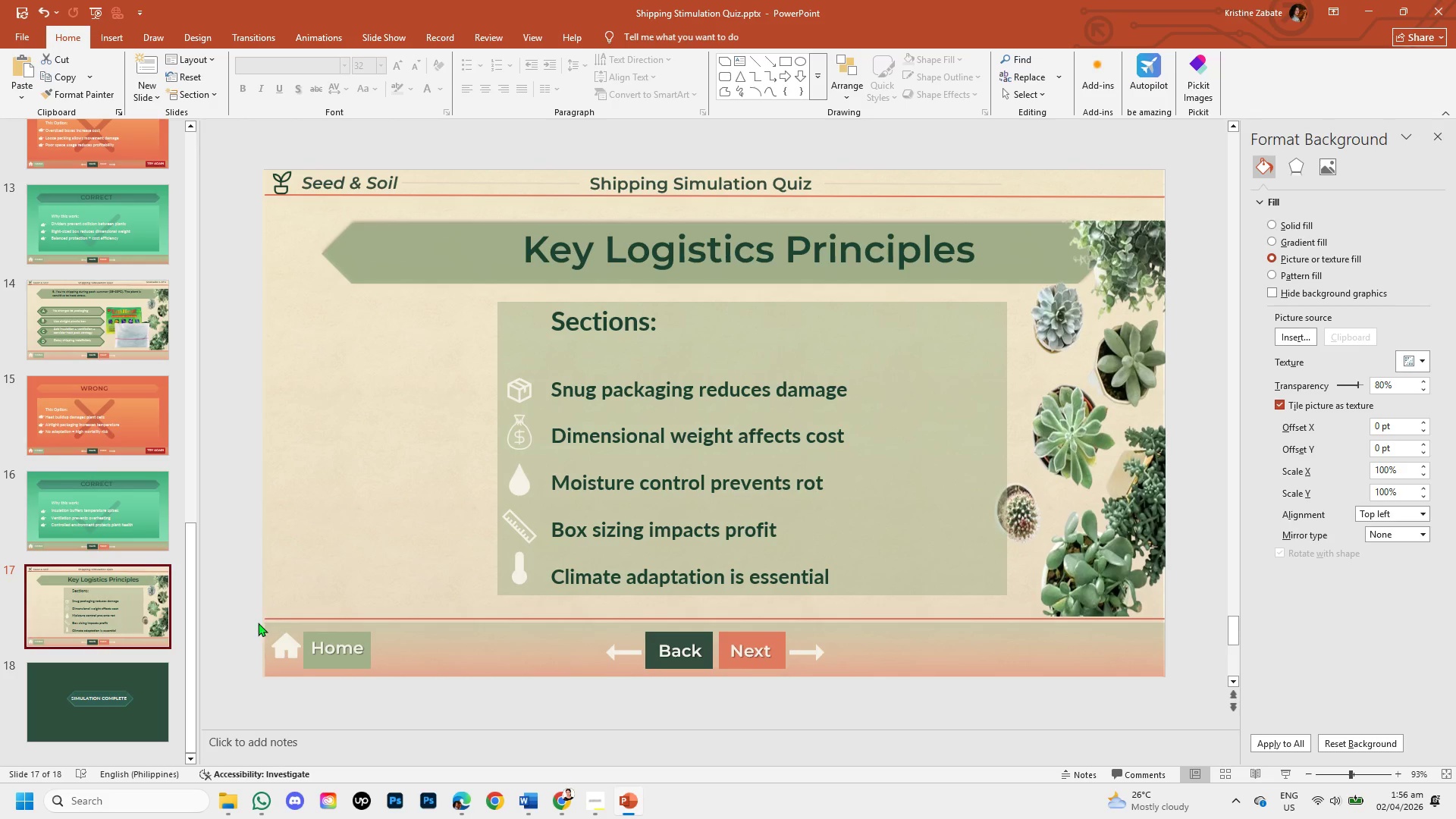 
left_click_drag(start_coordinate=[247, 619], to_coordinate=[1169, 676])
 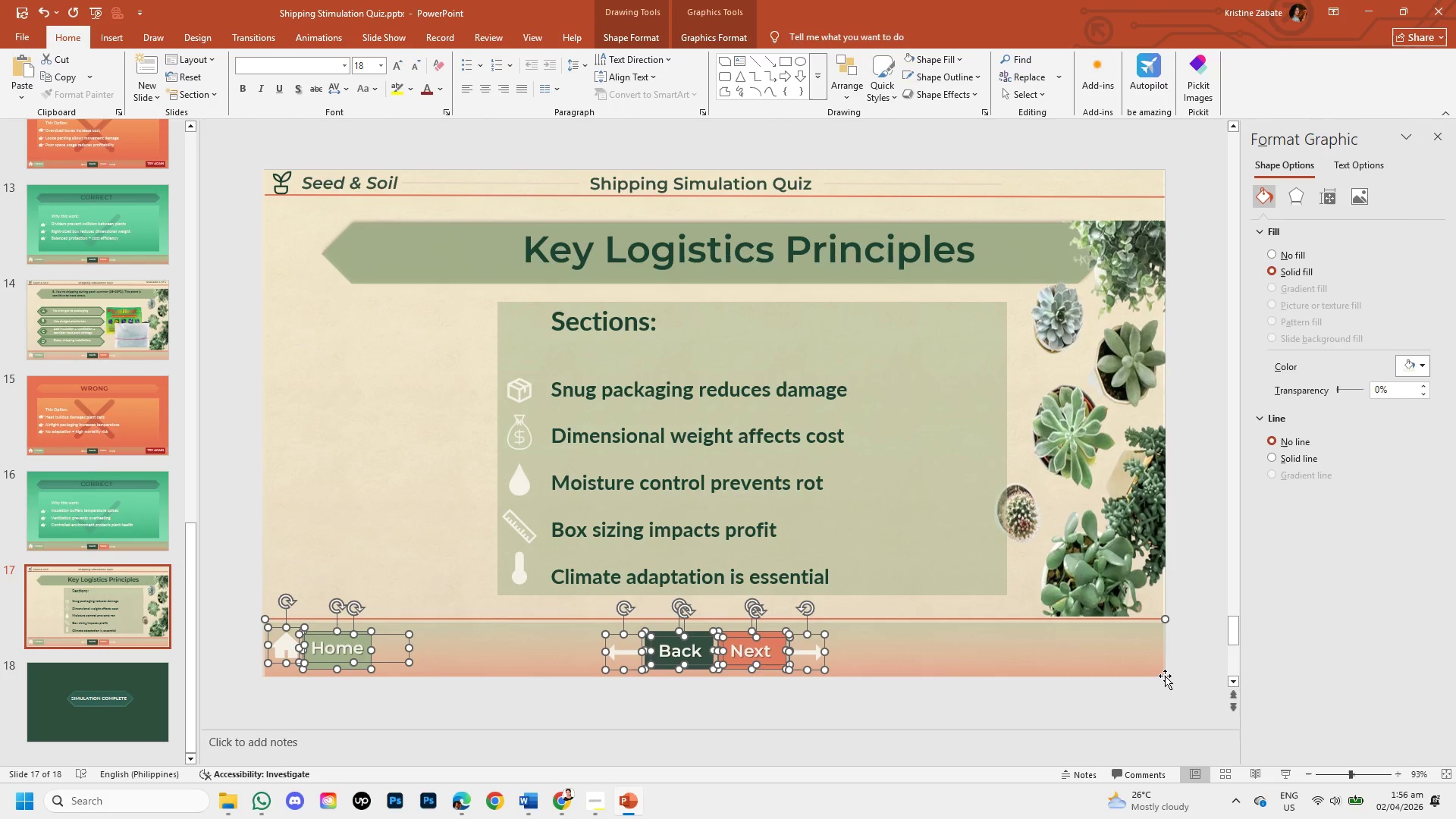 
key(Control+C)
 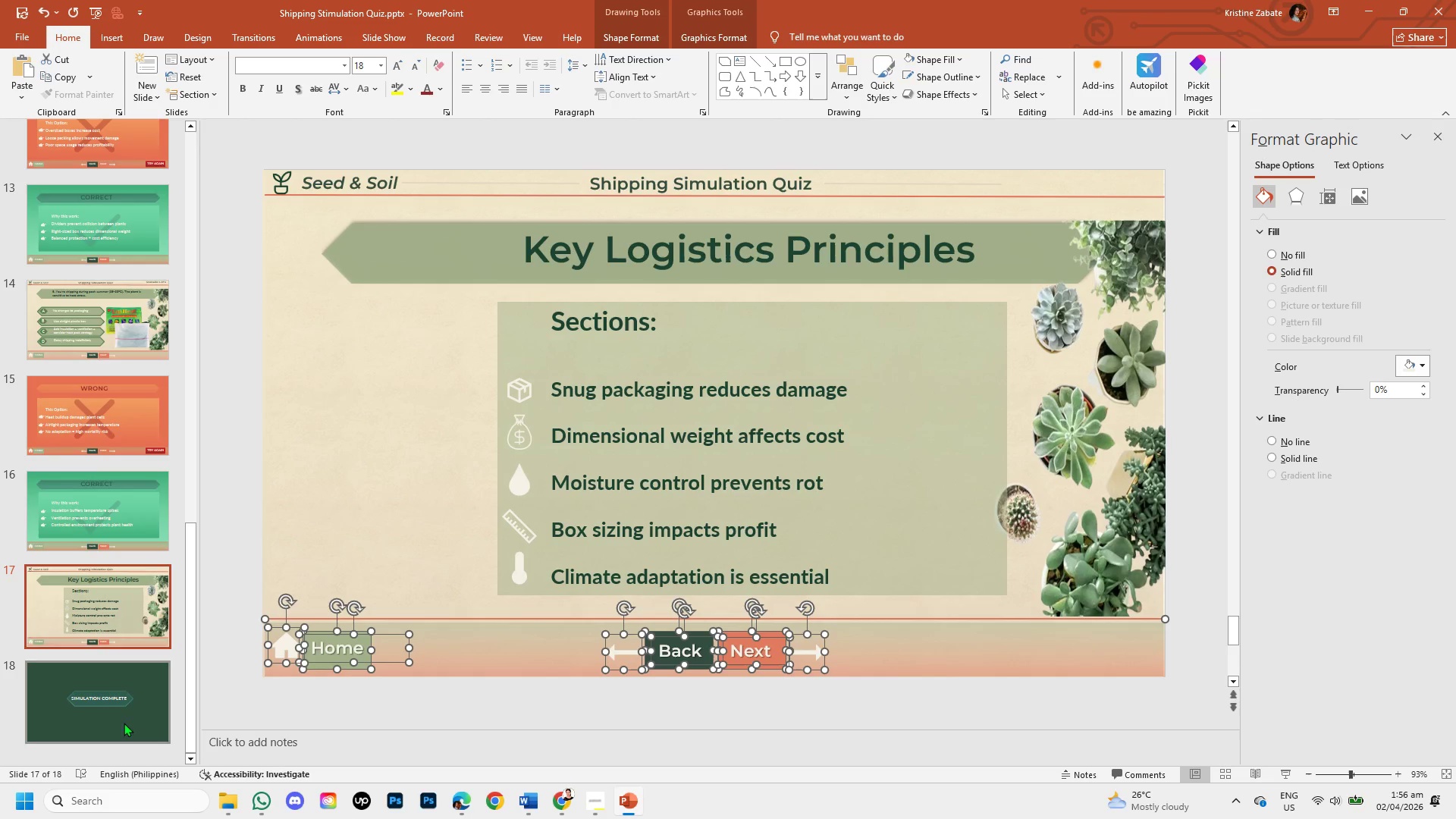 
left_click([120, 719])
 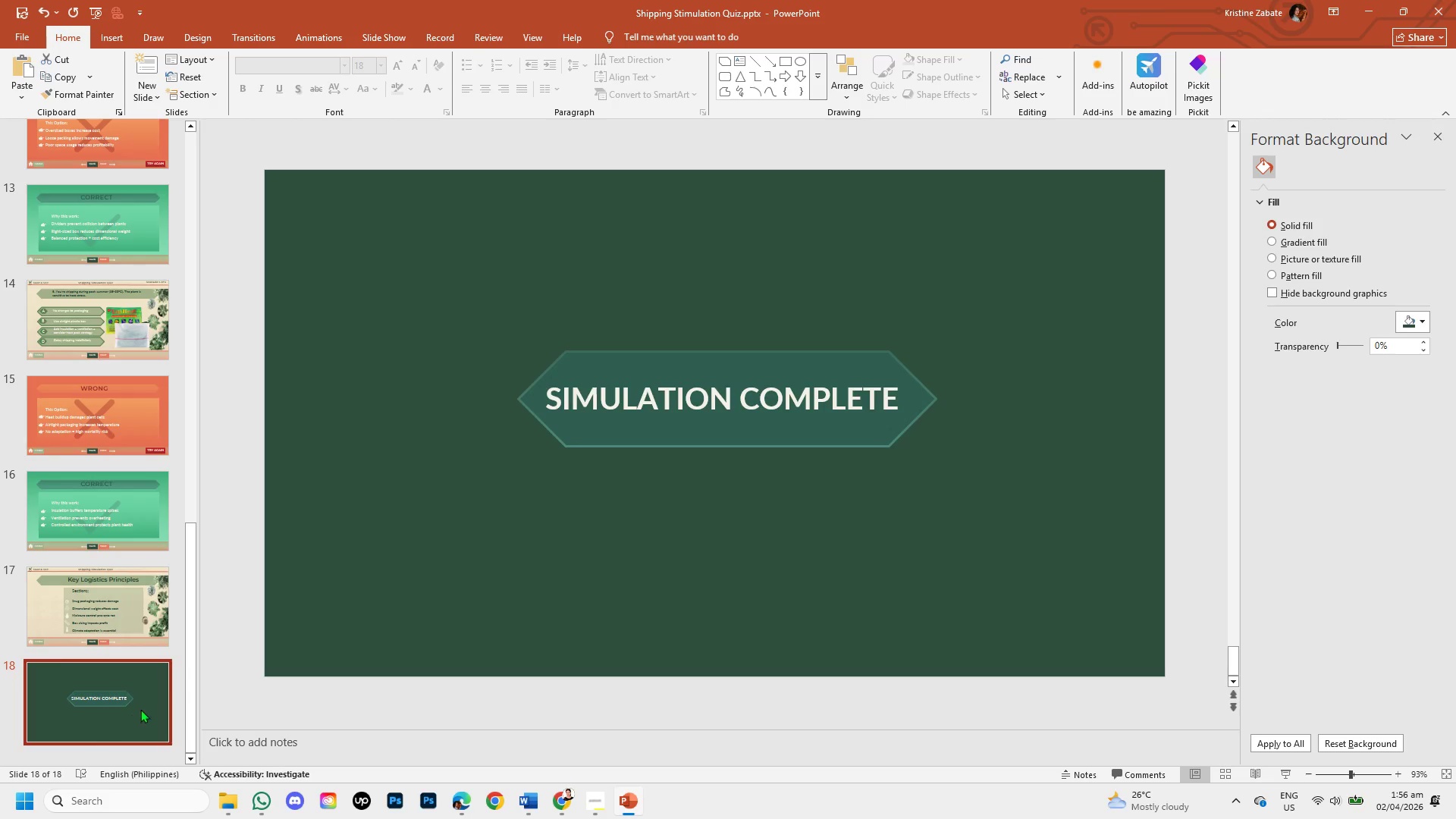 
key(Control+V)
 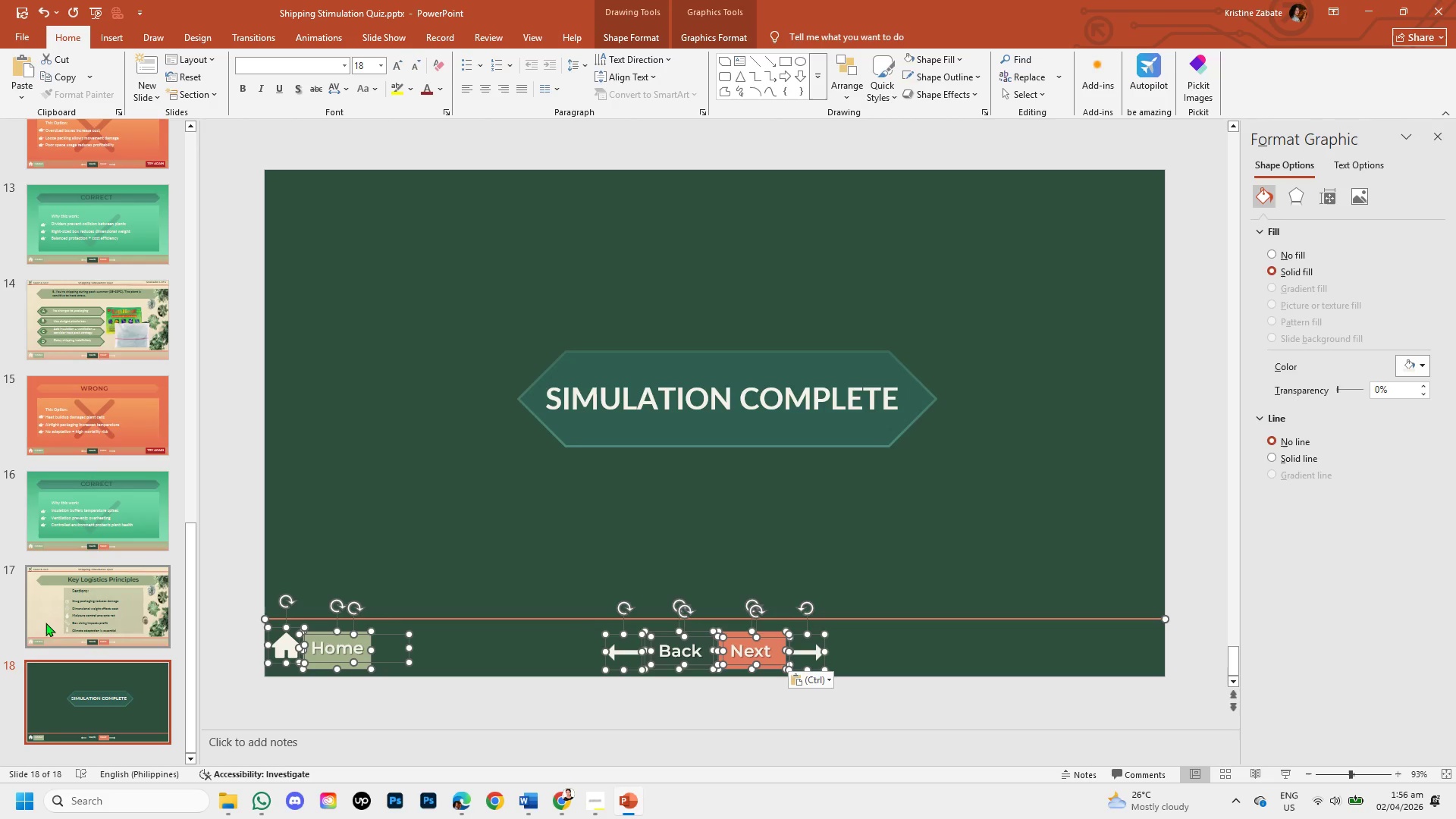 
left_click([39, 592])
 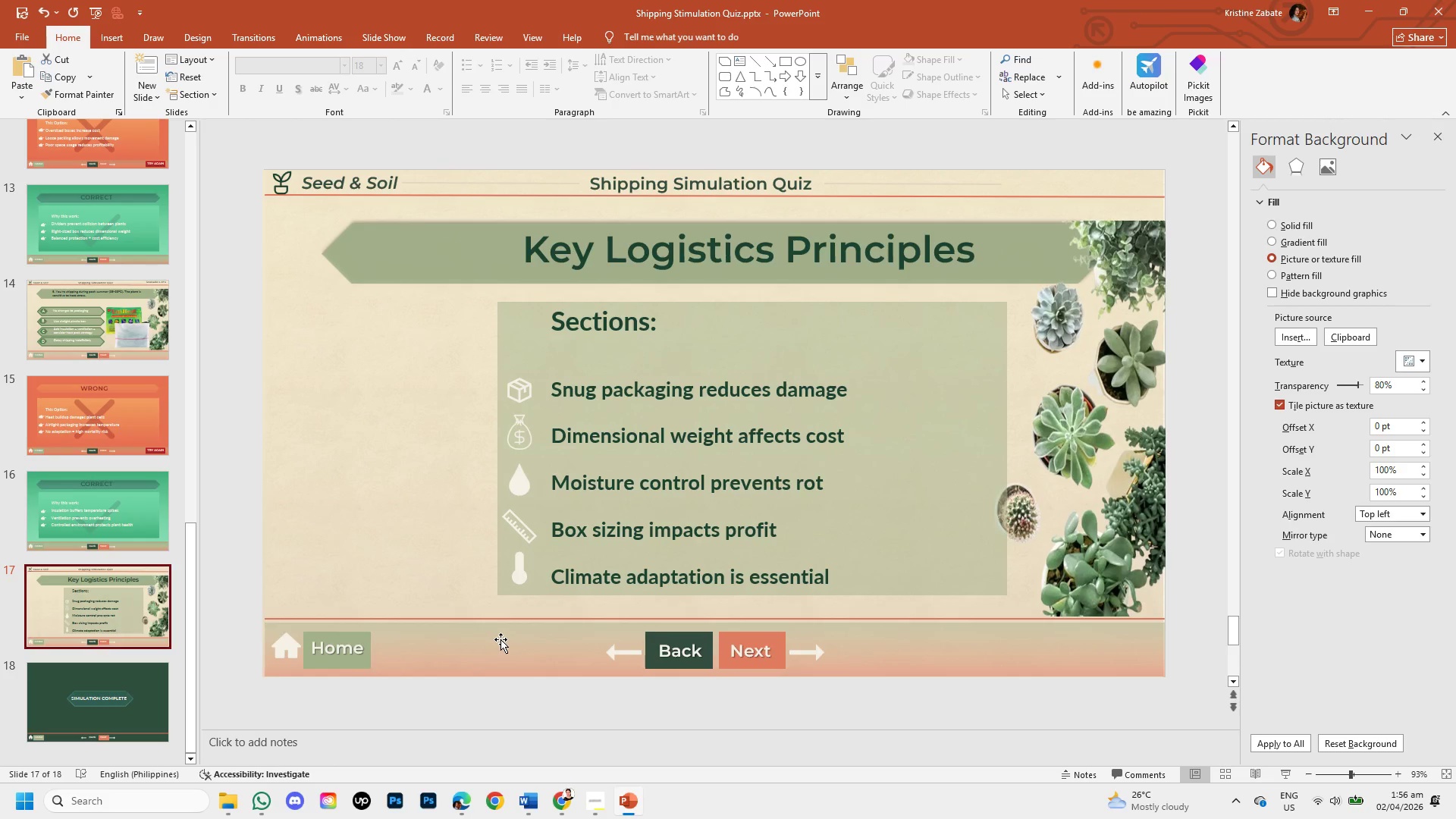 
left_click([500, 639])
 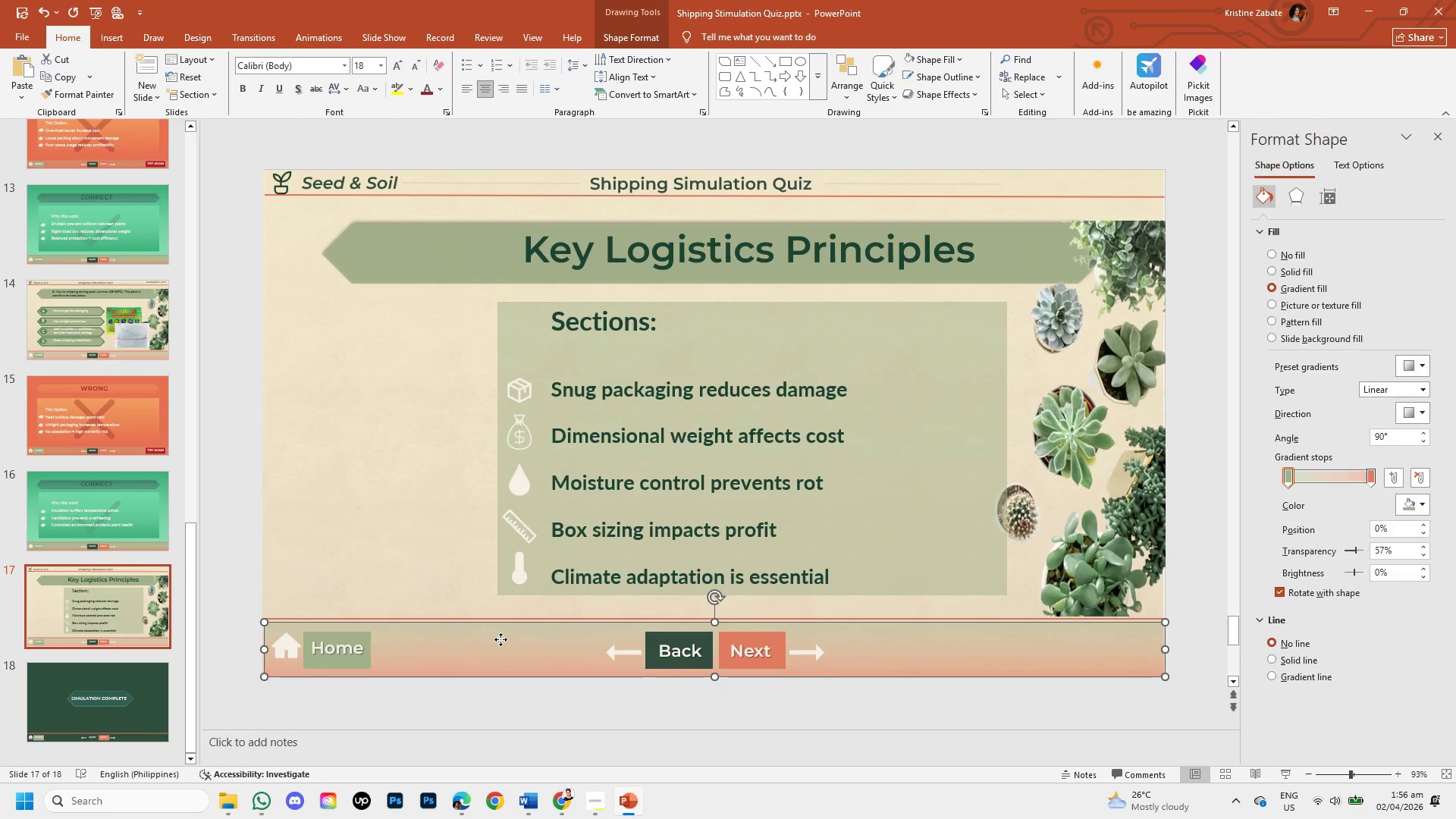 
right_click([500, 639])
 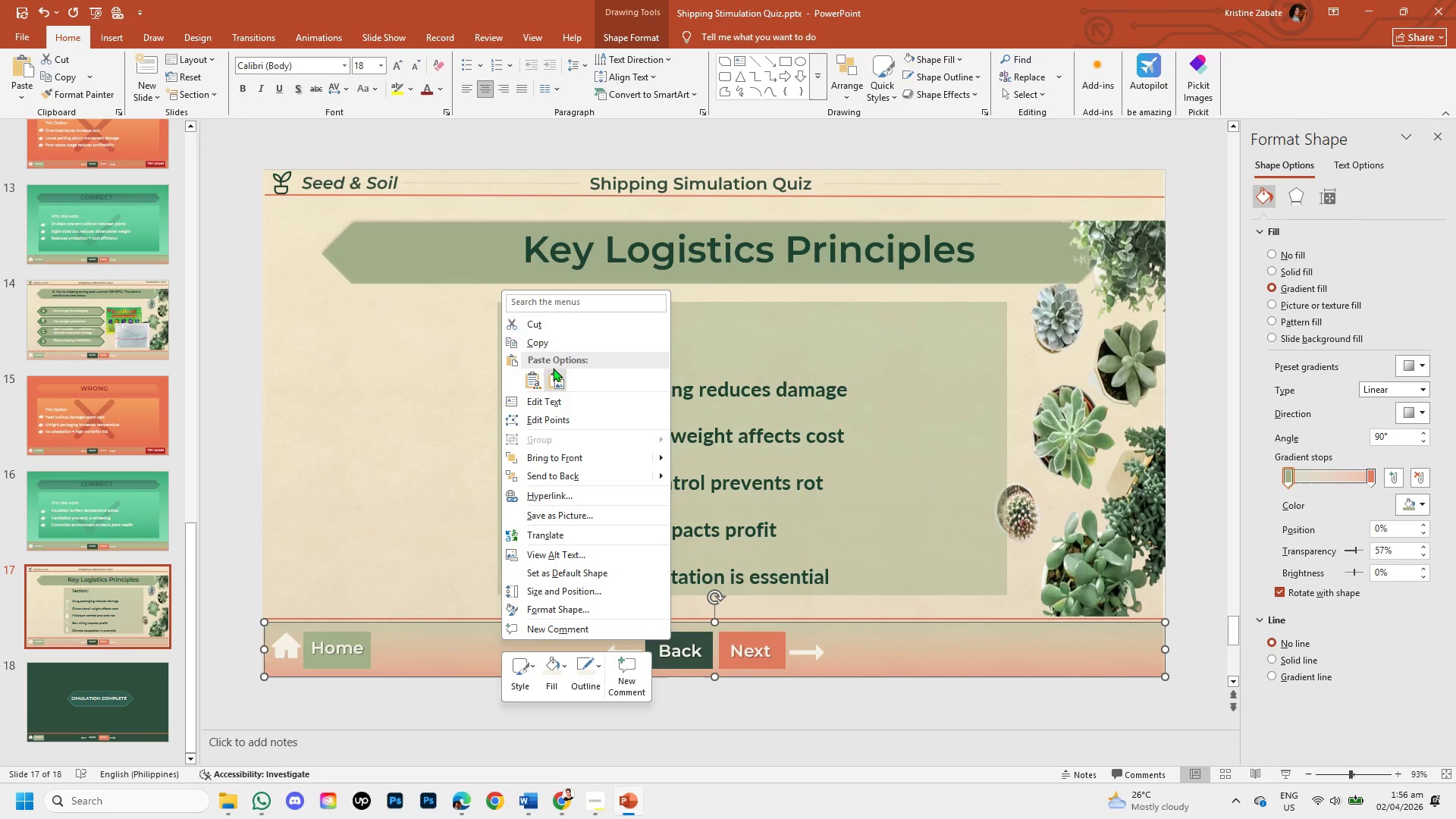 
left_click([554, 347])
 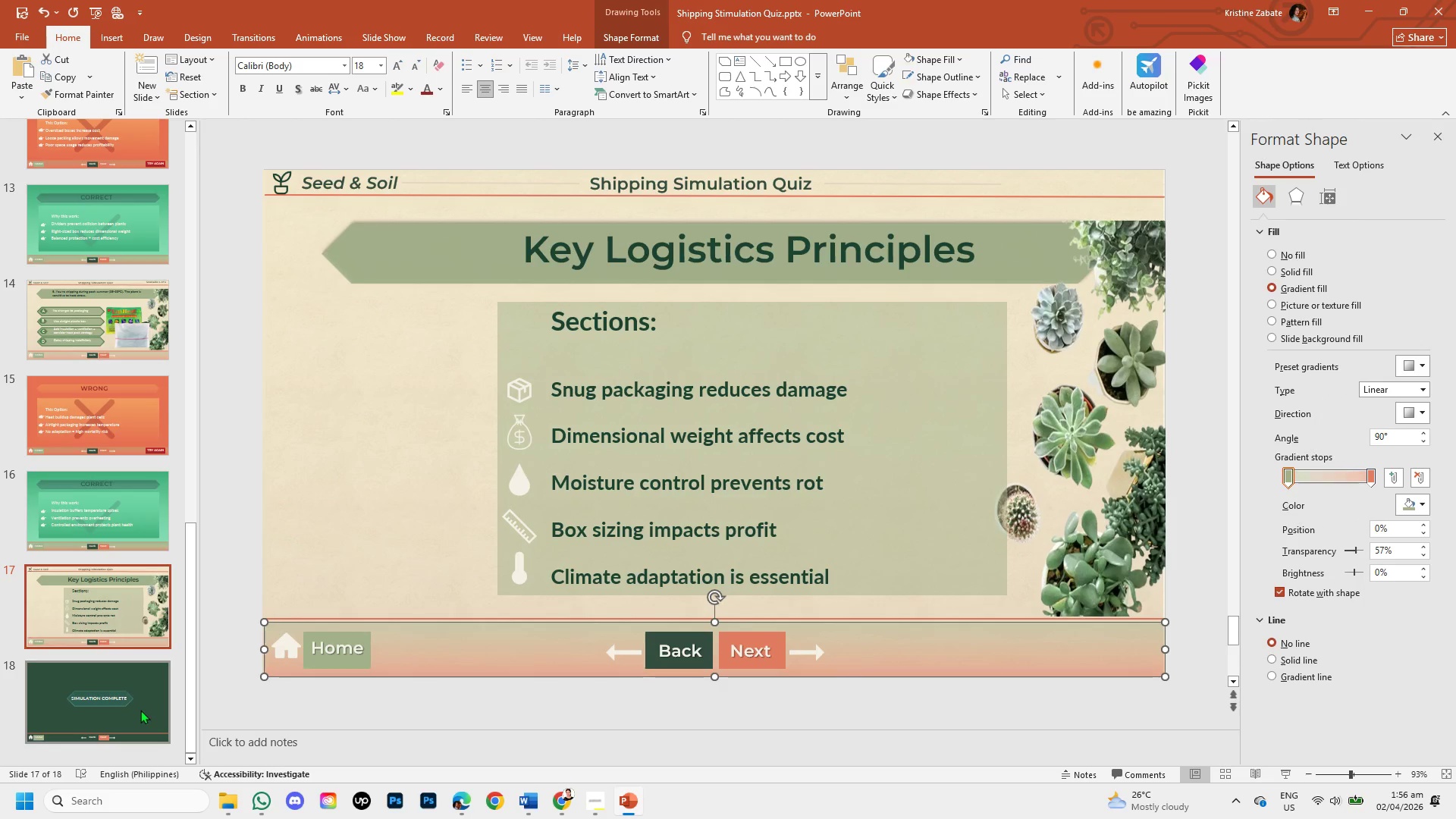 
left_click([140, 710])
 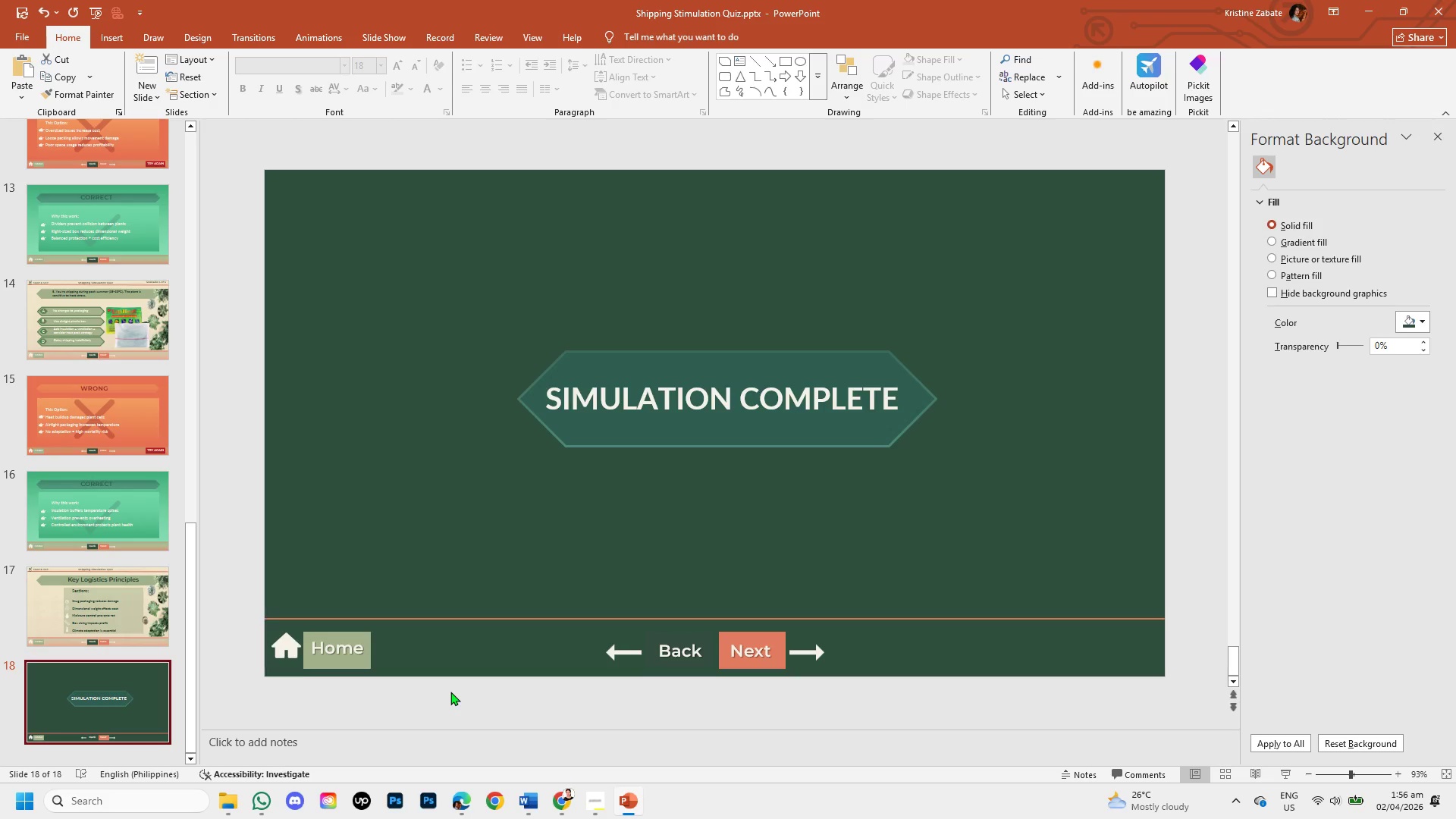 
key(Control+V)
 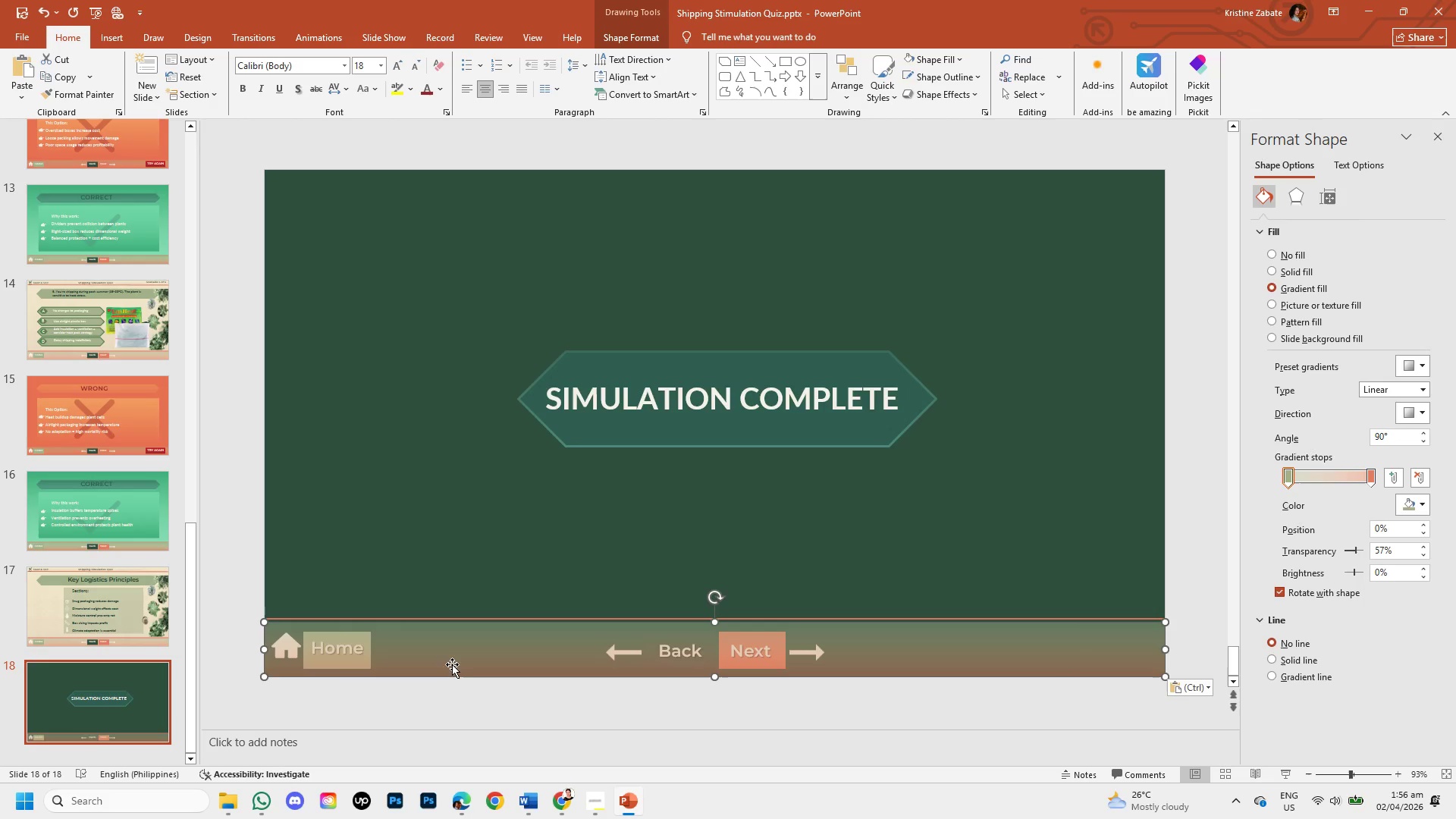 
right_click([452, 660])
 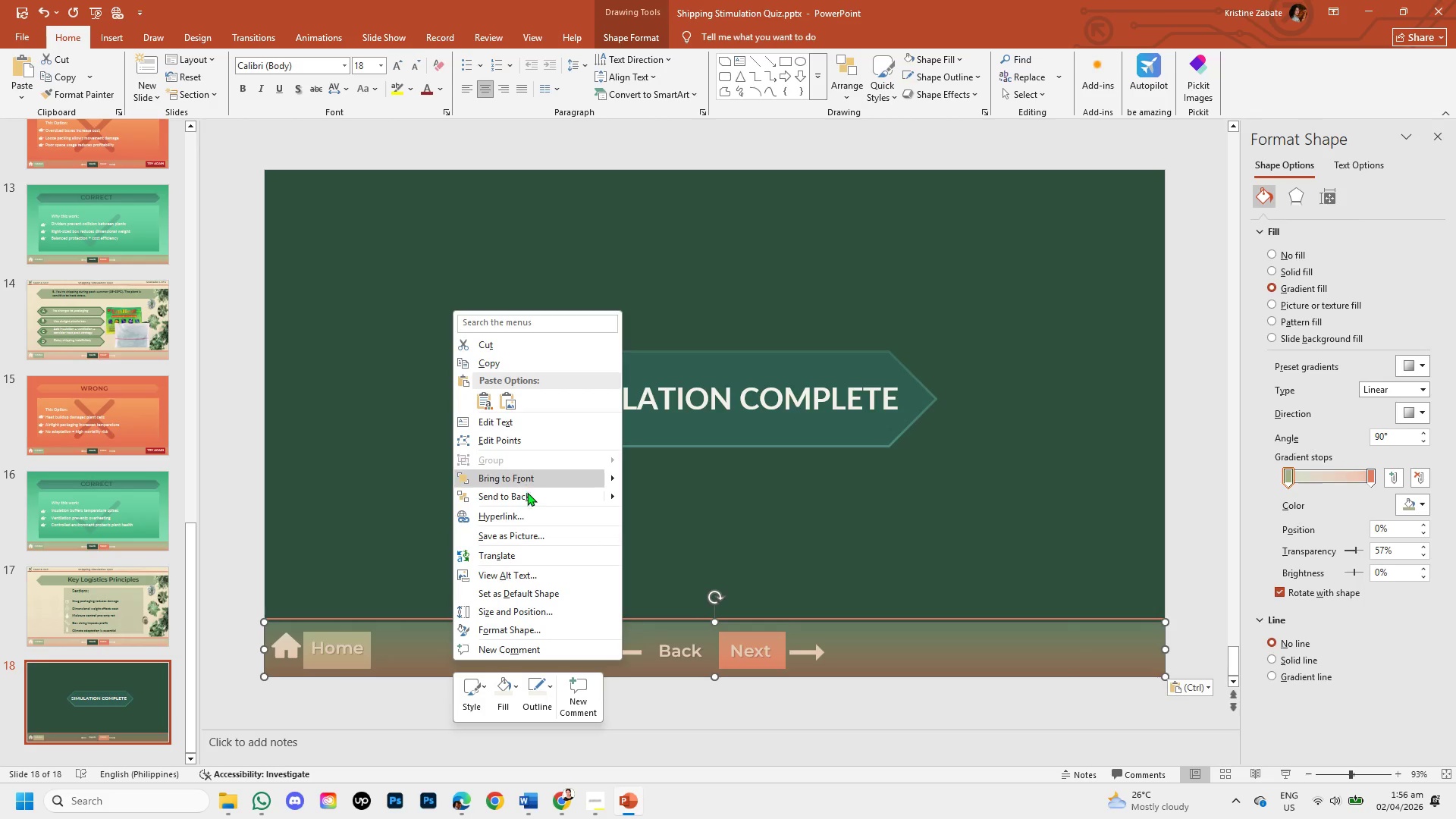 
left_click([527, 494])
 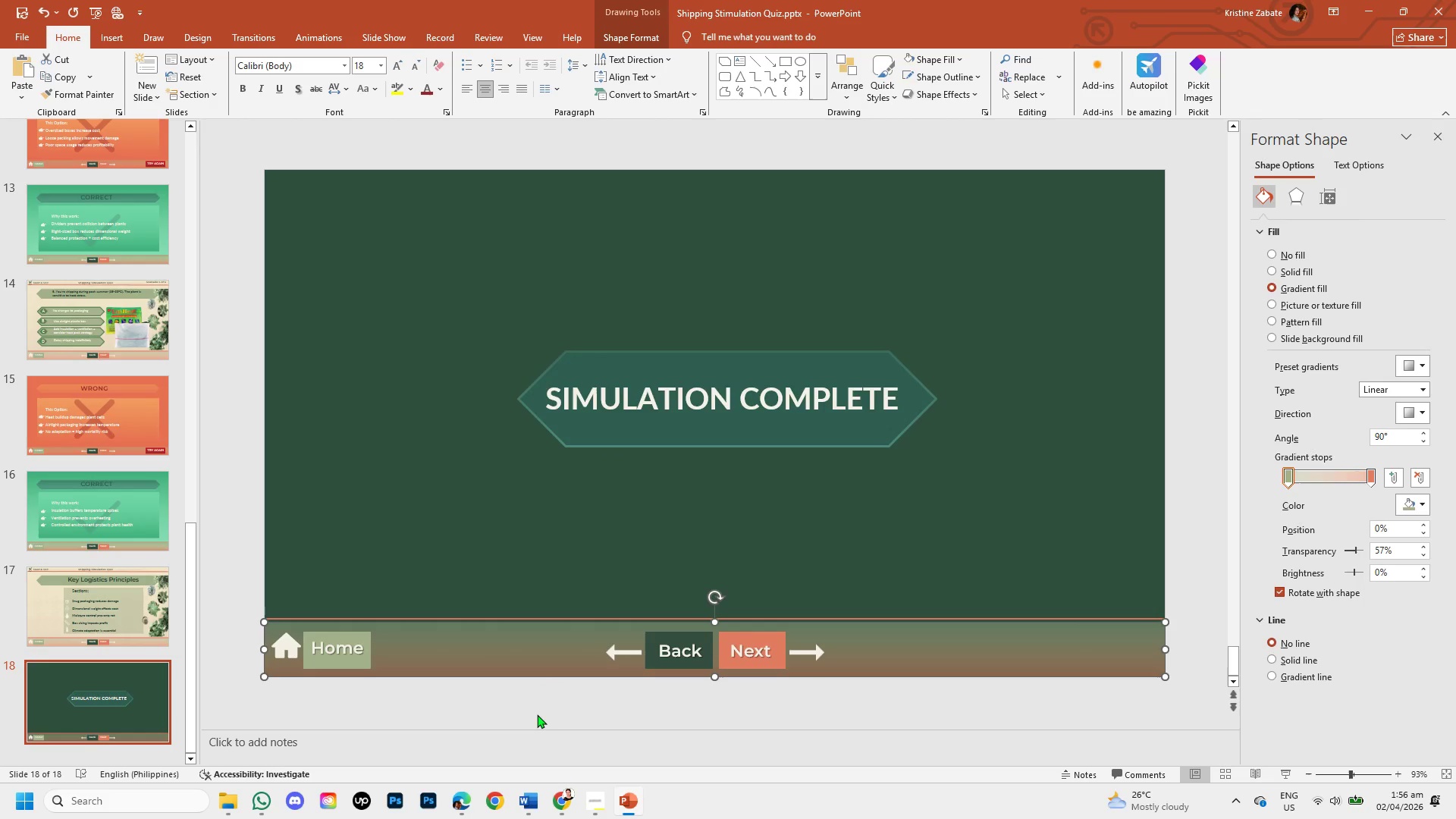 
left_click([537, 714])
 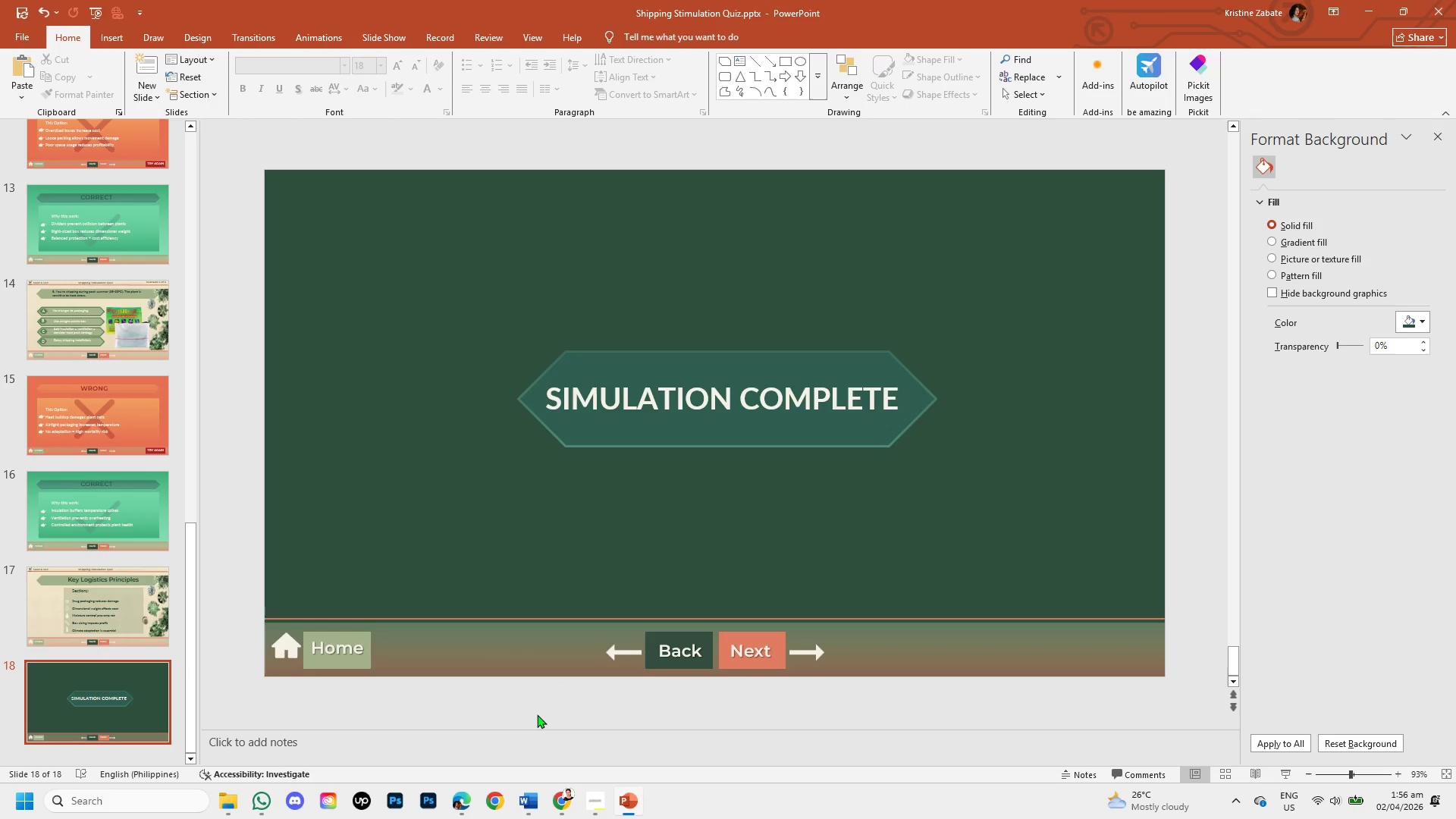 
wait(11.97)
 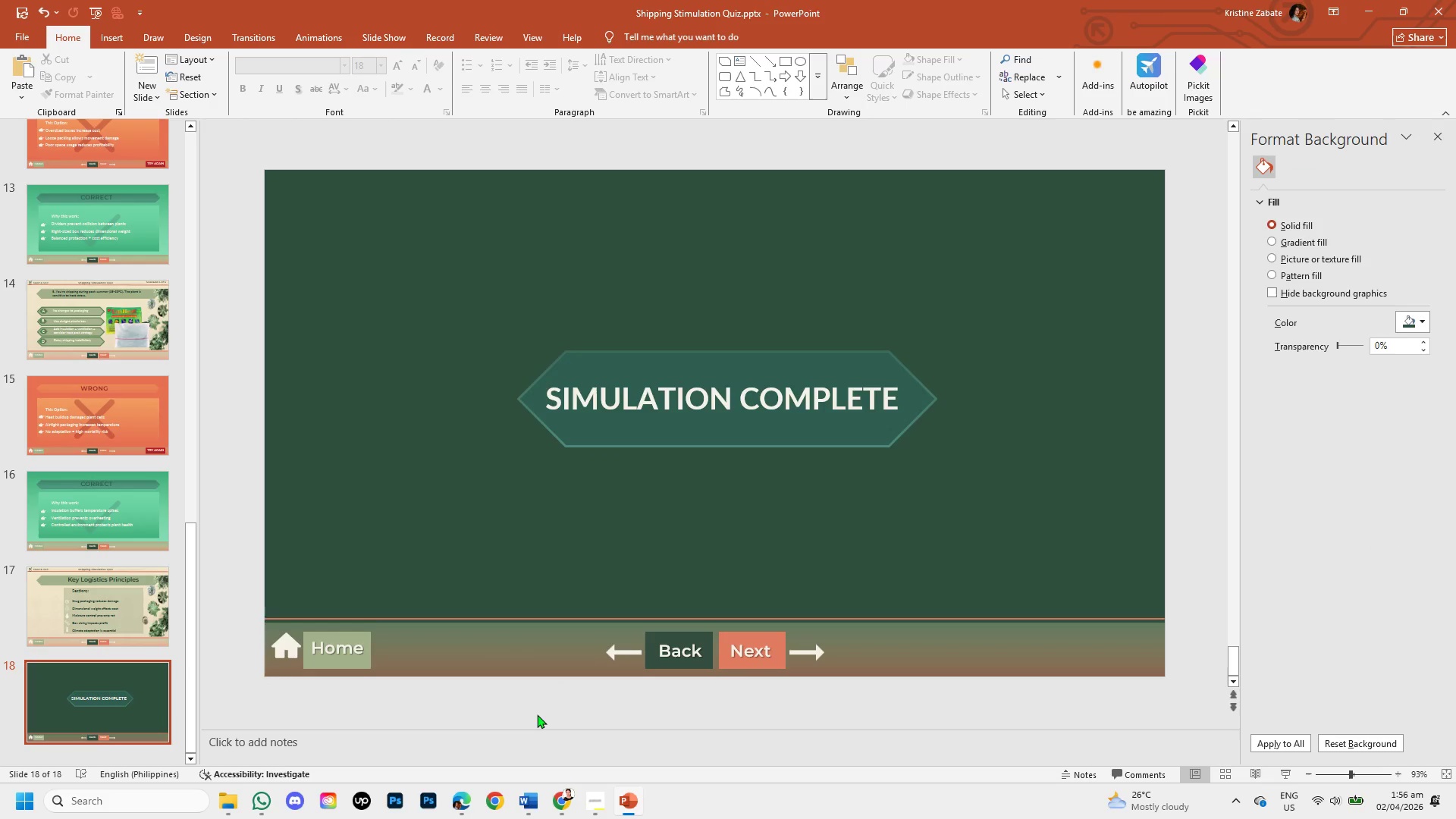 
left_click([699, 650])
 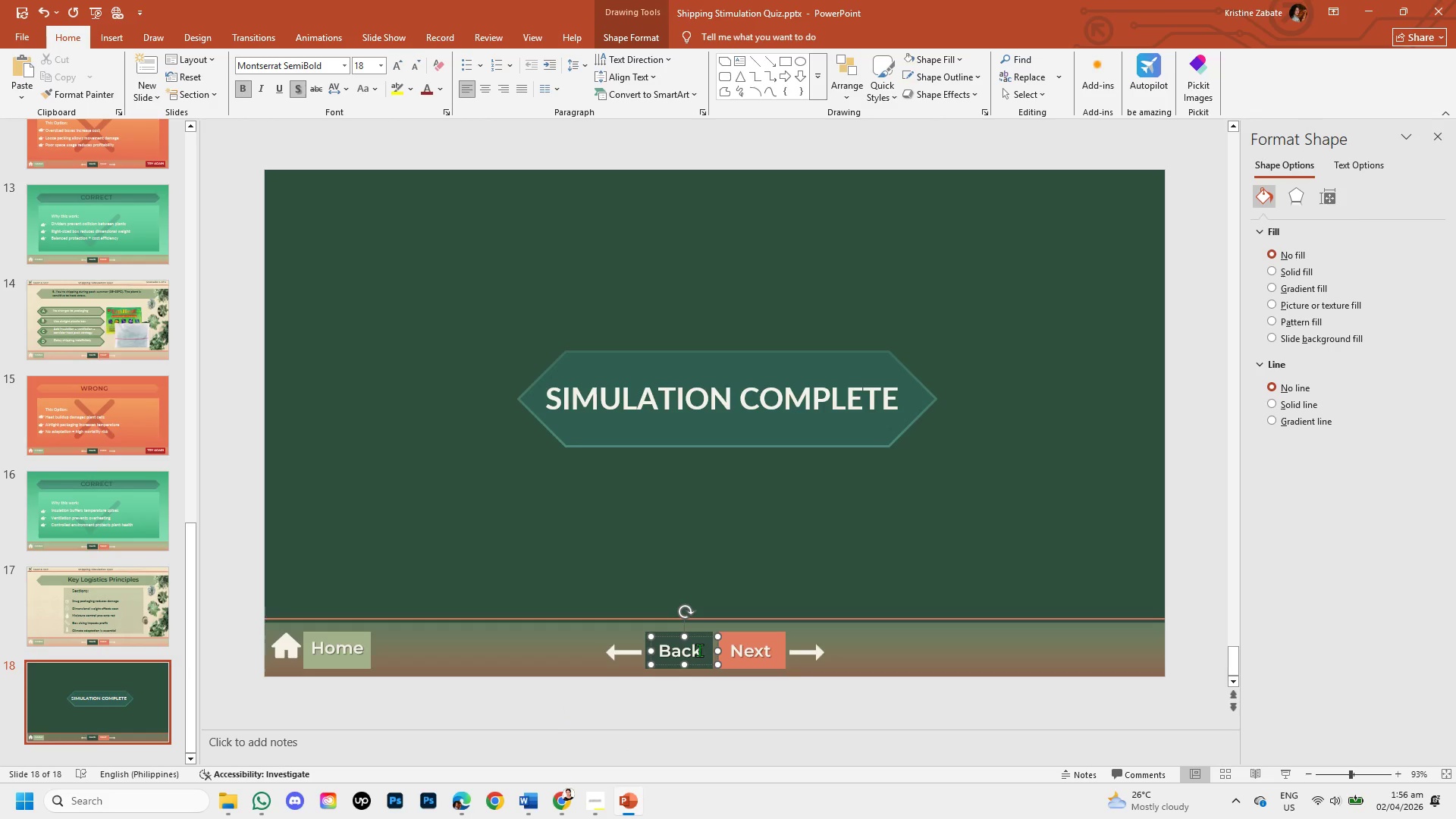 
key(Backspace)
key(Backspace)
key(Backspace)
key(Backspace)
type(r)
key(Backspace)
key(Backspace)
type(r)
key(Backspace)
type(Retry)
 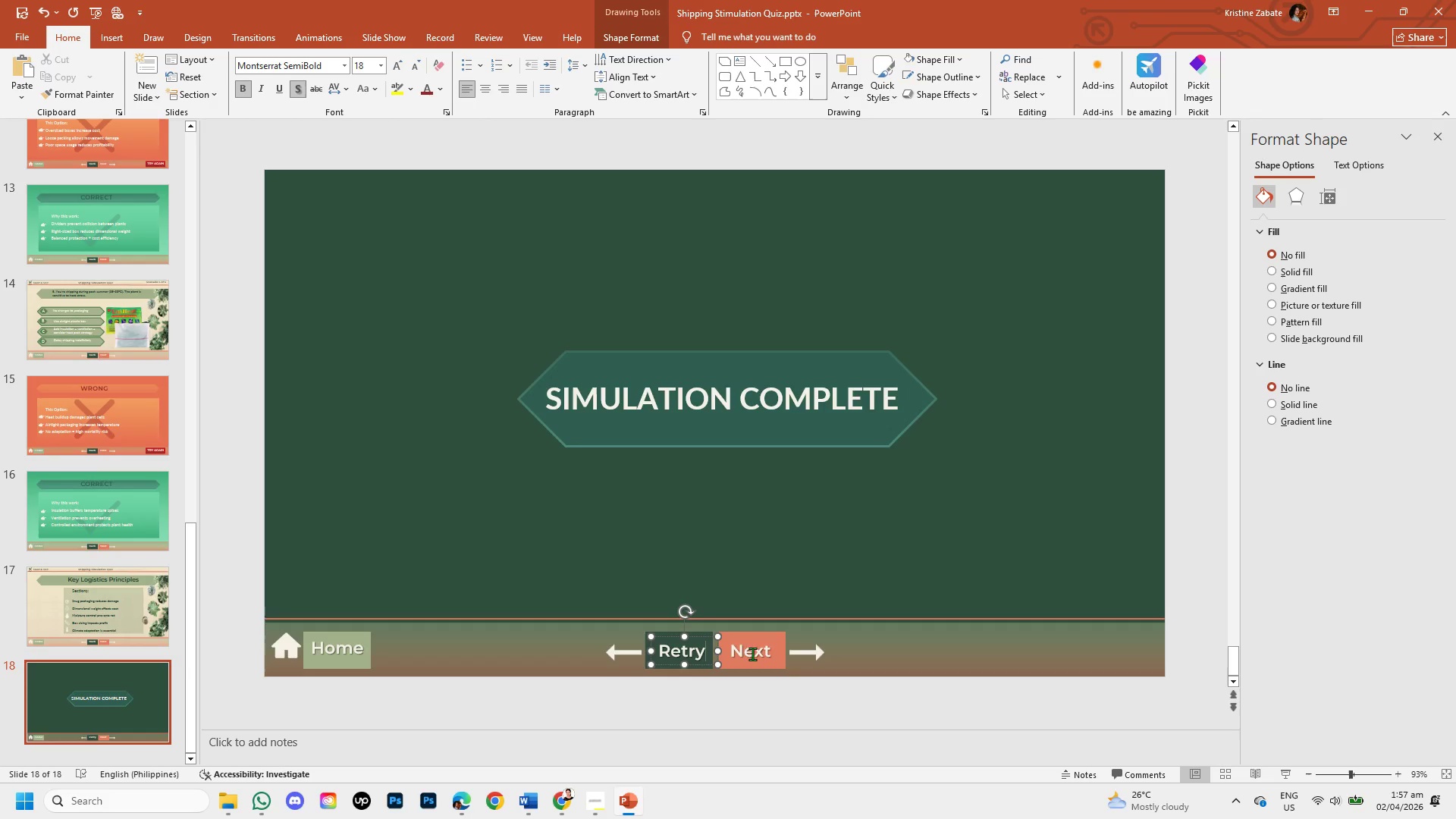 
left_click([773, 650])
 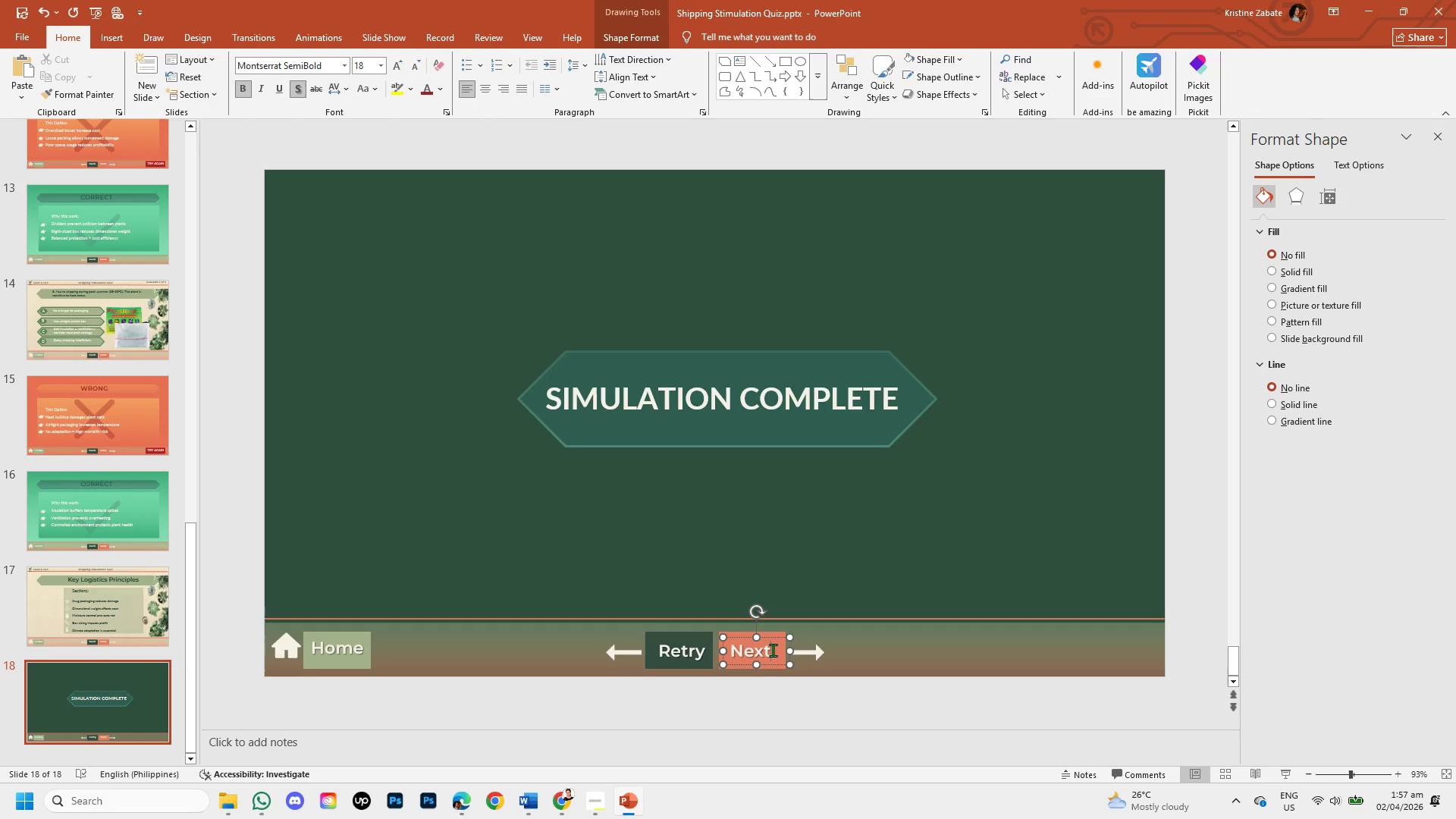 
key(Backspace)
key(Backspace)
key(Backspace)
key(Backspace)
type(Review)
 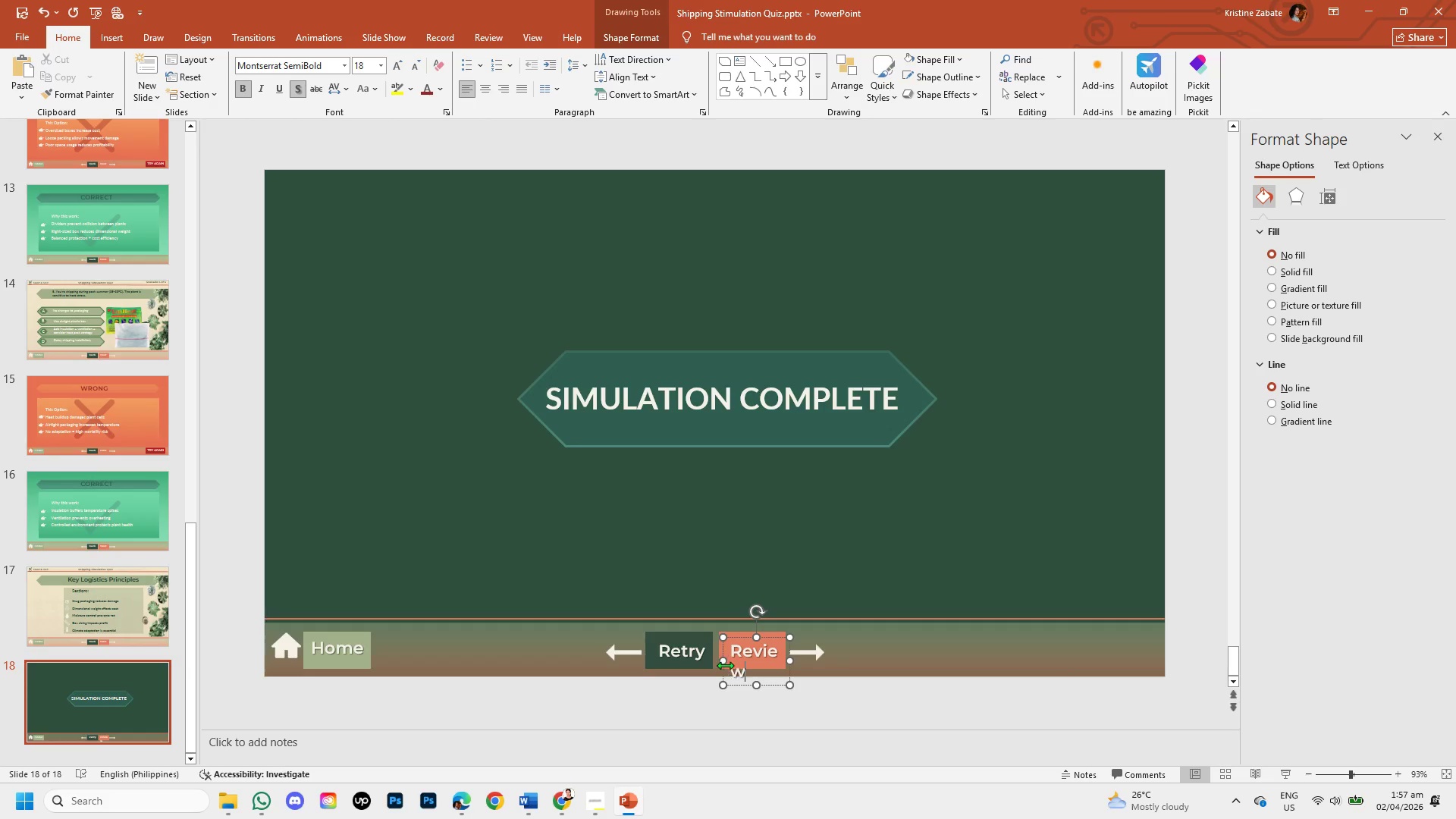 
left_click_drag(start_coordinate=[723, 664], to_coordinate=[712, 663])
 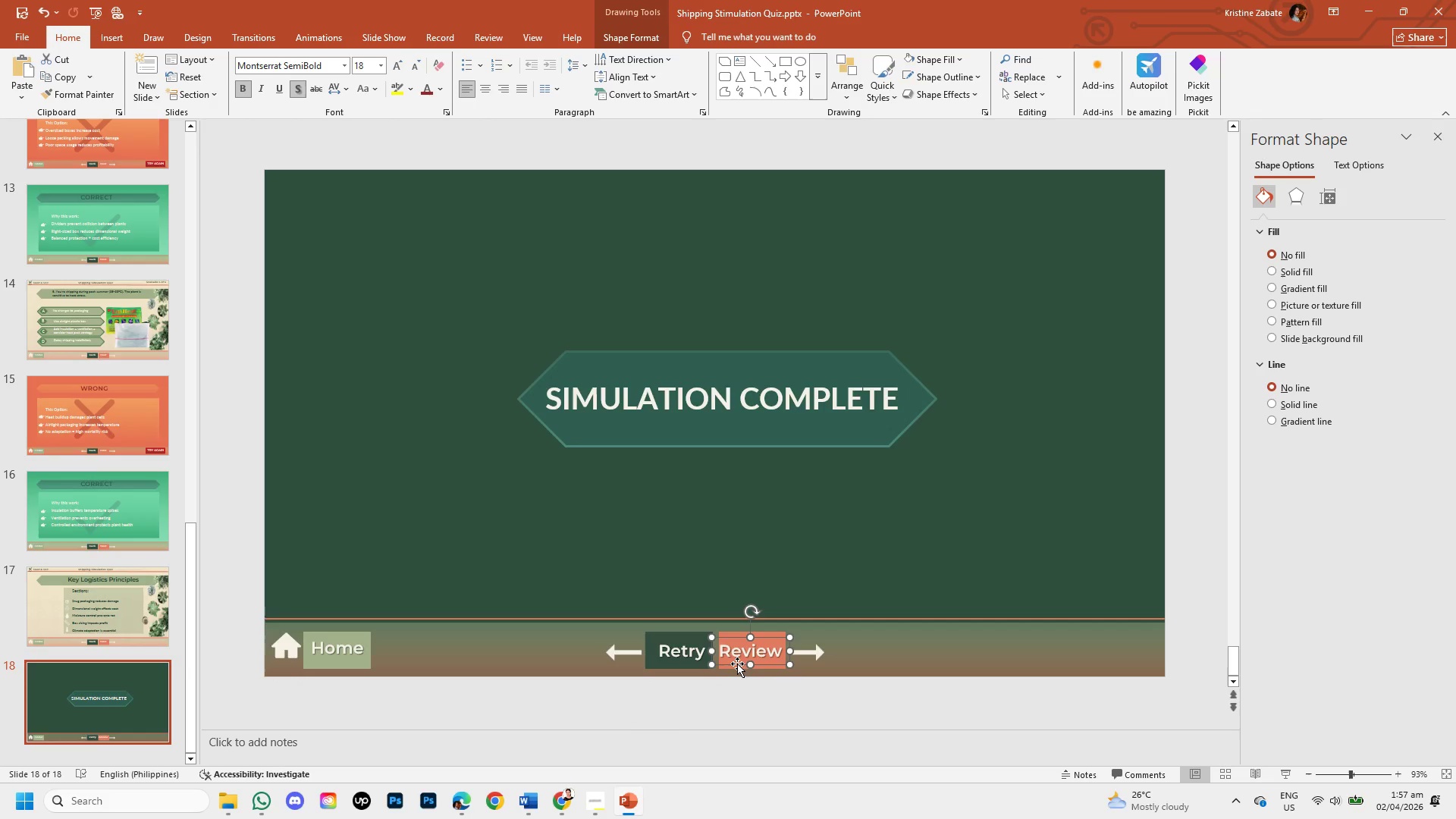 
left_click([737, 664])
 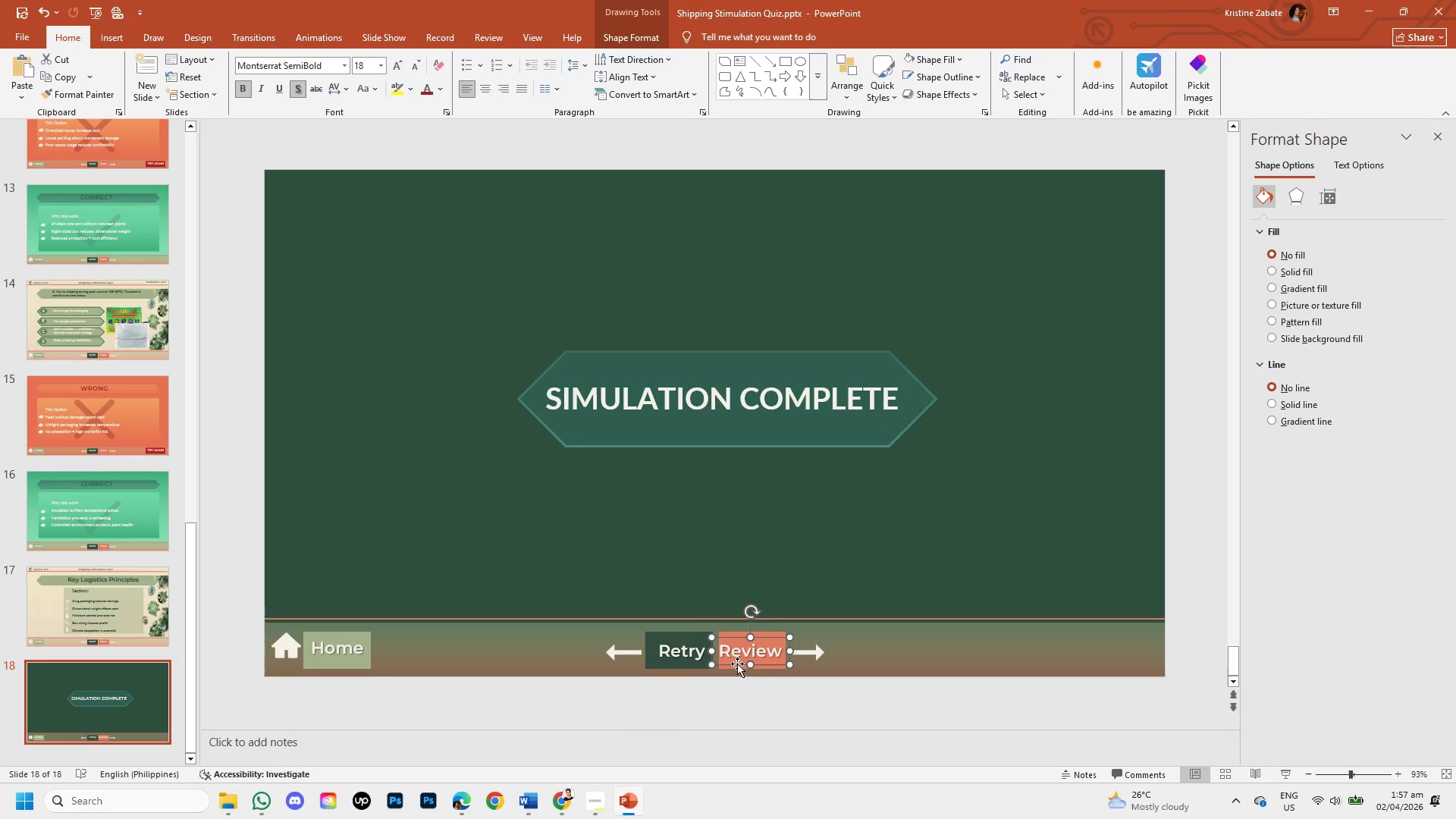 
key(ArrowRight)
 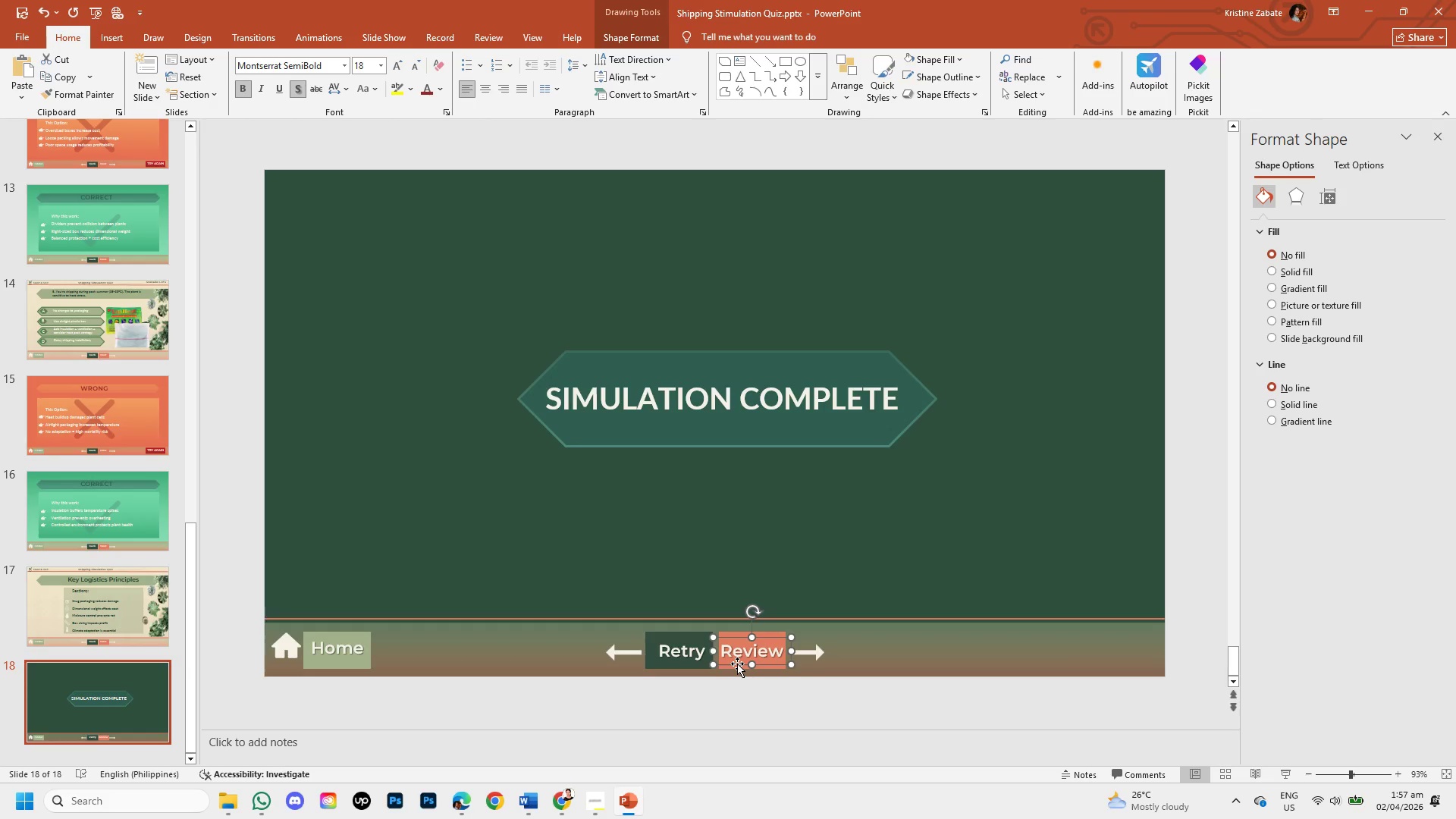 
key(ArrowRight)
 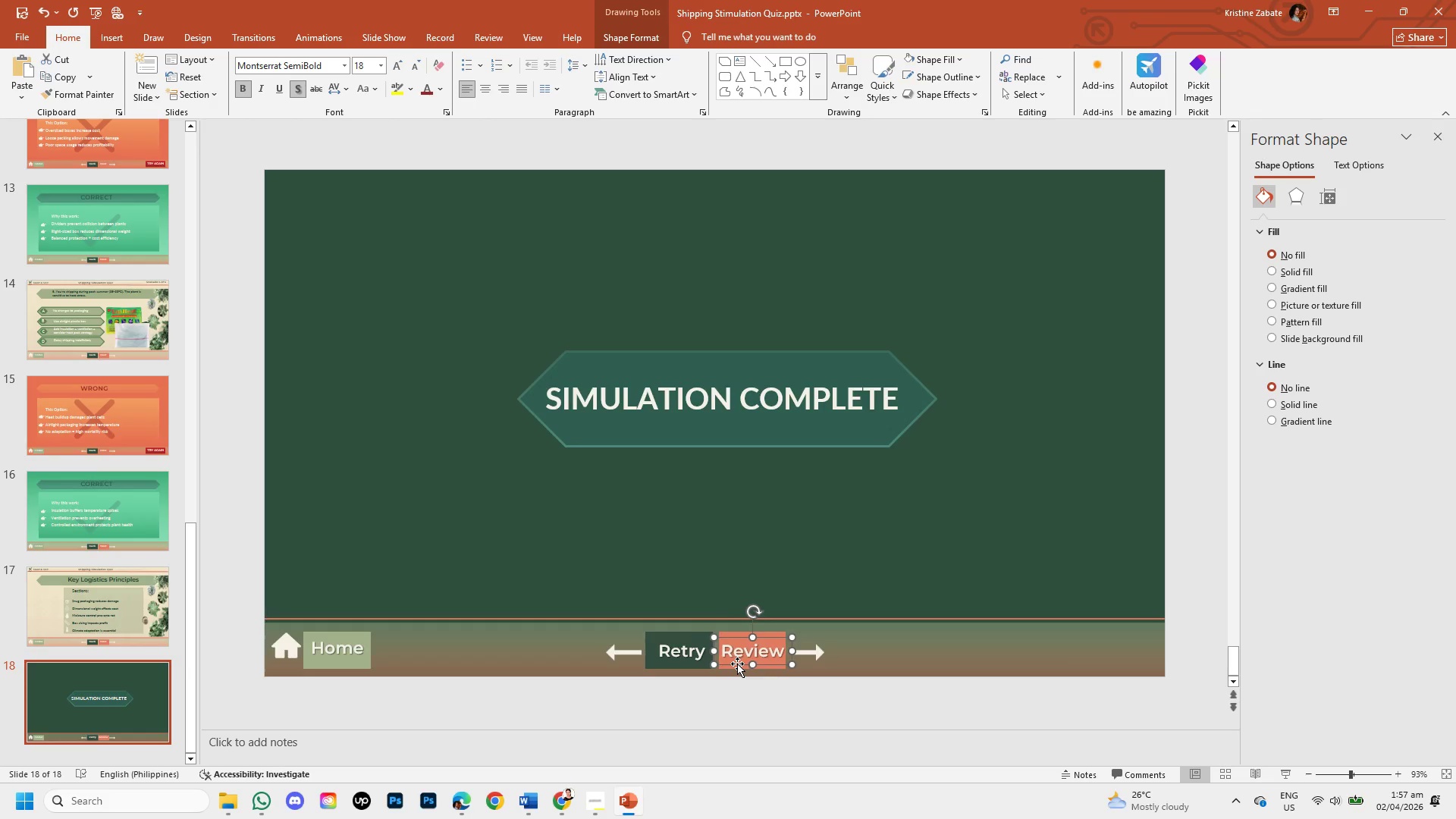 
key(ArrowRight)
 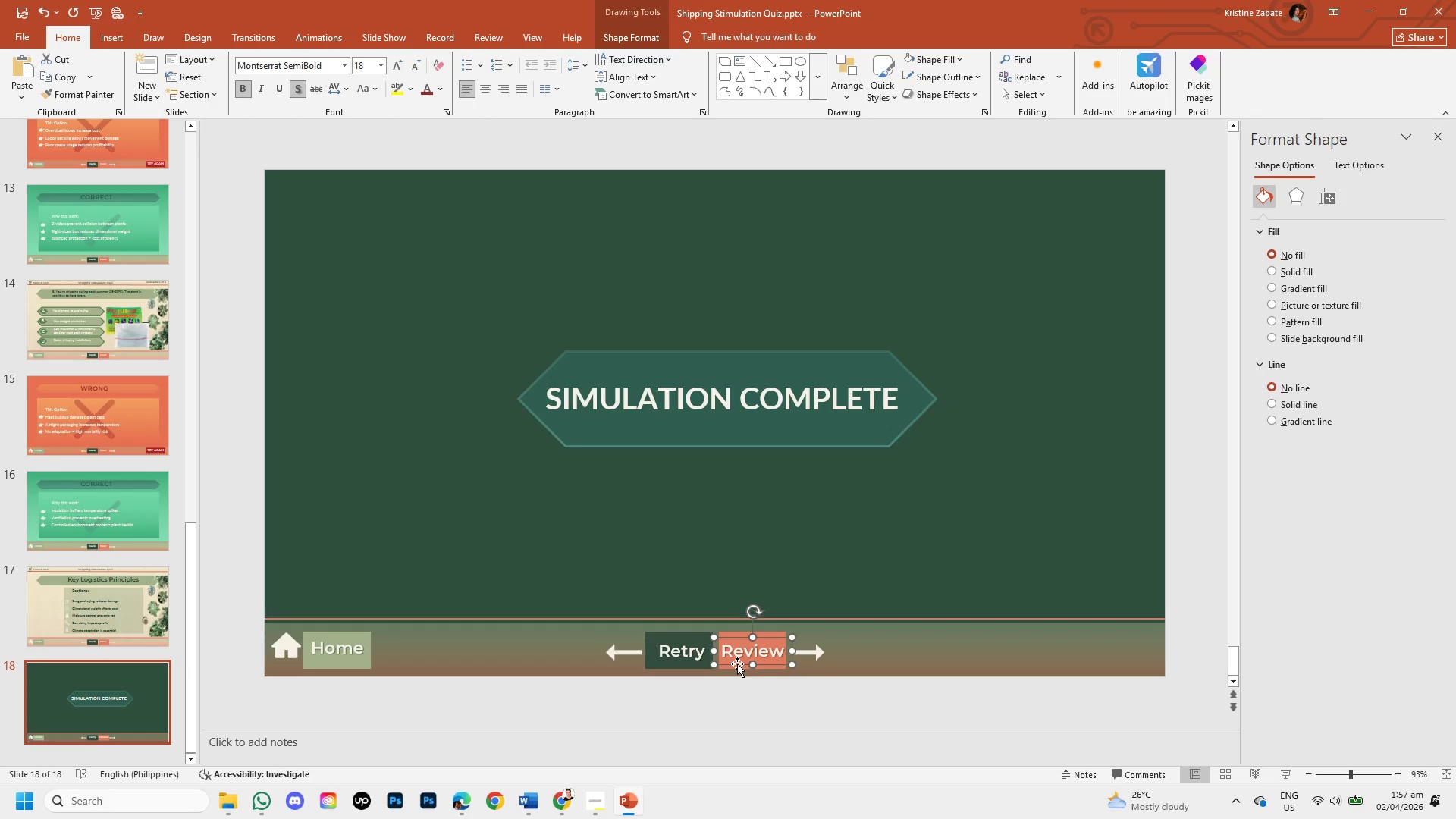 
key(ArrowLeft)
 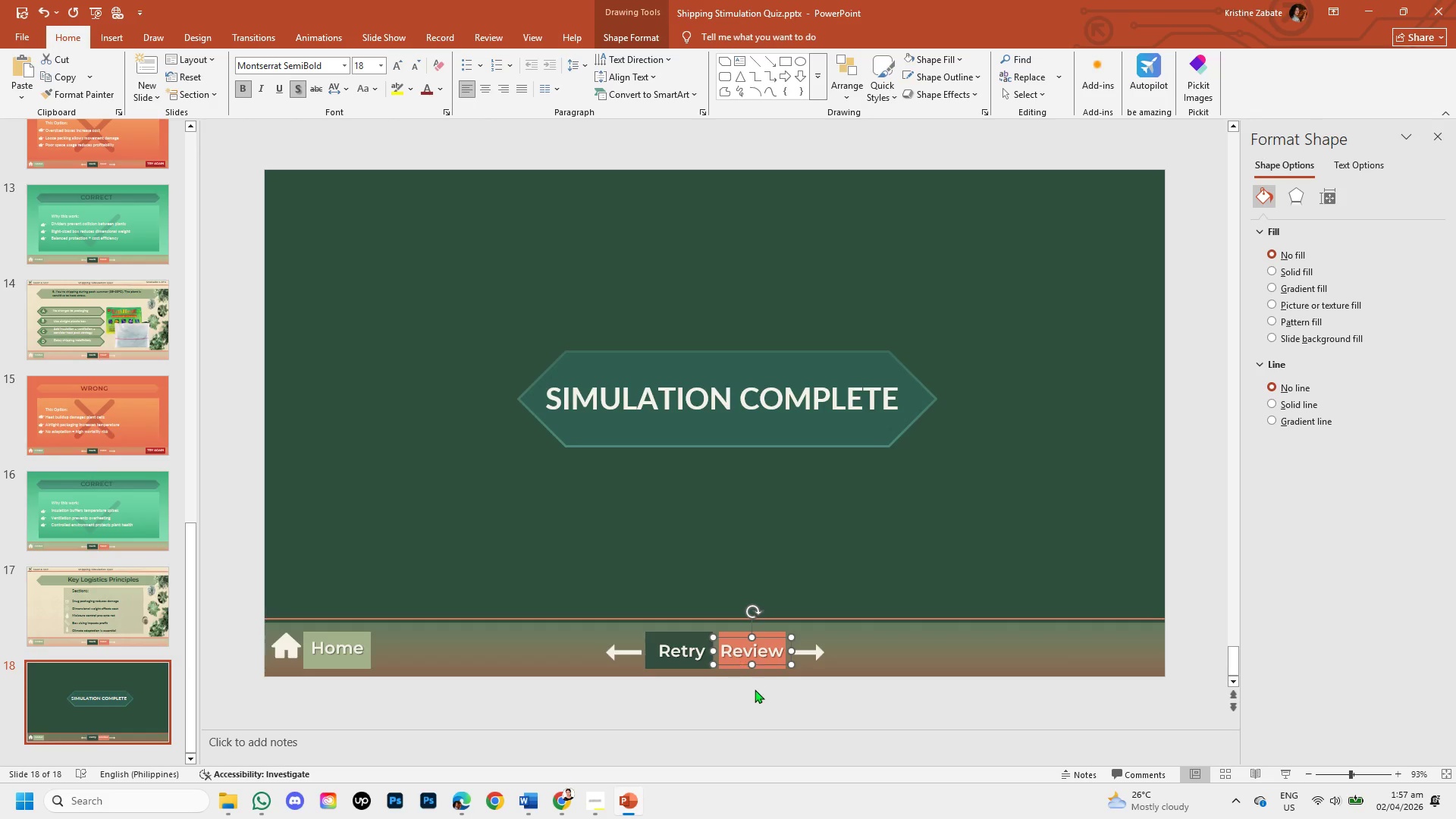 
left_click([758, 696])
 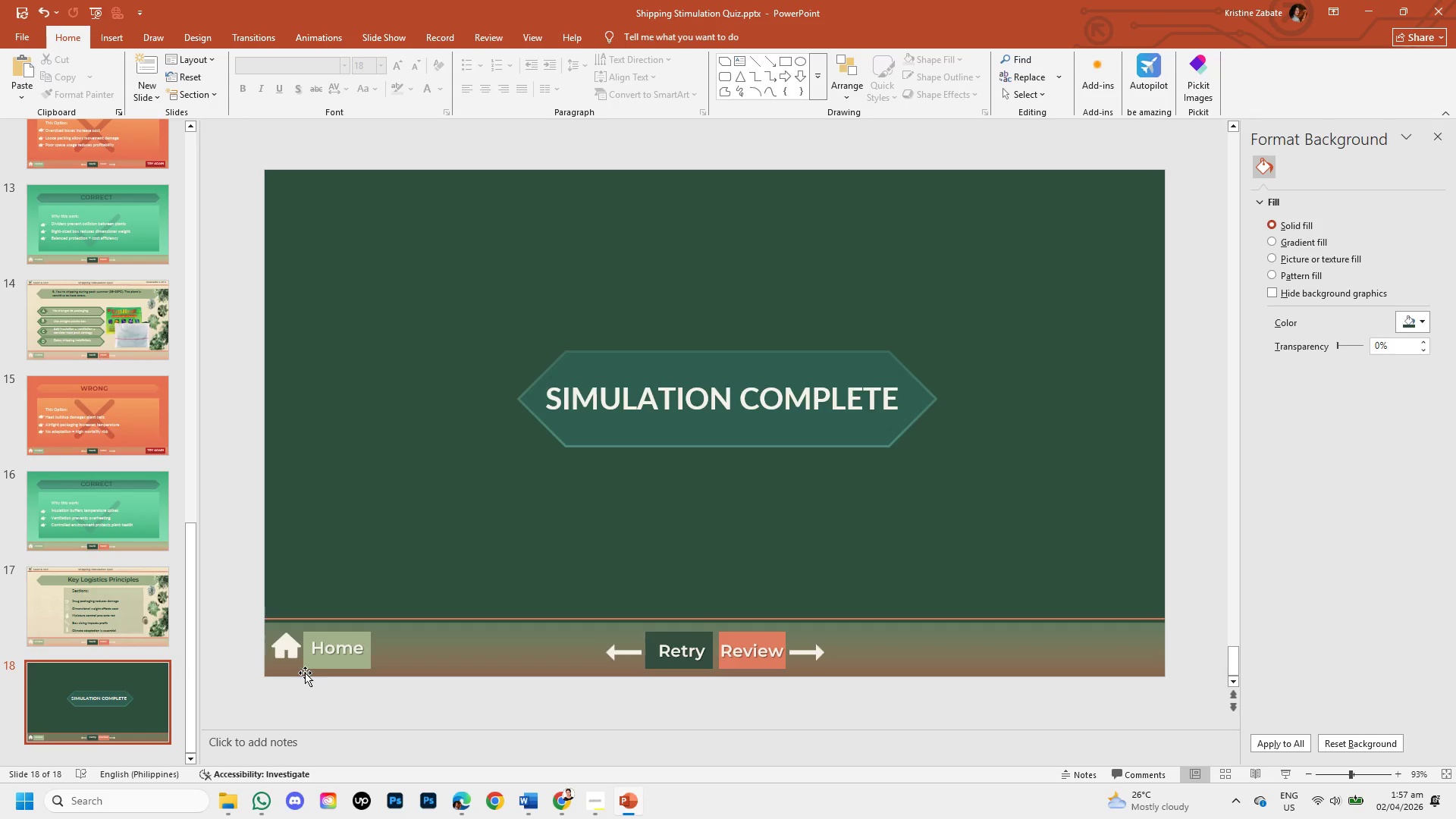 
wait(20.2)
 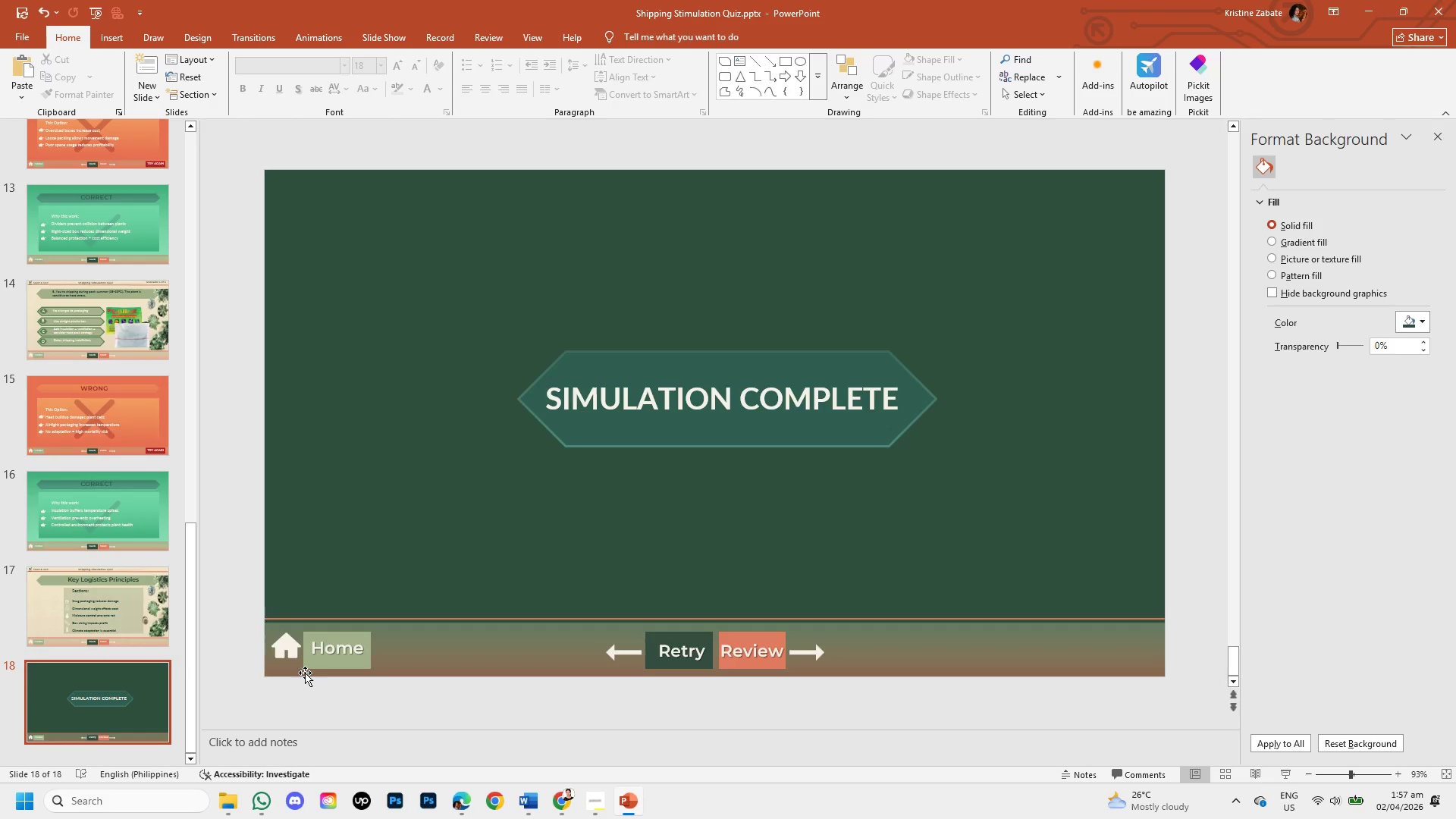 
left_click([224, 0])
 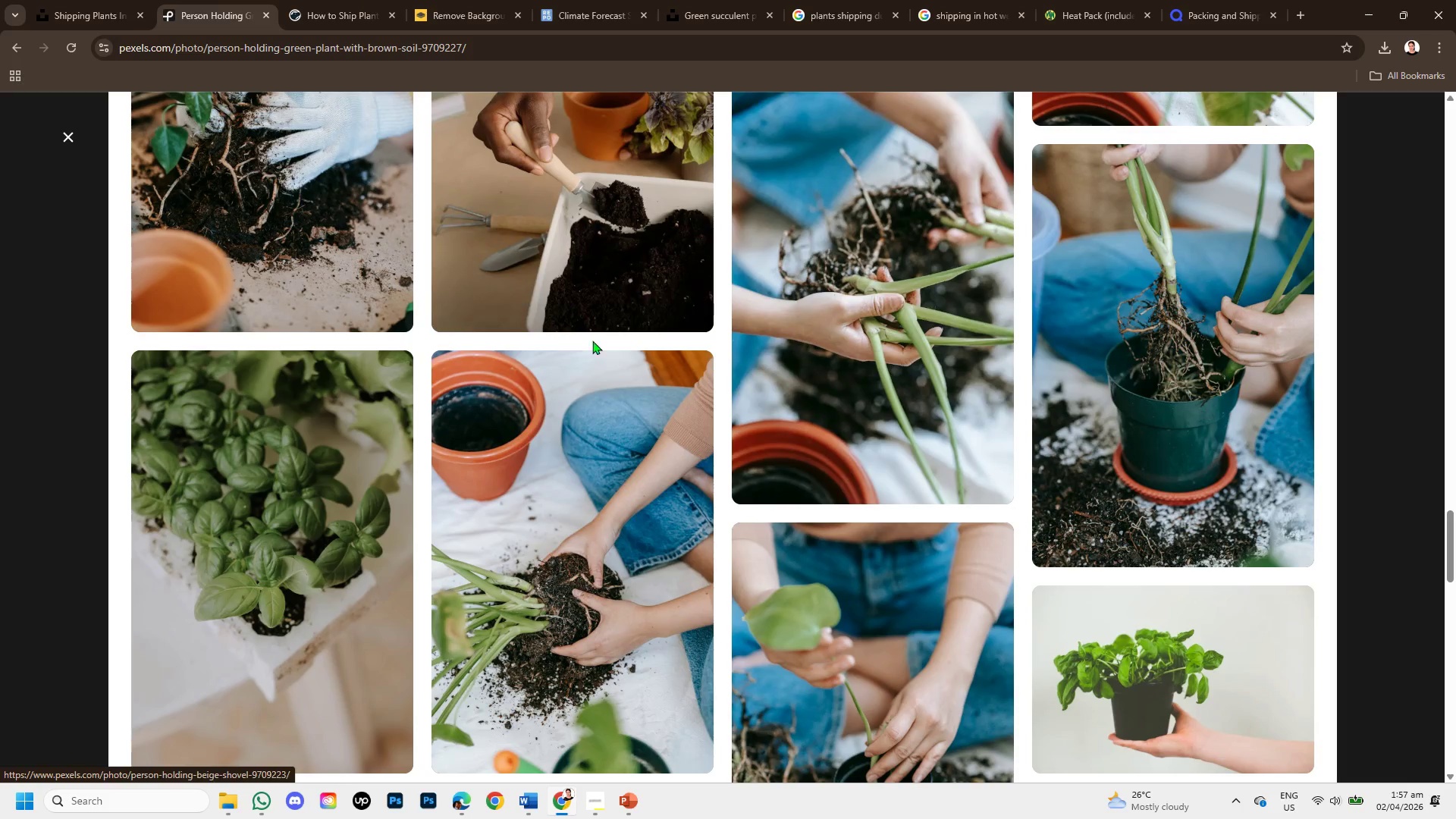 
scroll: coordinate [668, 481], scroll_direction: down, amount: 13.0
 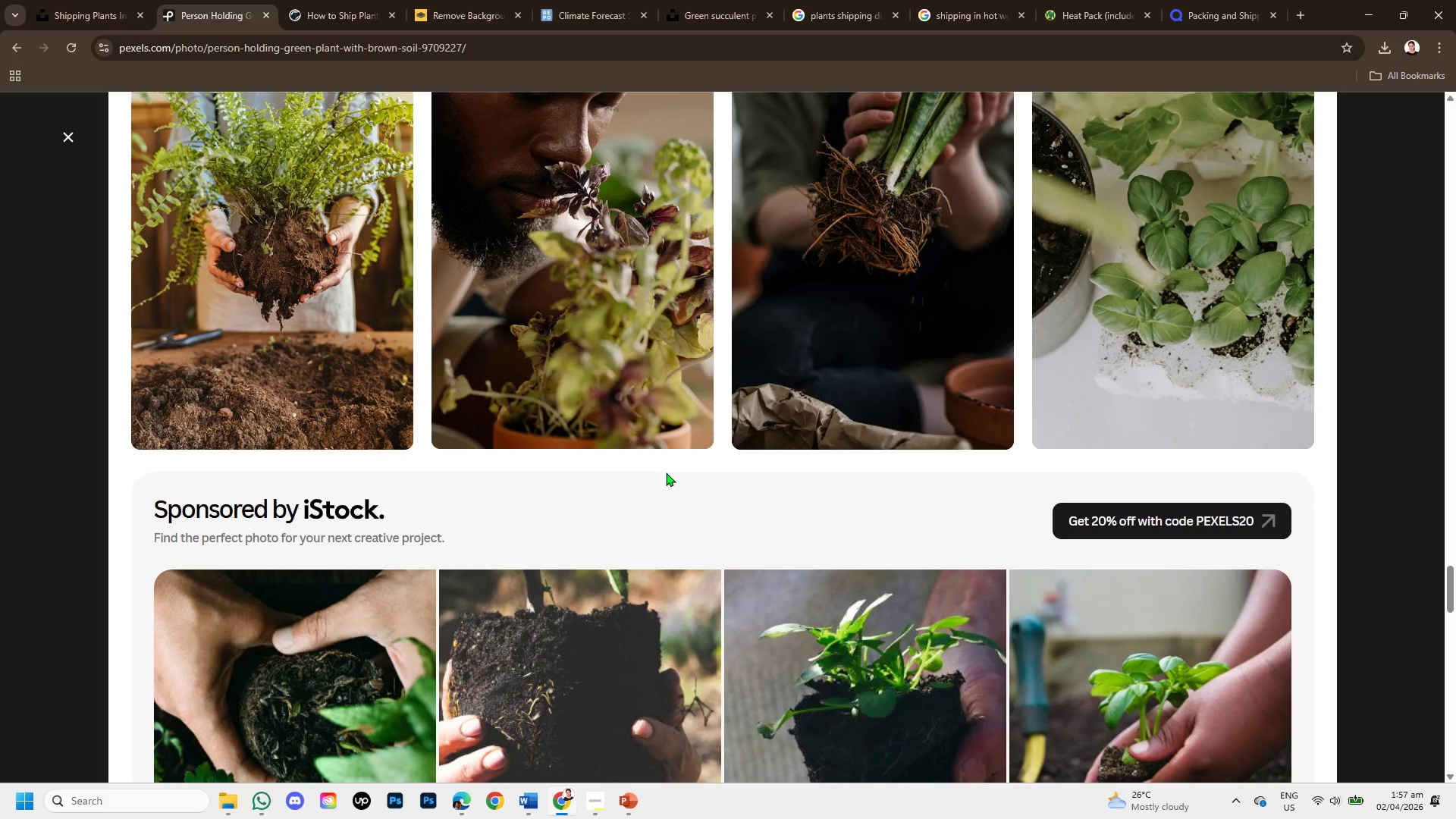 
scroll: coordinate [666, 472], scroll_direction: up, amount: 1.0
 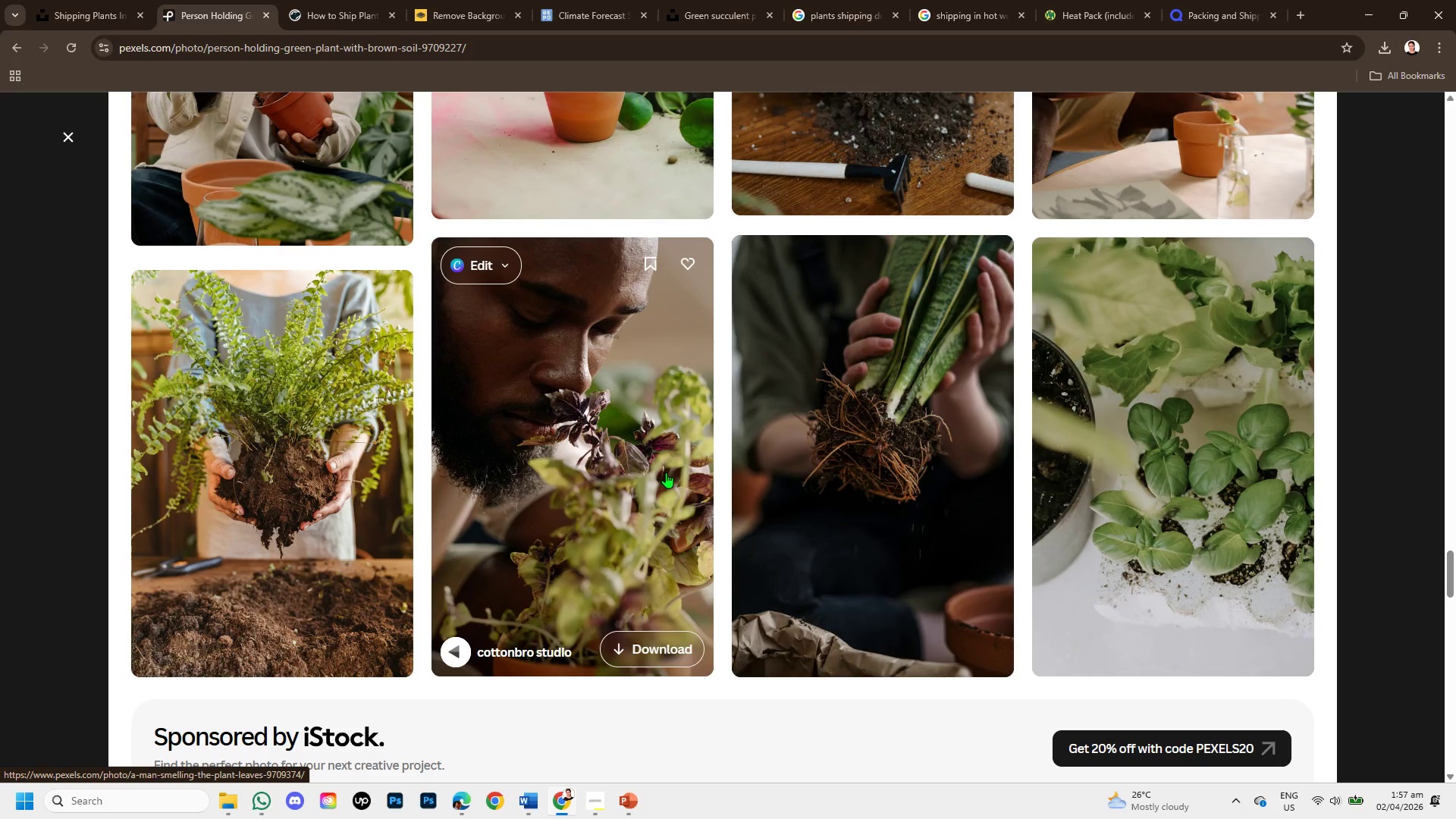 
scroll: coordinate [667, 441], scroll_direction: none, amount: 0.0
 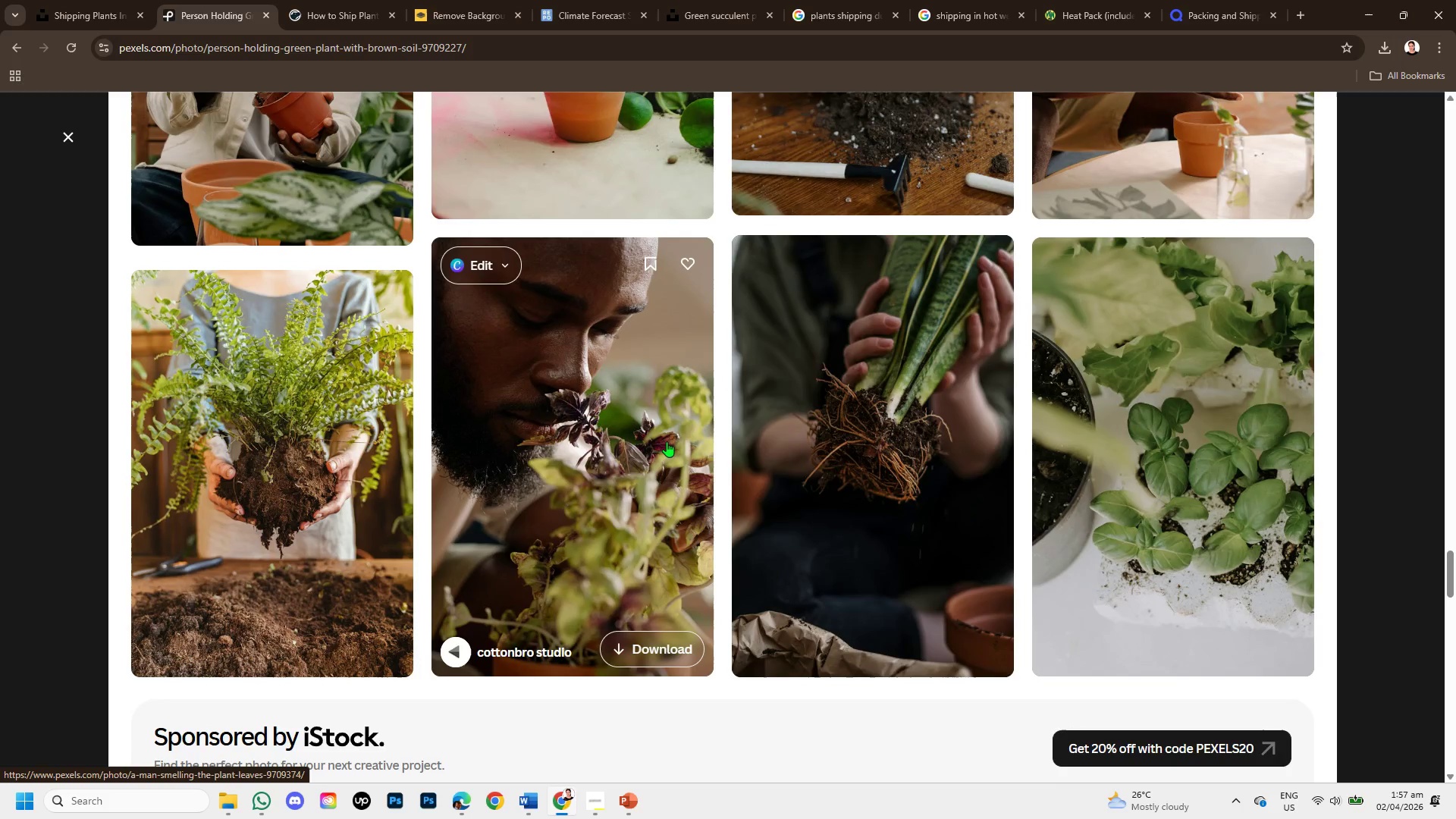 
scroll: coordinate [404, 298], scroll_direction: down, amount: 9.0
 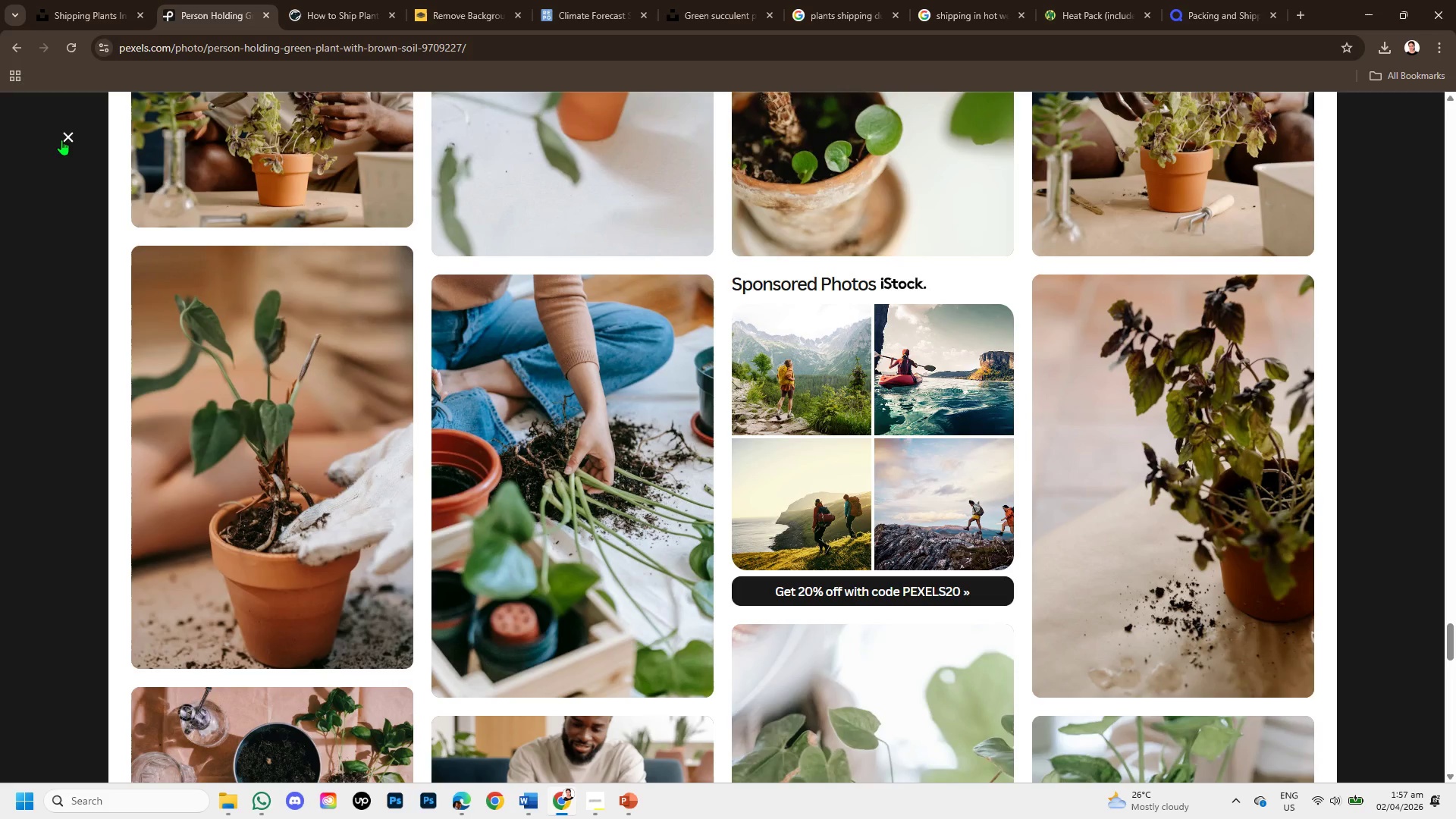 
left_click([61, 140])
 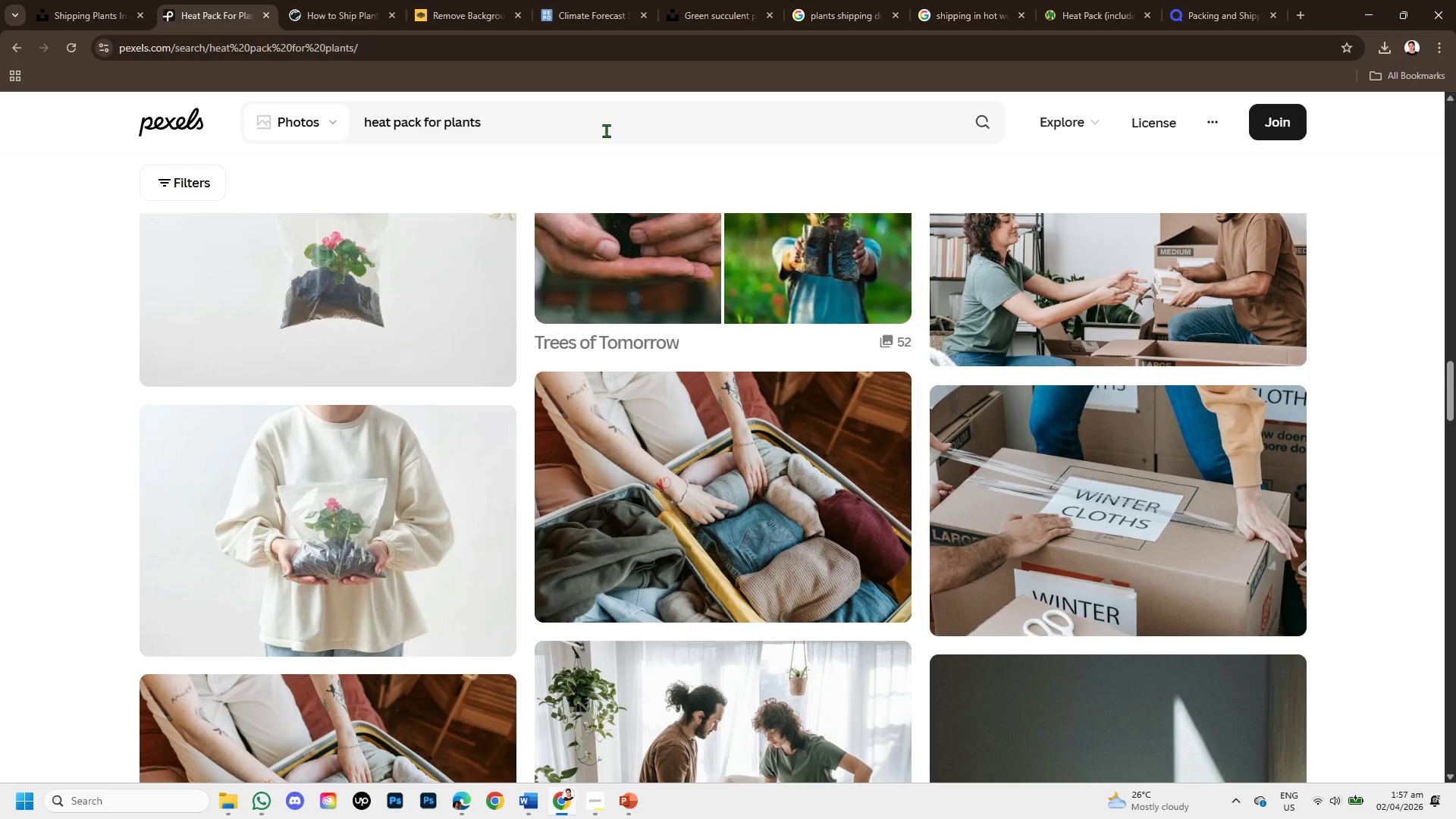 
left_click([874, 133])
 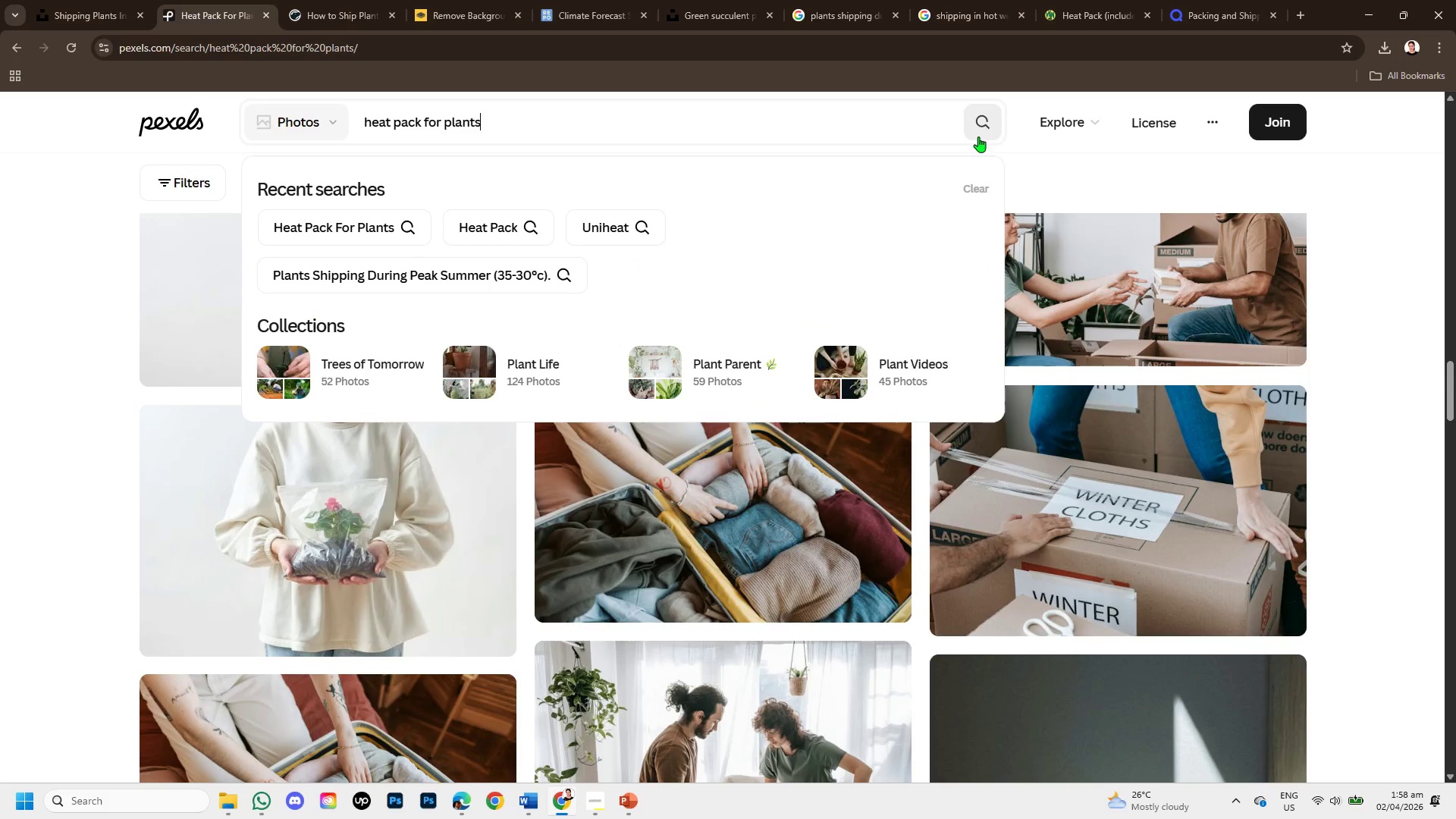 
left_click([955, 177])
 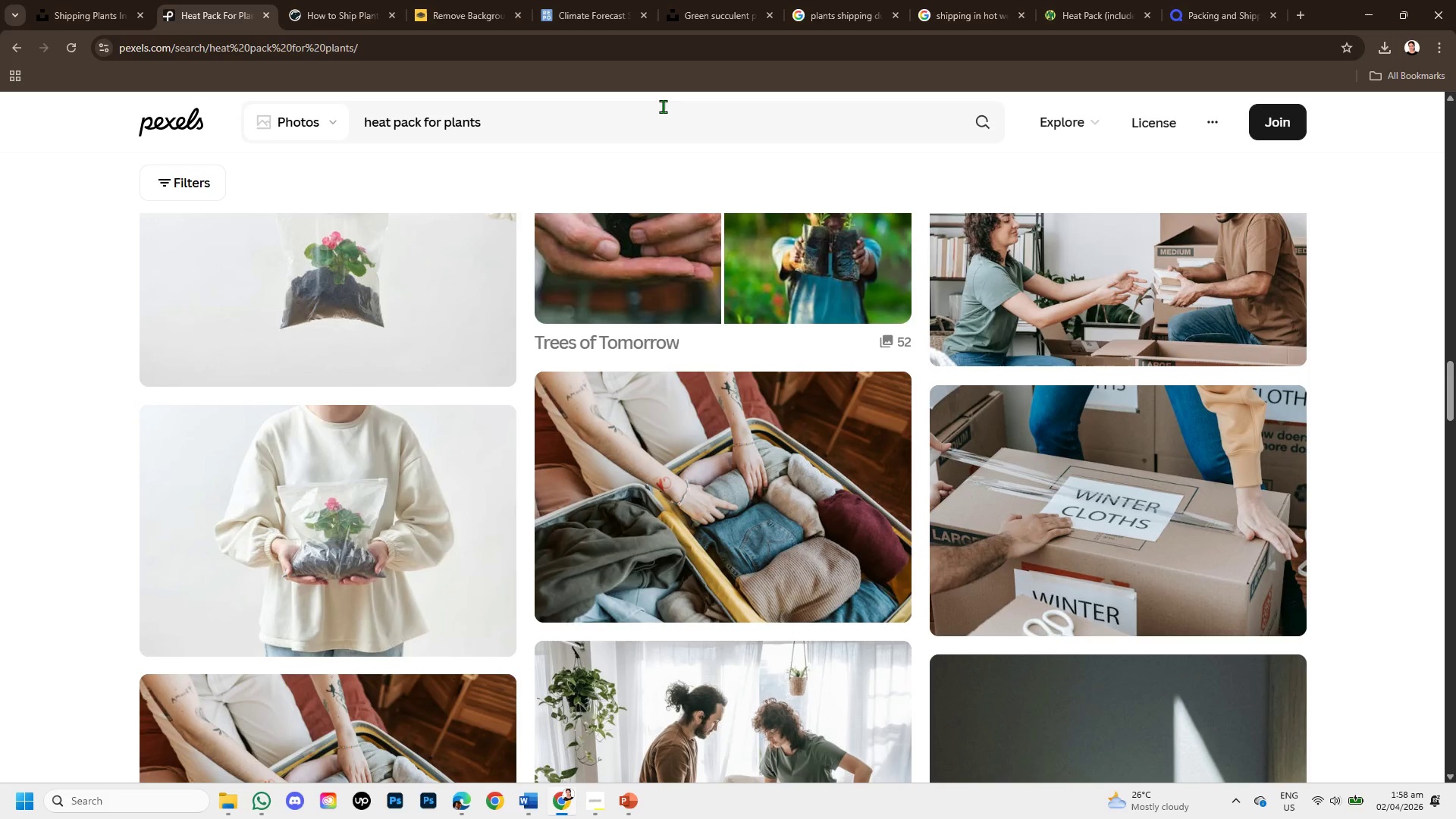 
left_click([663, 106])
 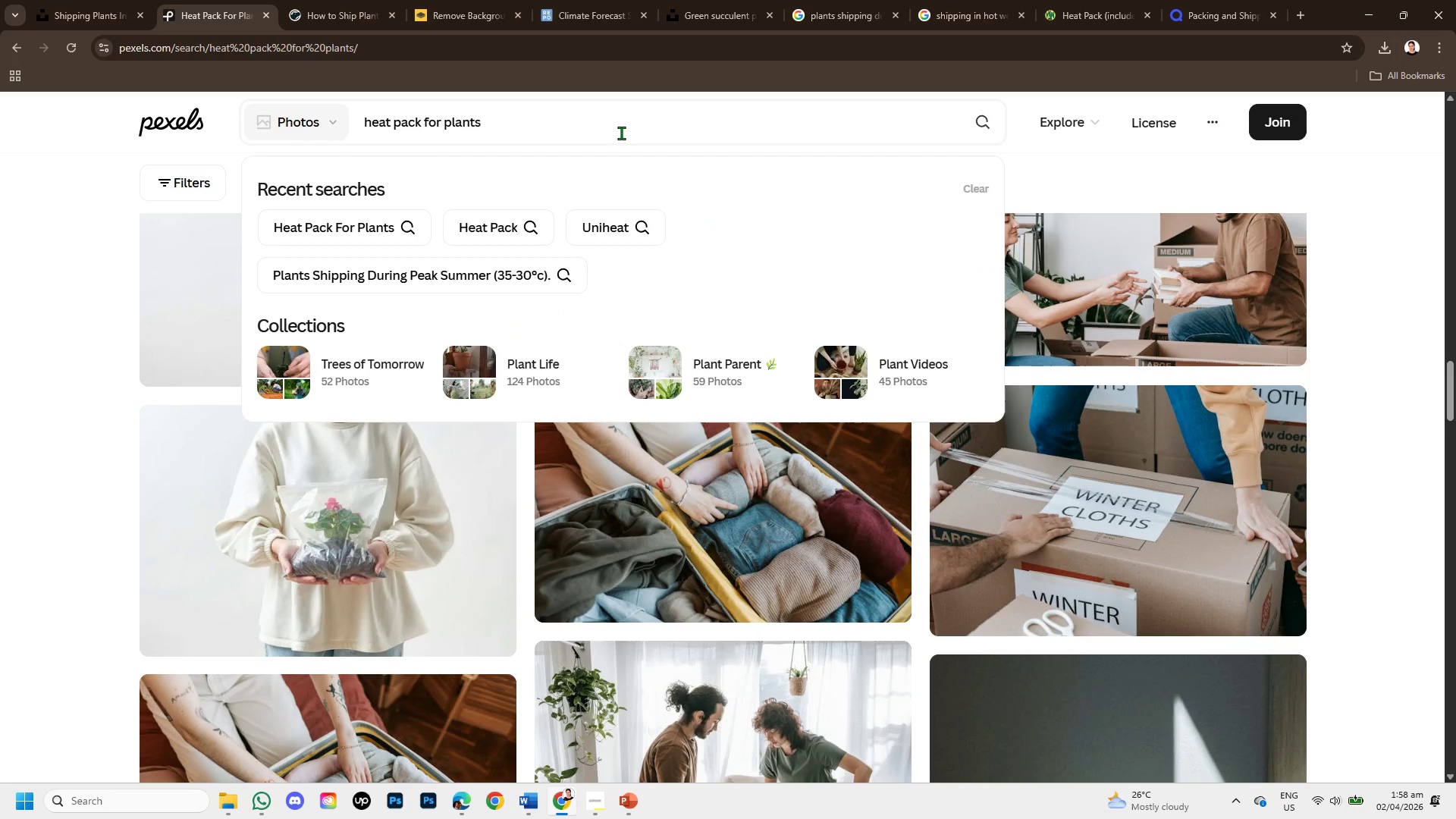 
left_click_drag(start_coordinate=[621, 133], to_coordinate=[268, 101])
 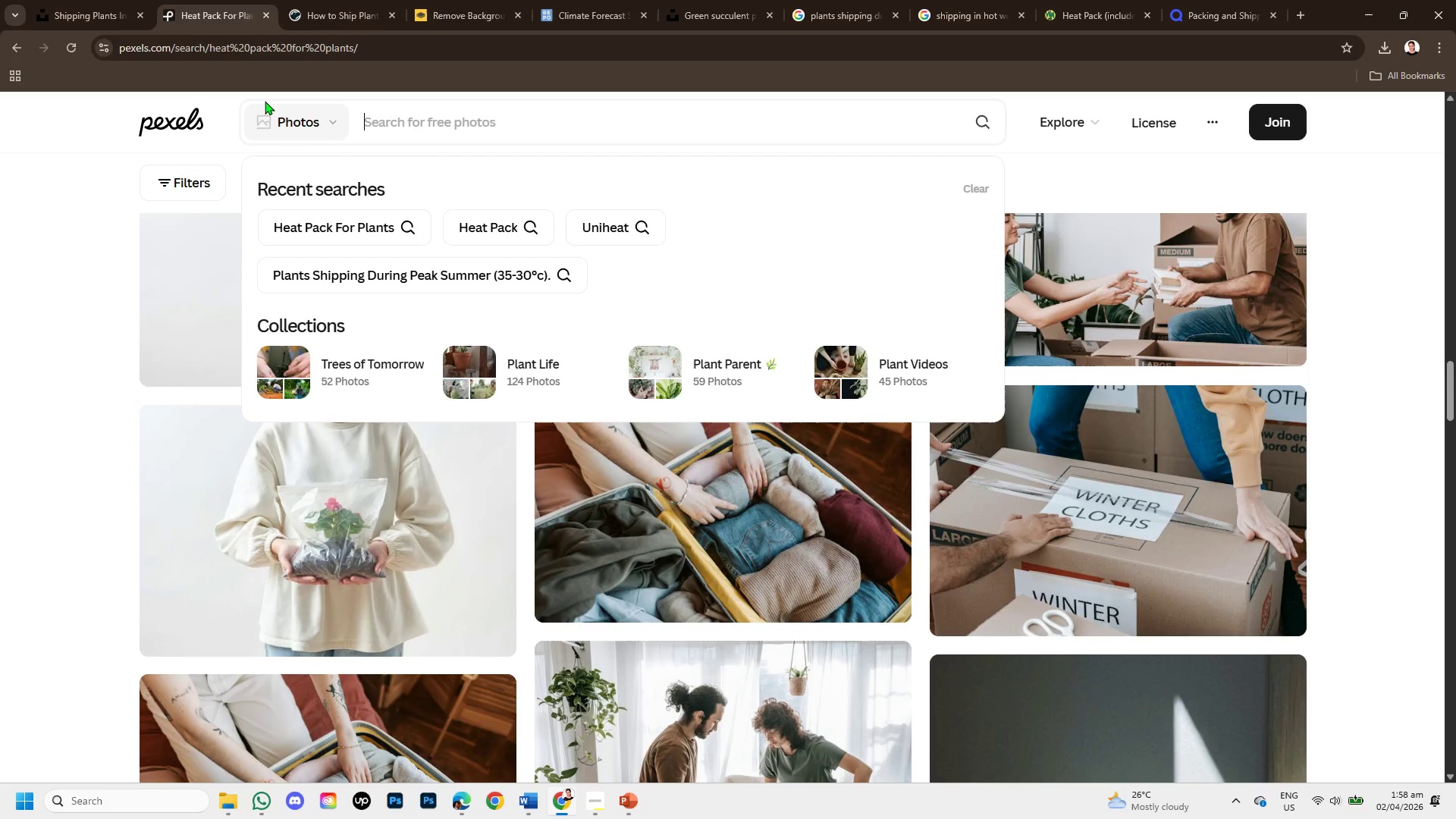 
key(Backspace)
type(plants )
 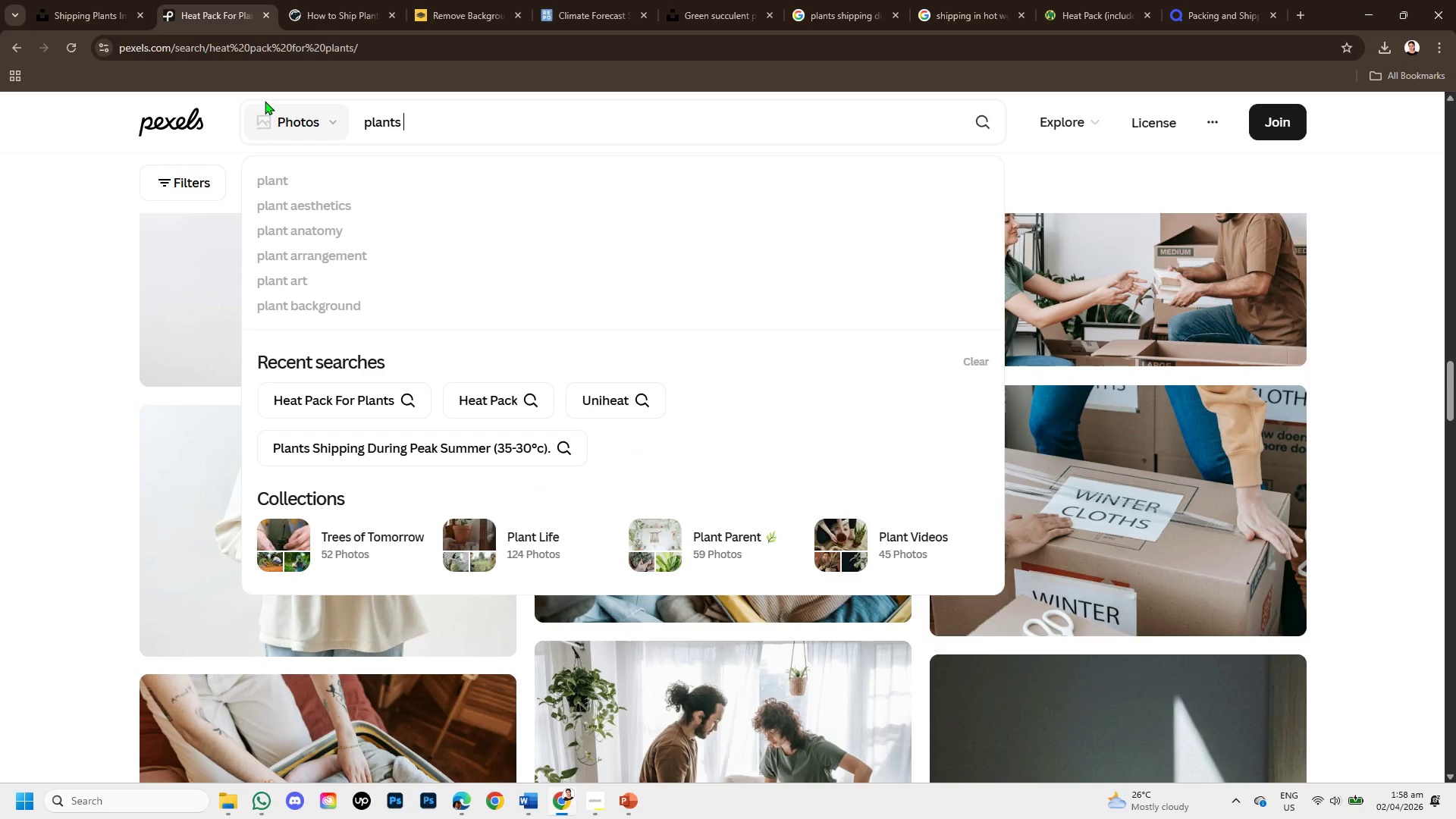 
key(Enter)
 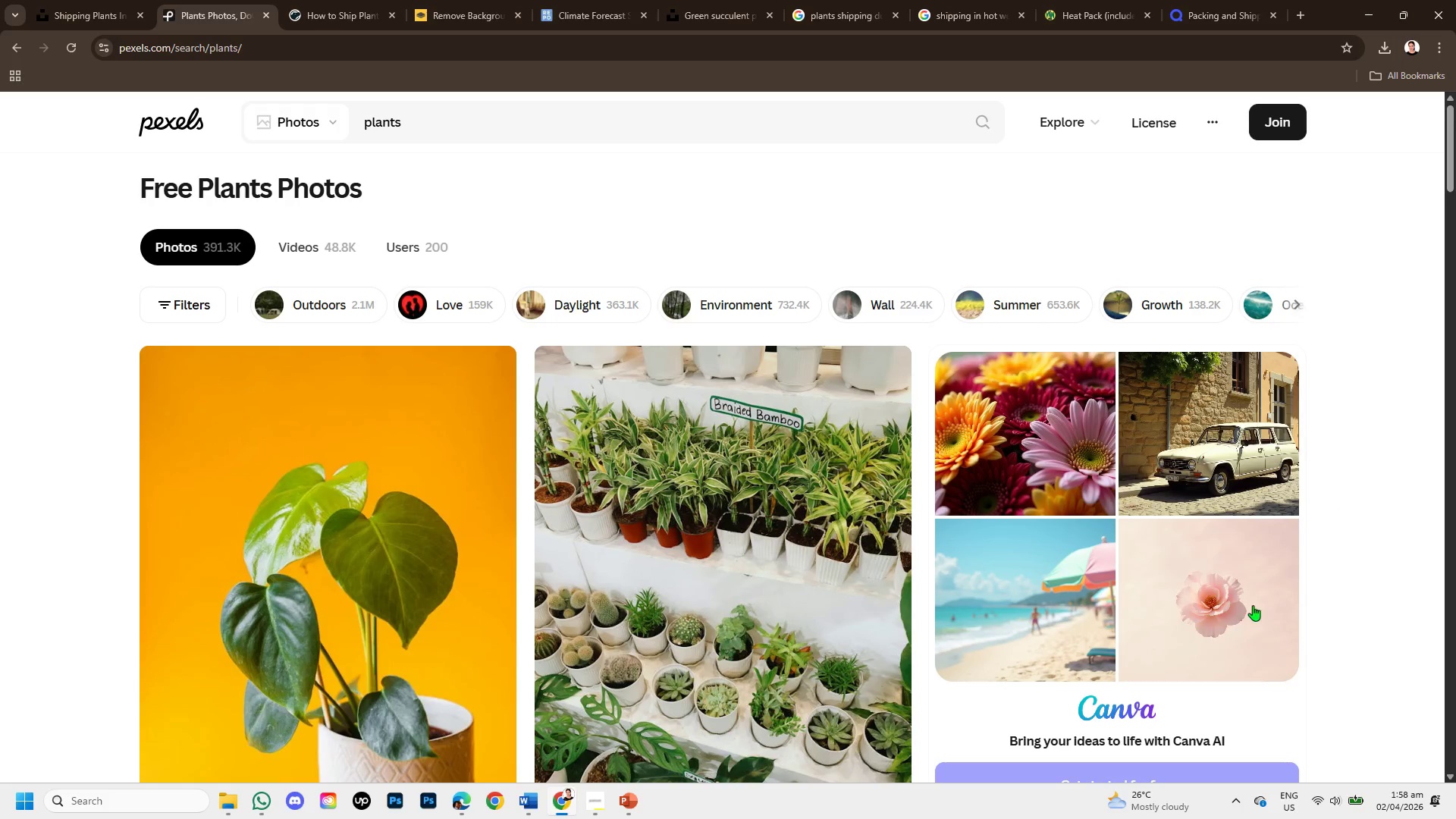 
scroll: coordinate [763, 567], scroll_direction: down, amount: 10.0
 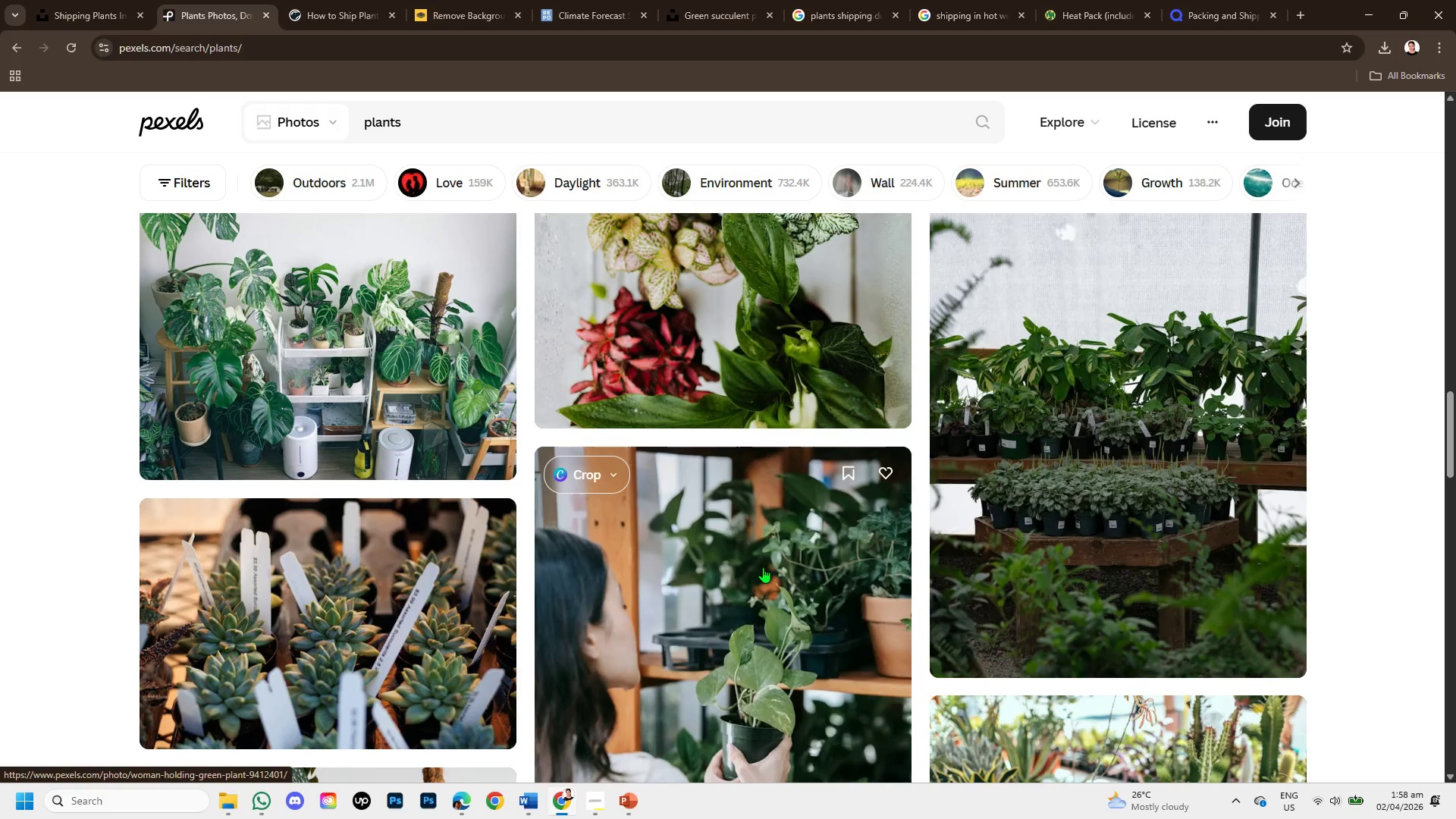 
scroll: coordinate [762, 556], scroll_direction: down, amount: 9.0
 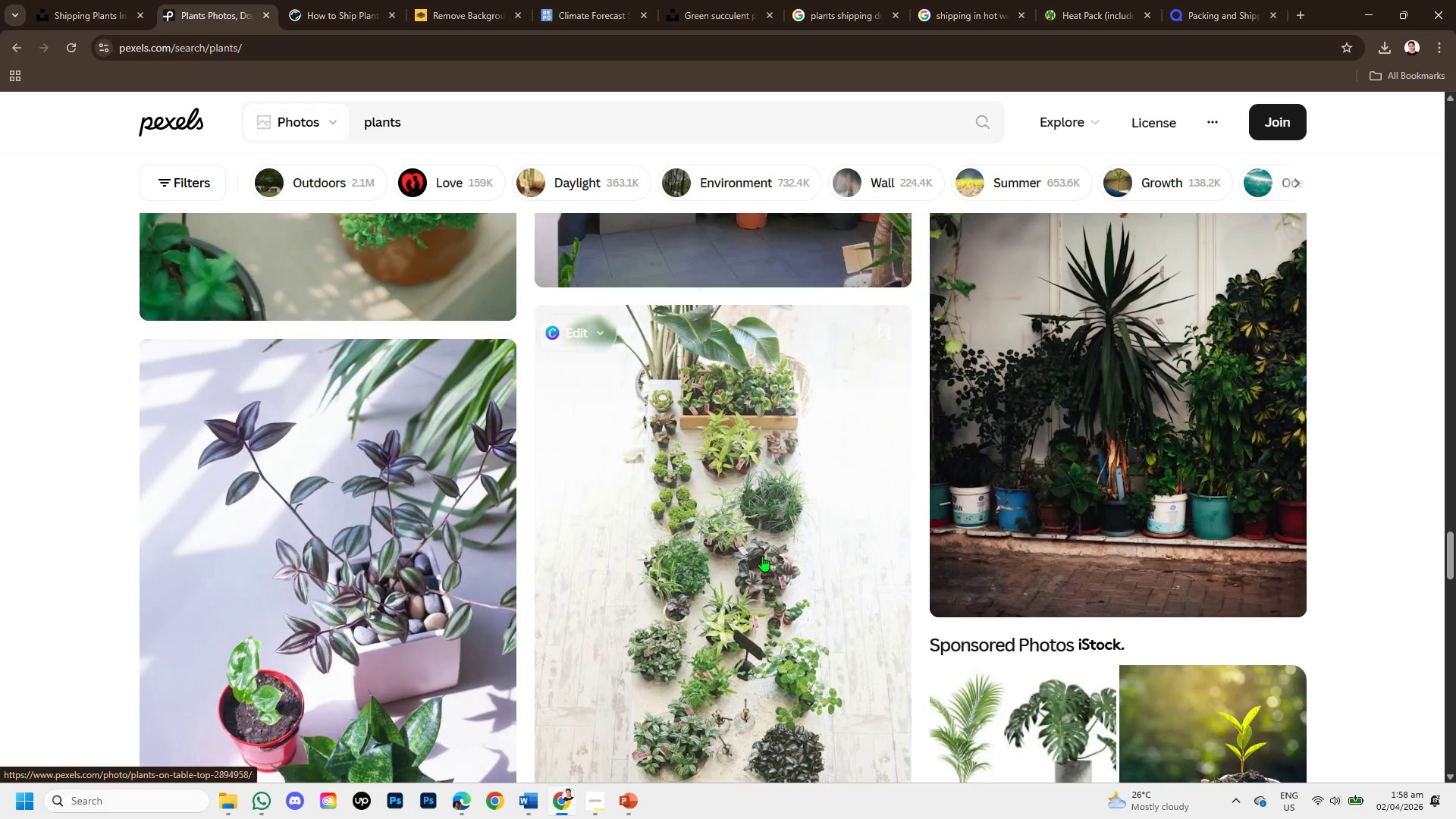 
scroll: coordinate [742, 538], scroll_direction: up, amount: 6.0
 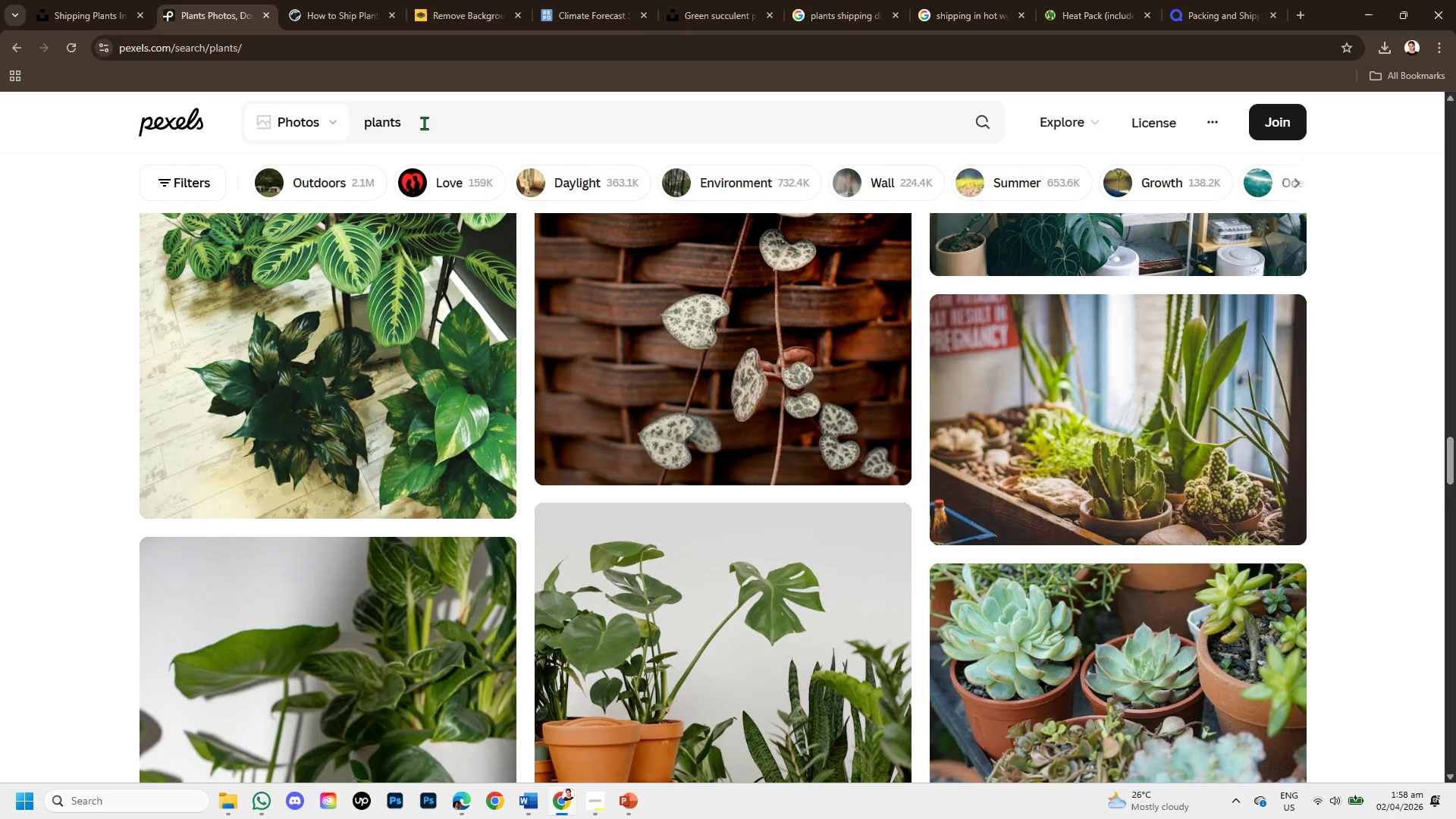 
left_click([366, 123])
 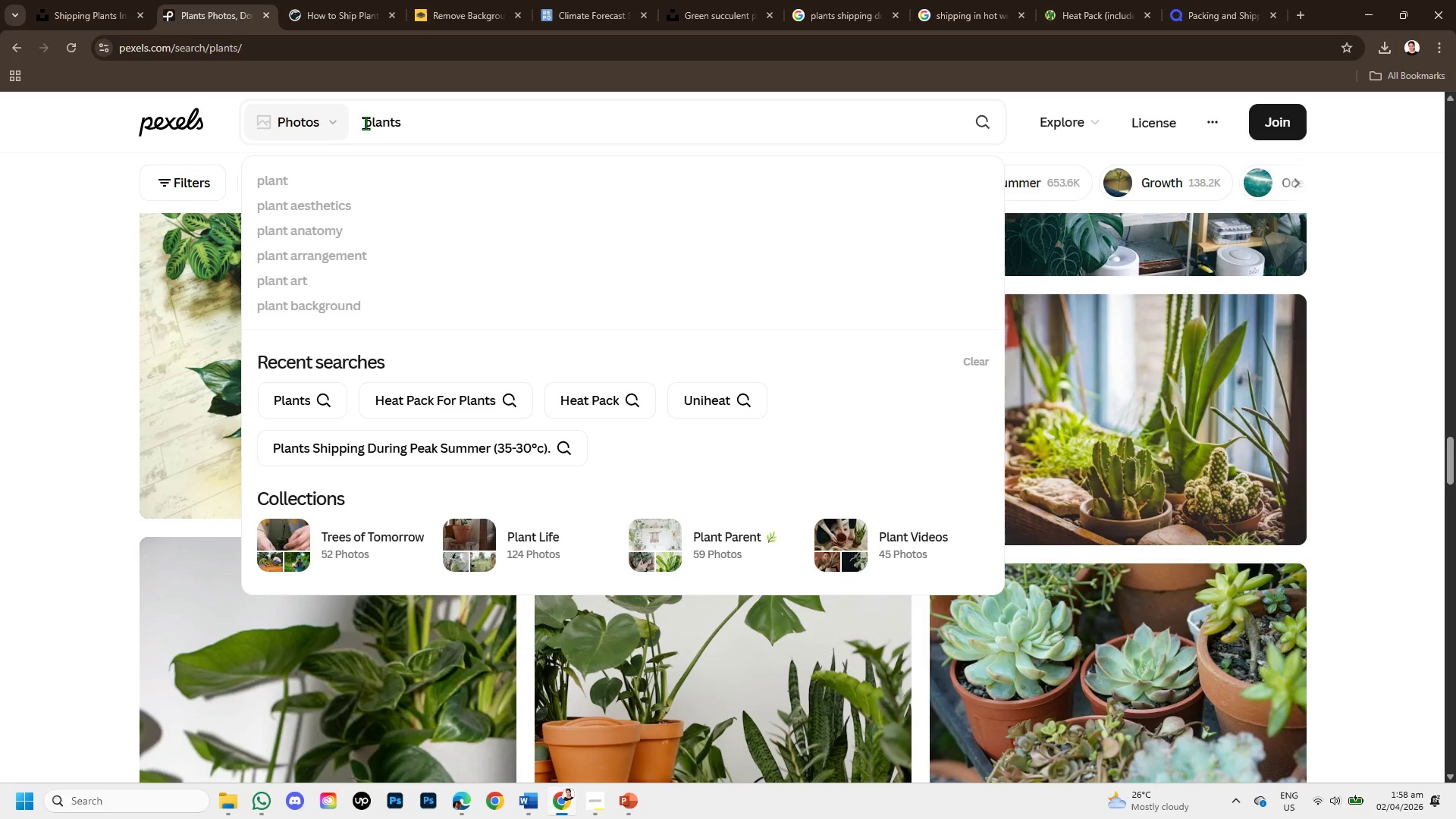 
type(monsterra )
 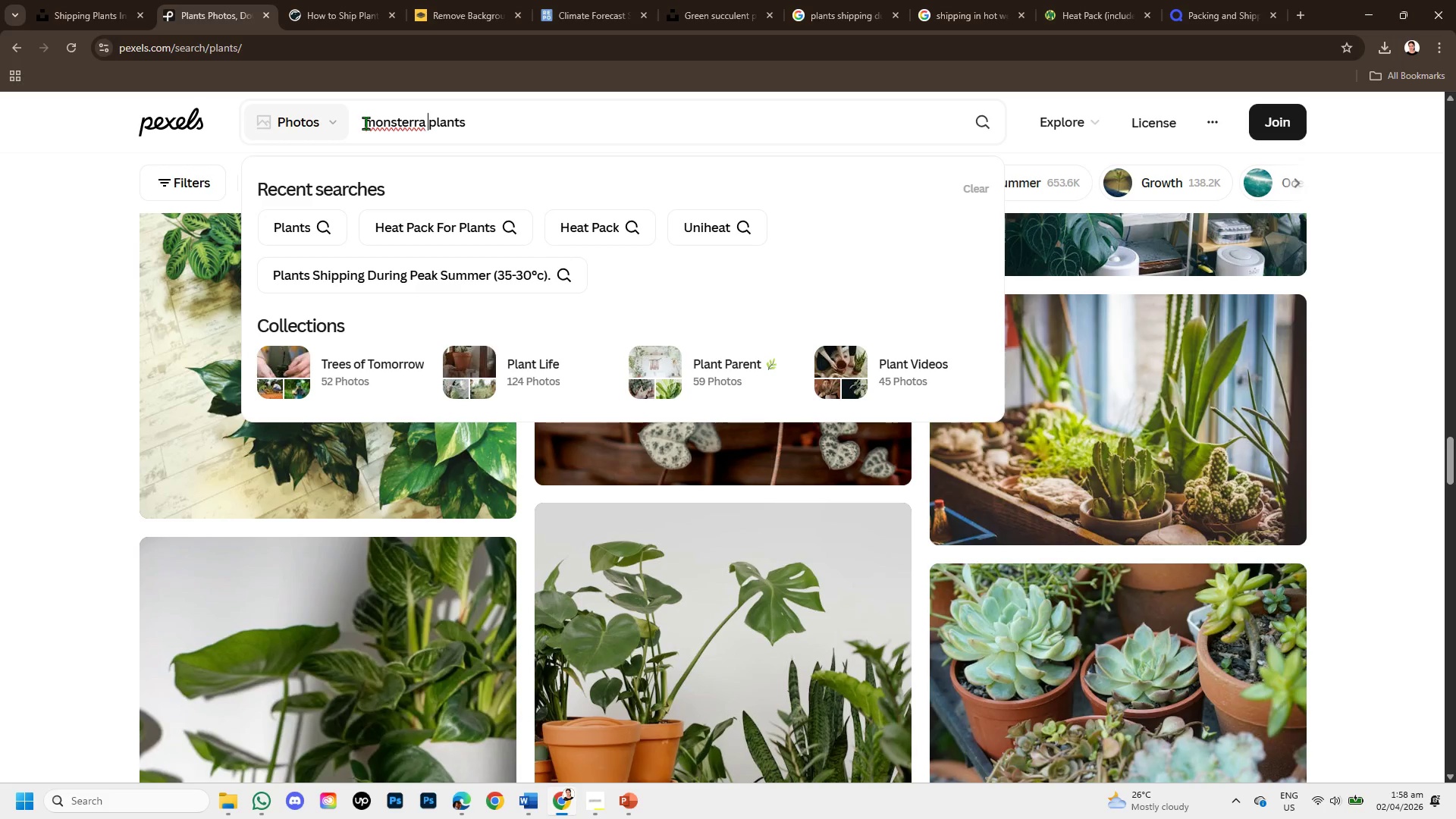 
key(Enter)
 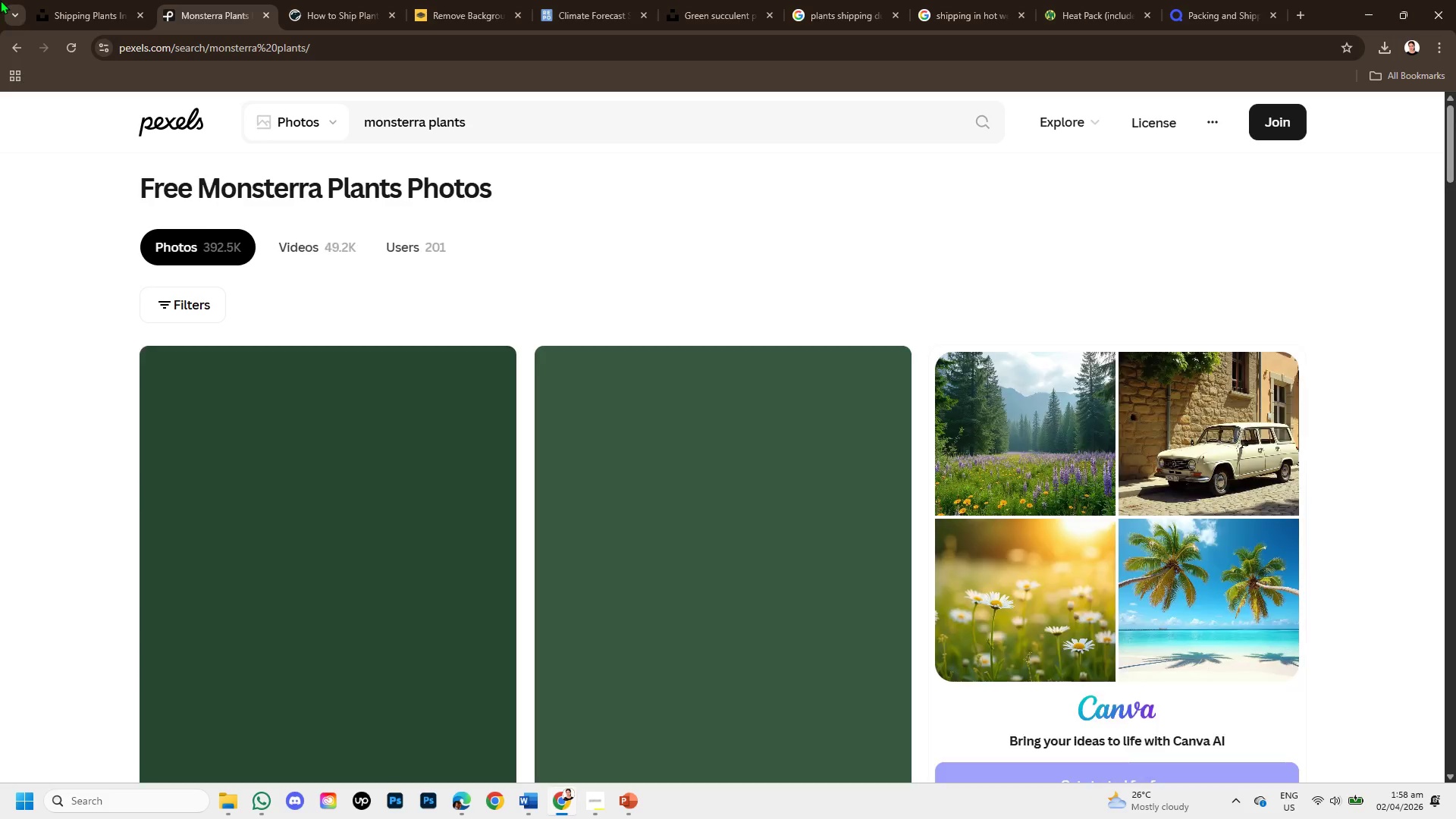 
scroll: coordinate [717, 490], scroll_direction: down, amount: 5.0
 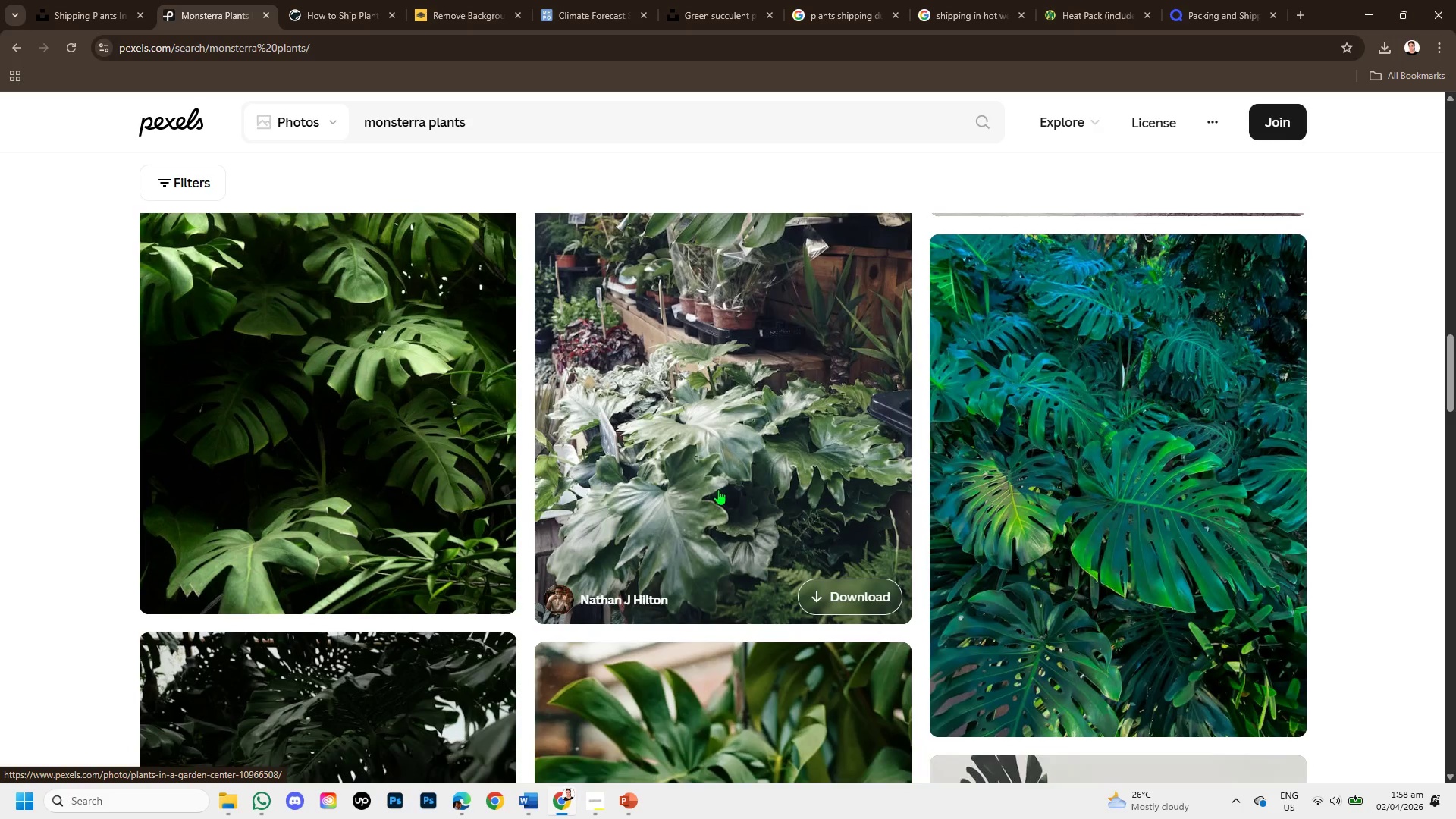 
scroll: coordinate [718, 489], scroll_direction: up, amount: 1.0
 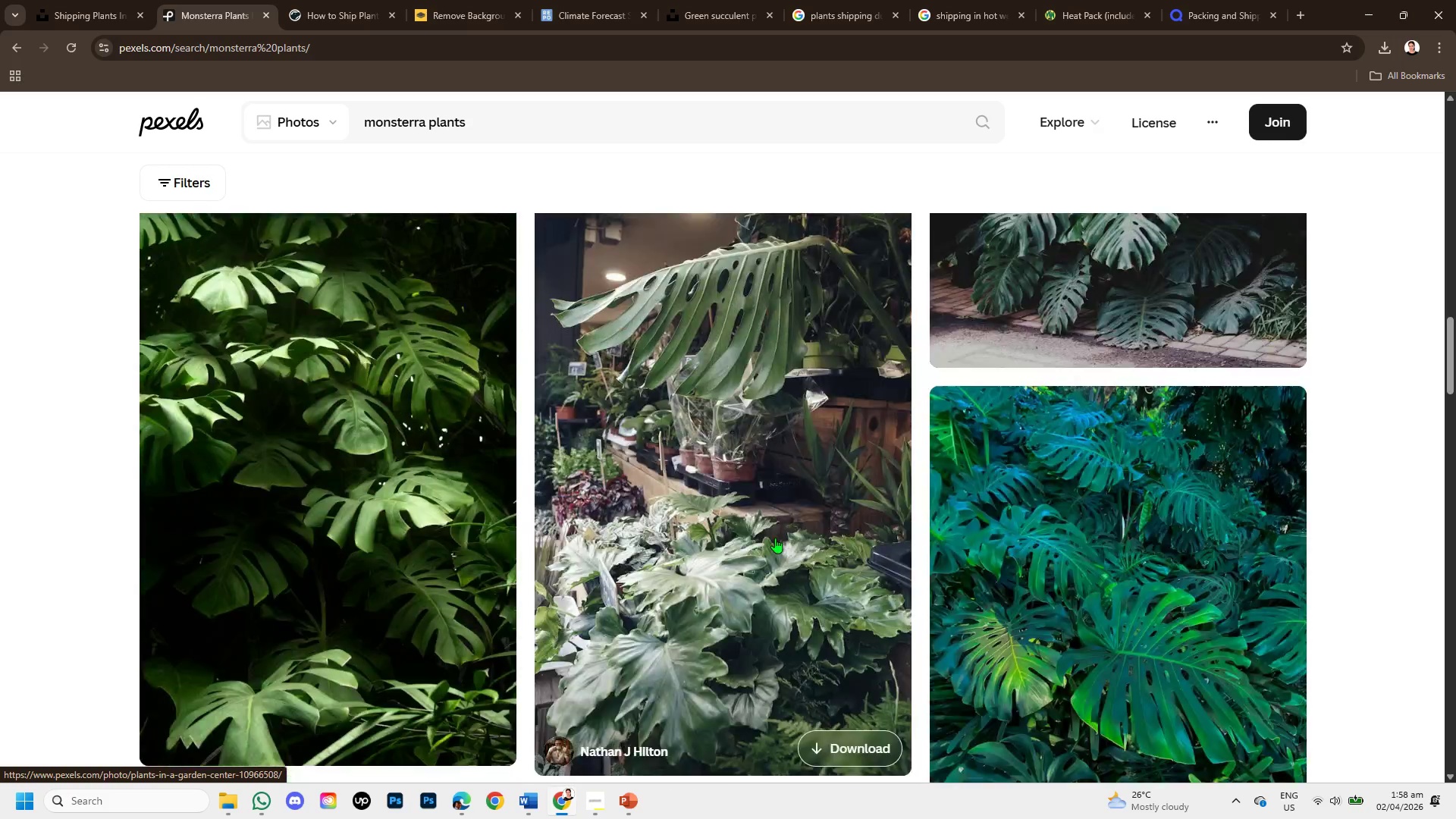 
scroll: coordinate [767, 598], scroll_direction: down, amount: 10.0
 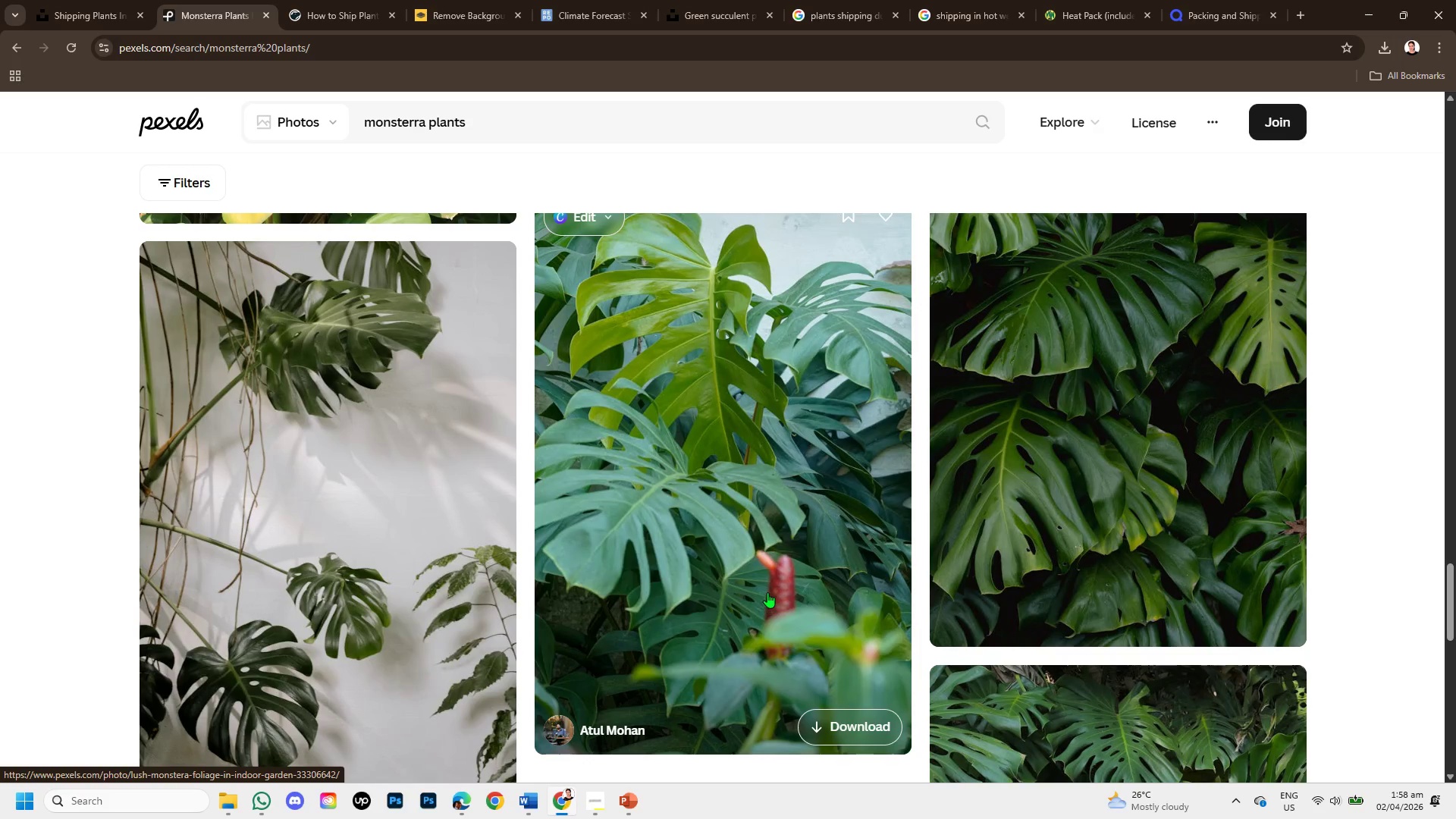 
scroll: coordinate [786, 560], scroll_direction: down, amount: 4.0
 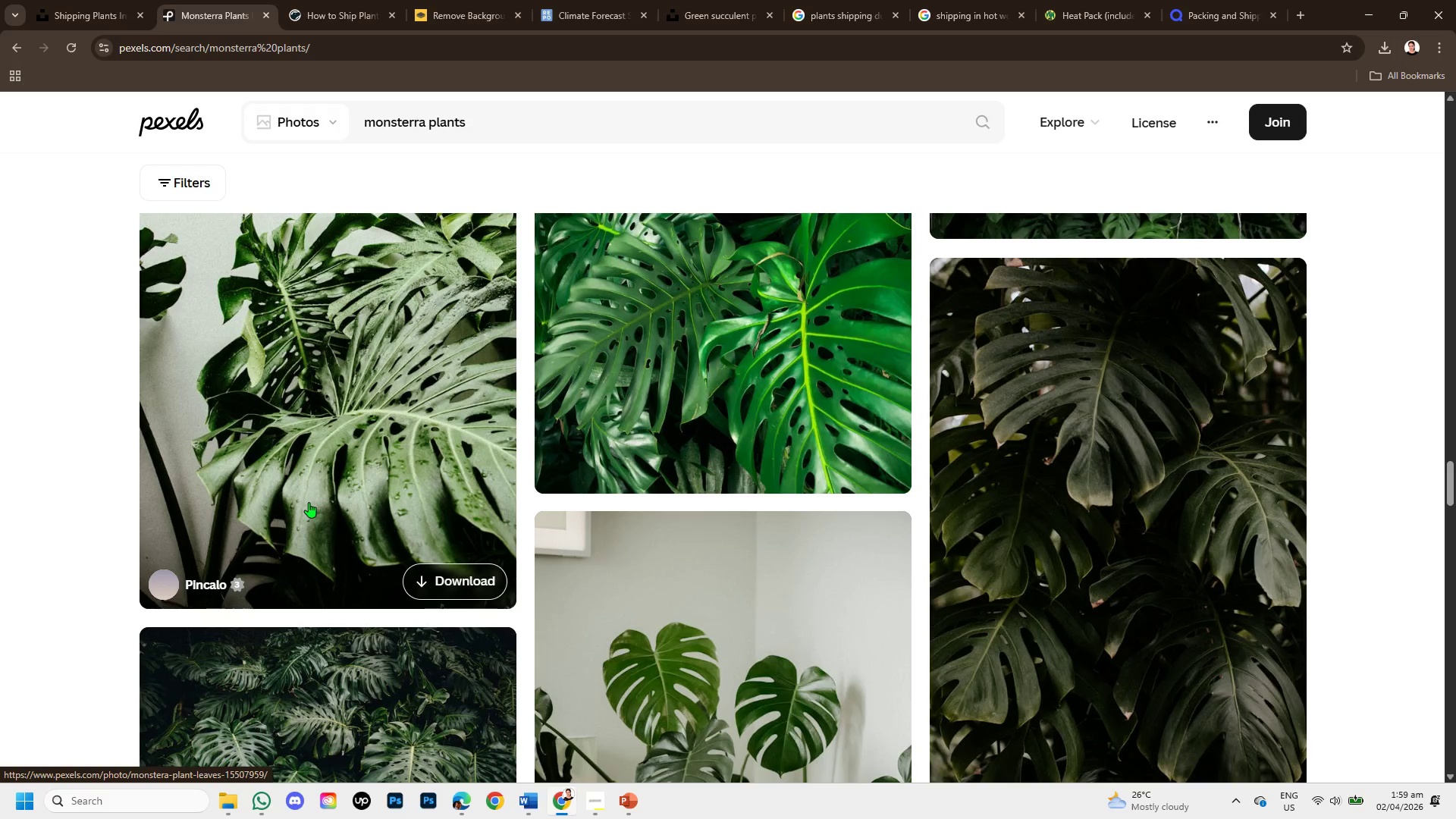 
left_click([303, 498])
 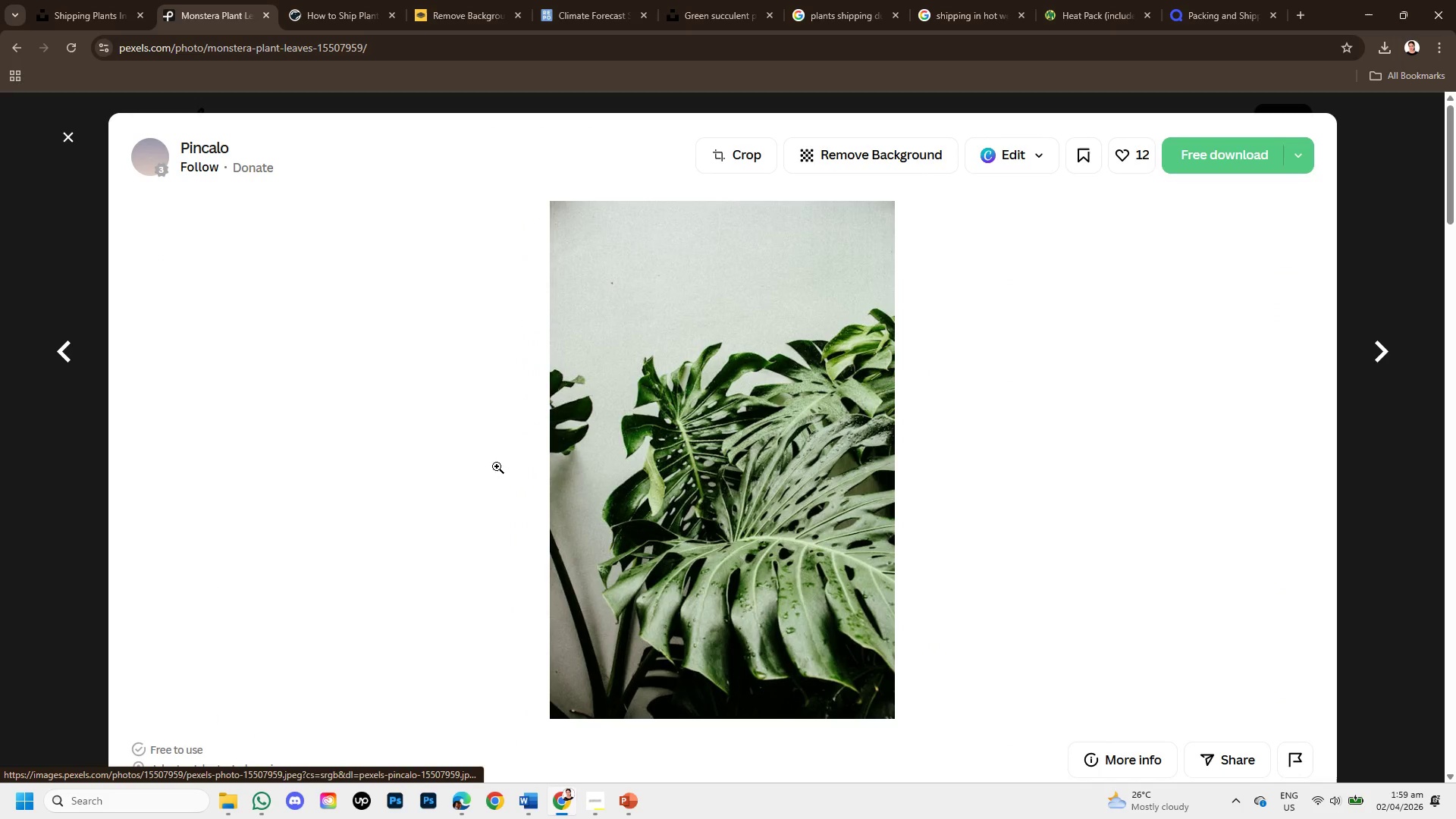 
scroll: coordinate [874, 627], scroll_direction: down, amount: 11.0
 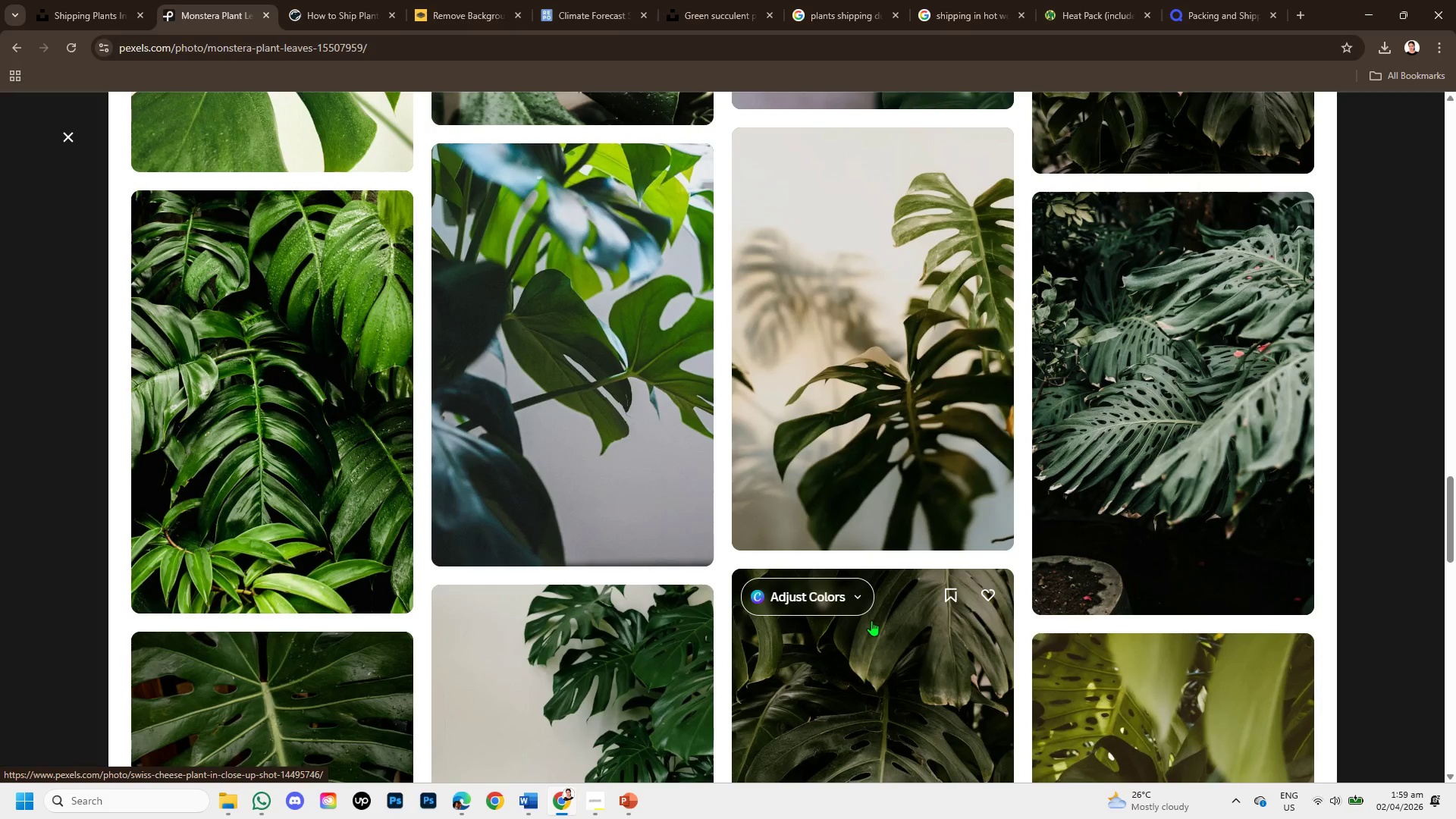 
scroll: coordinate [868, 620], scroll_direction: down, amount: 2.0
 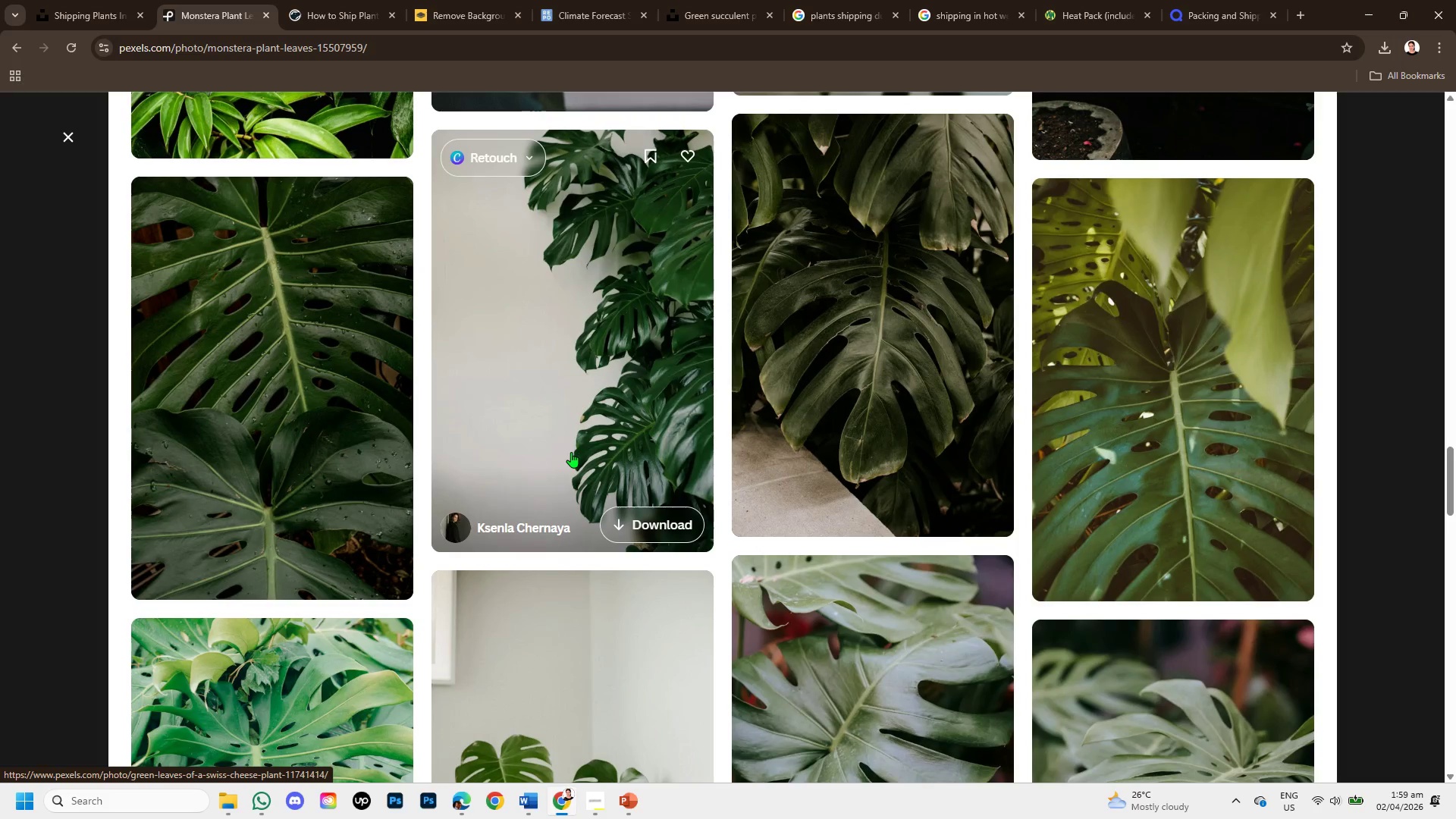 
left_click([571, 452])
 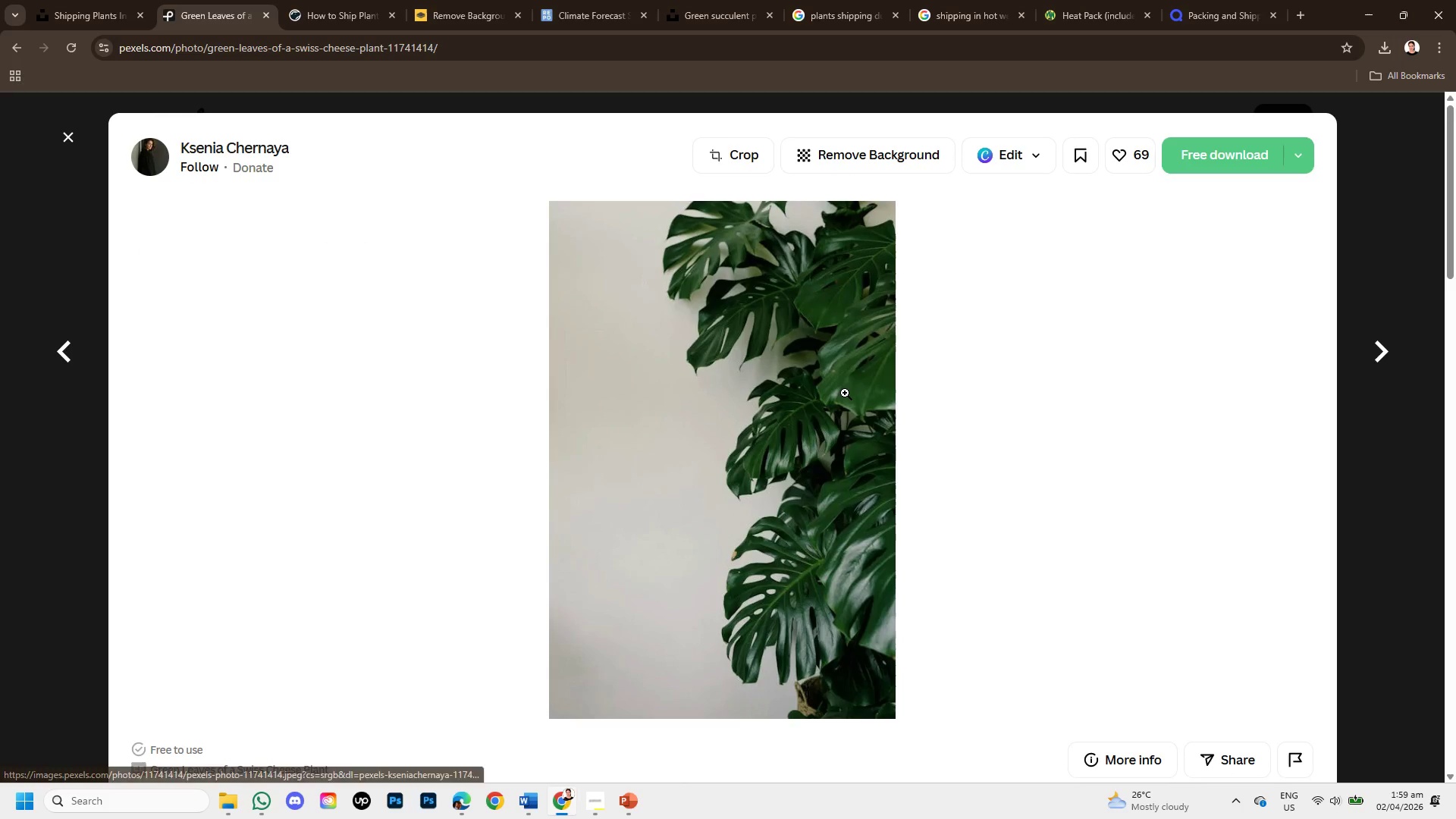 
right_click([843, 391])
 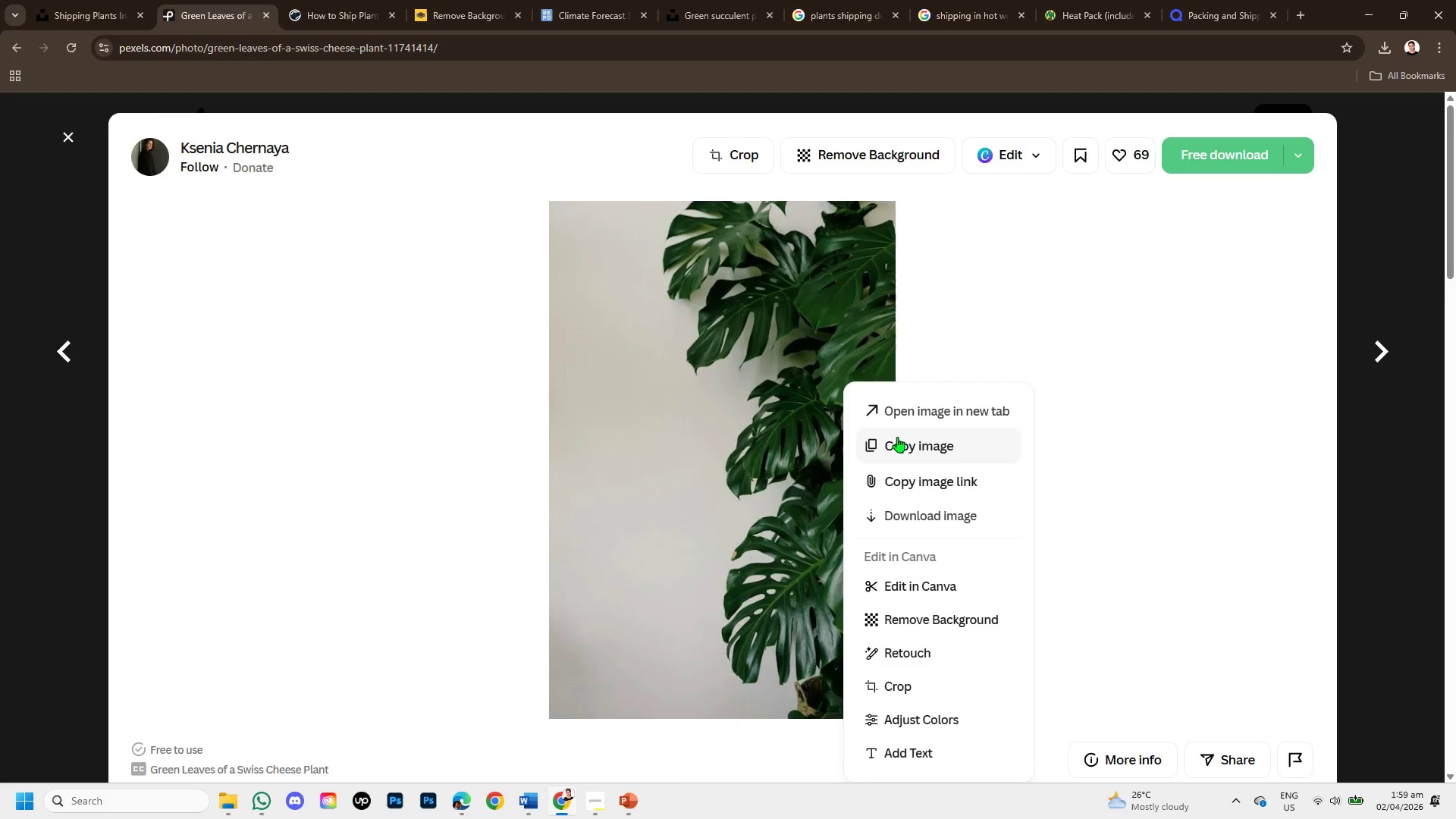 
left_click([899, 442])
 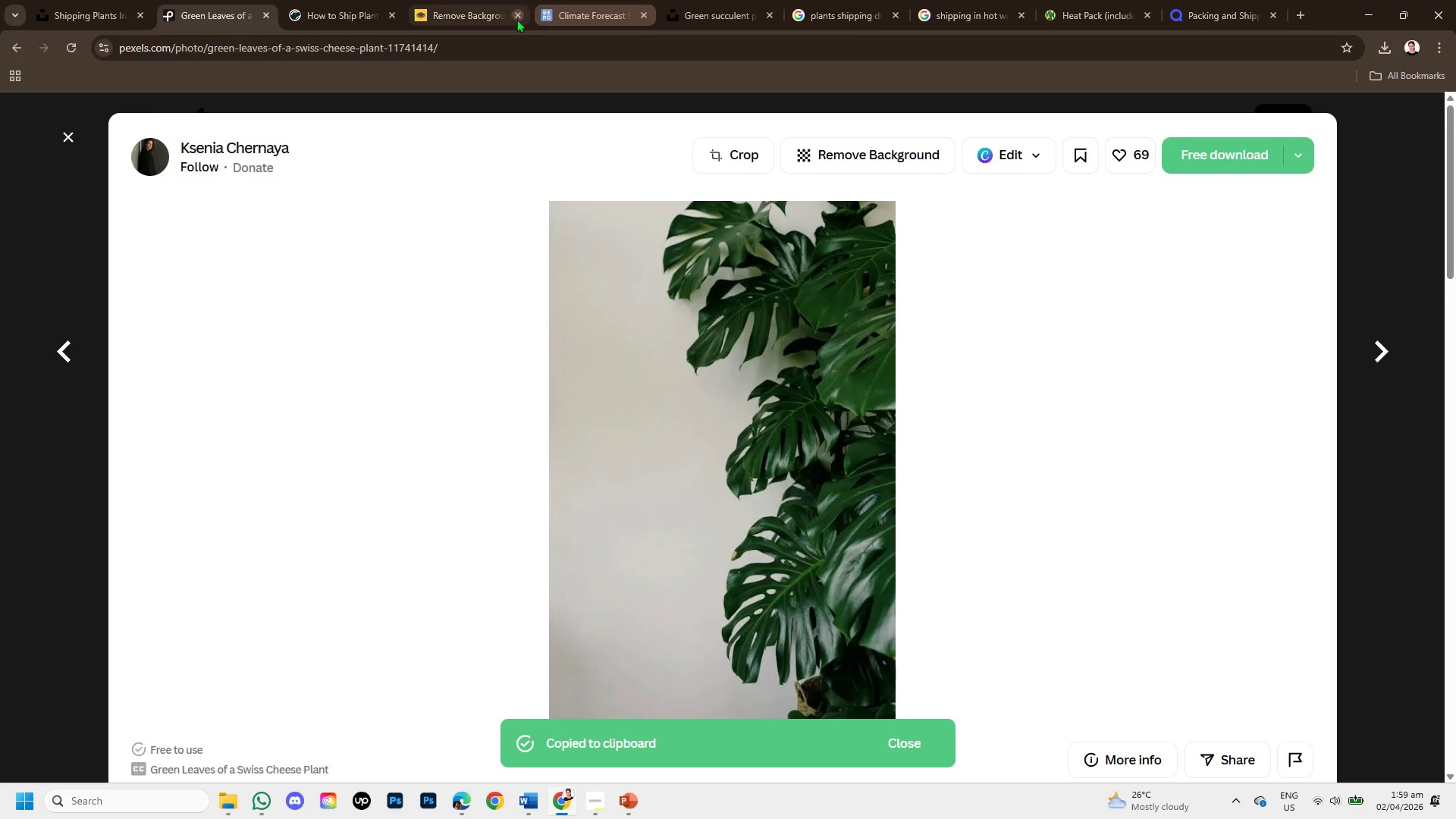 
left_click([499, 12])
 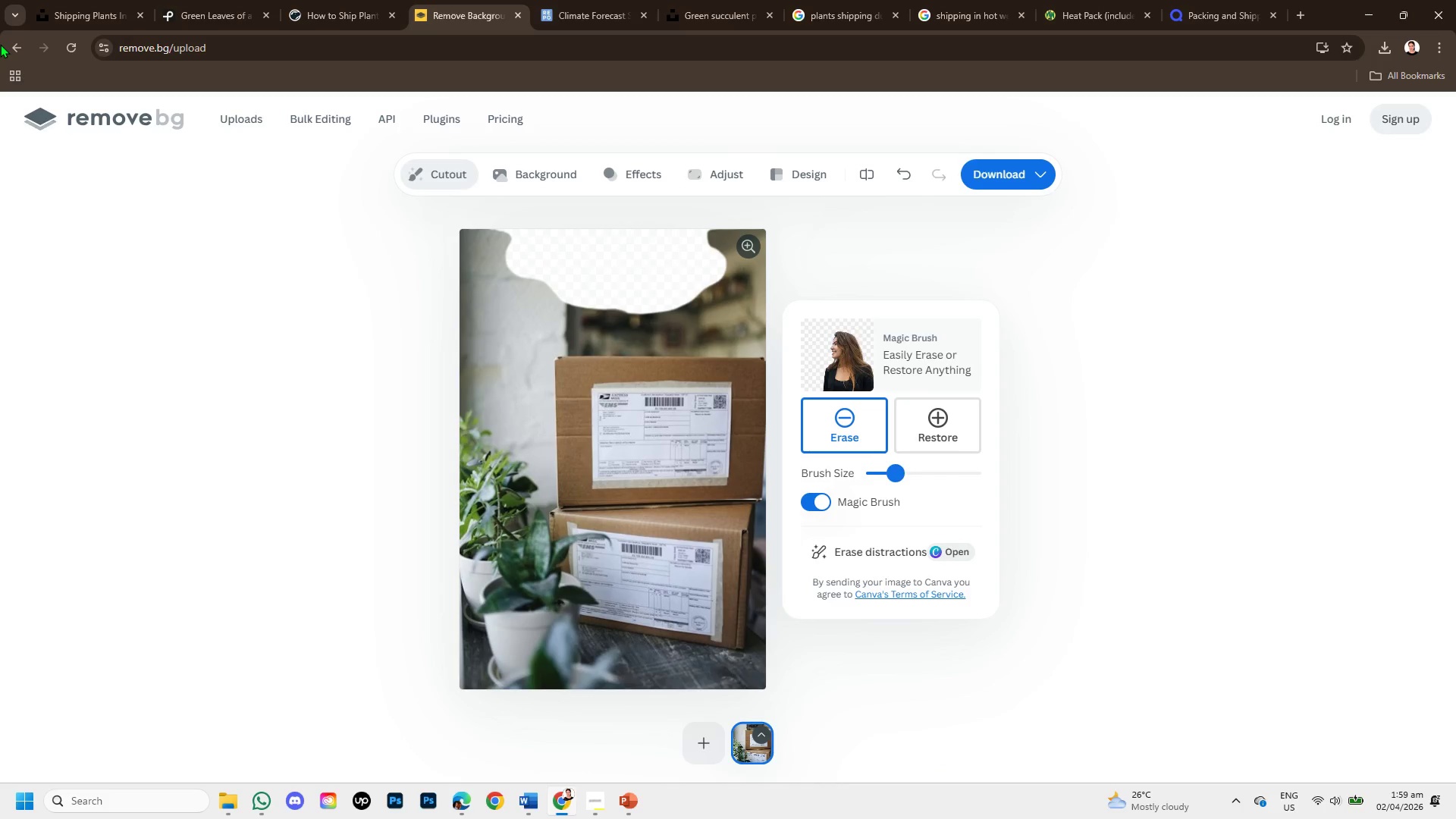 
left_click([10, 46])
 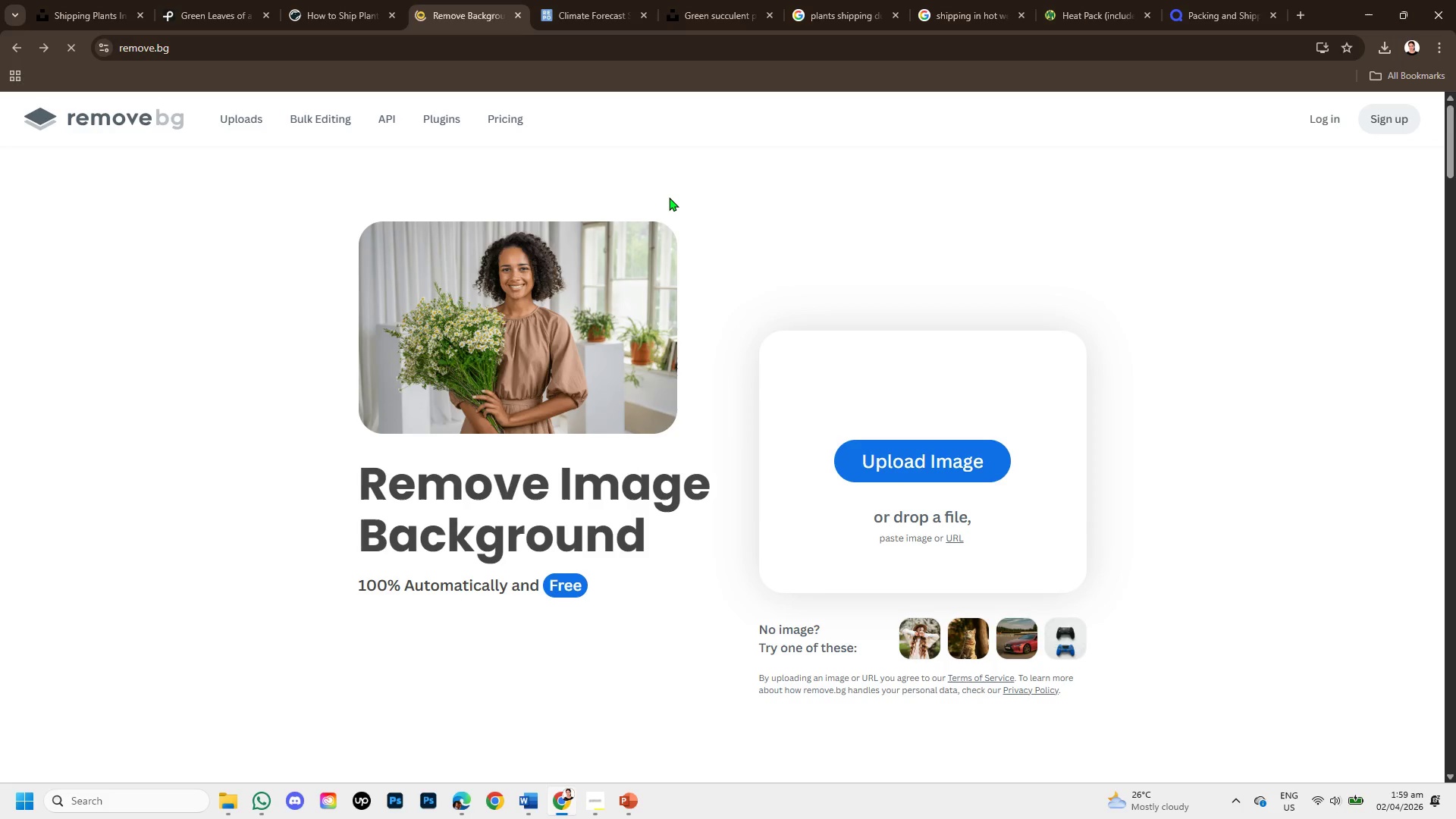 
key(Control+V)
 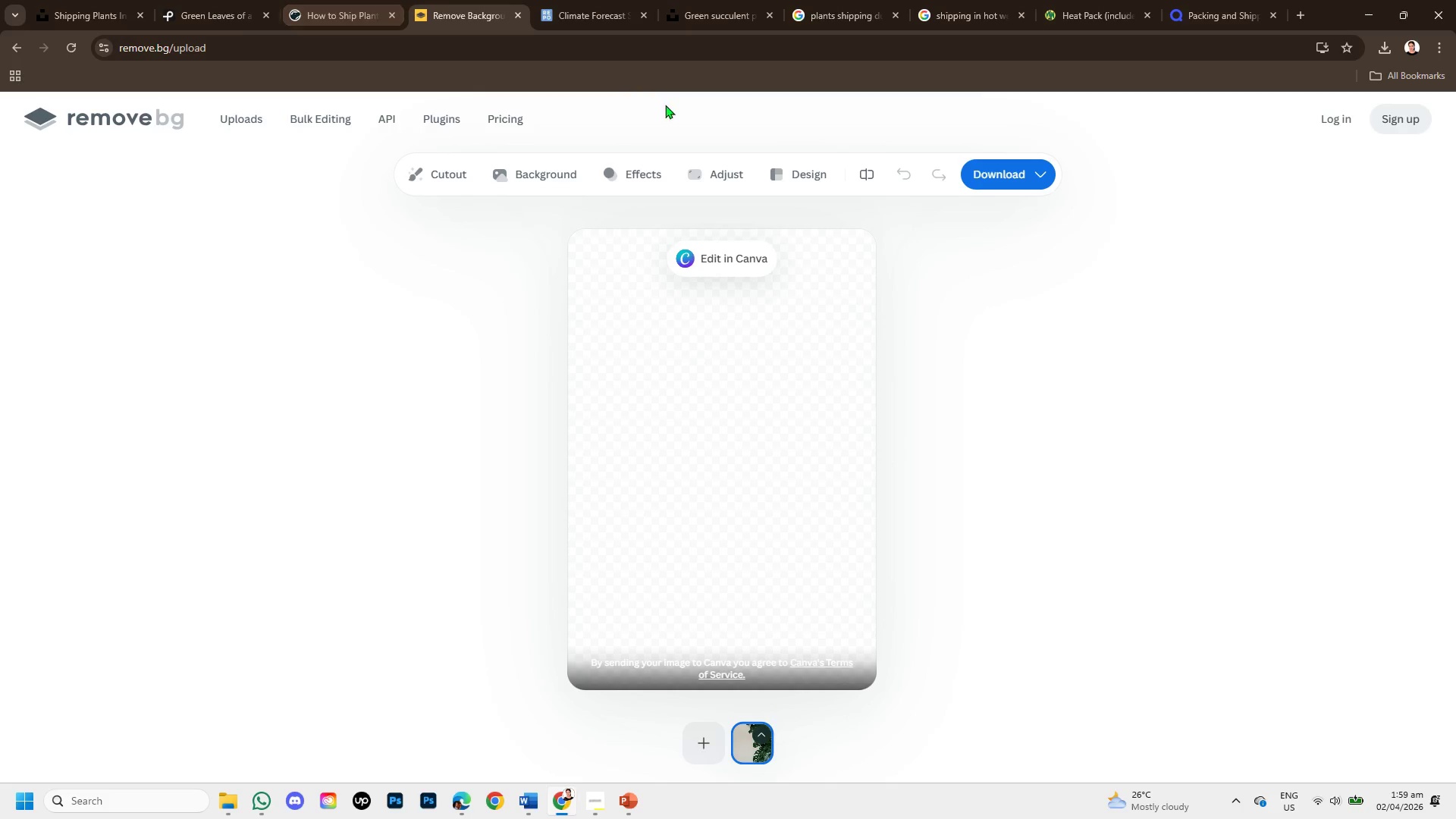 
wait(11.03)
 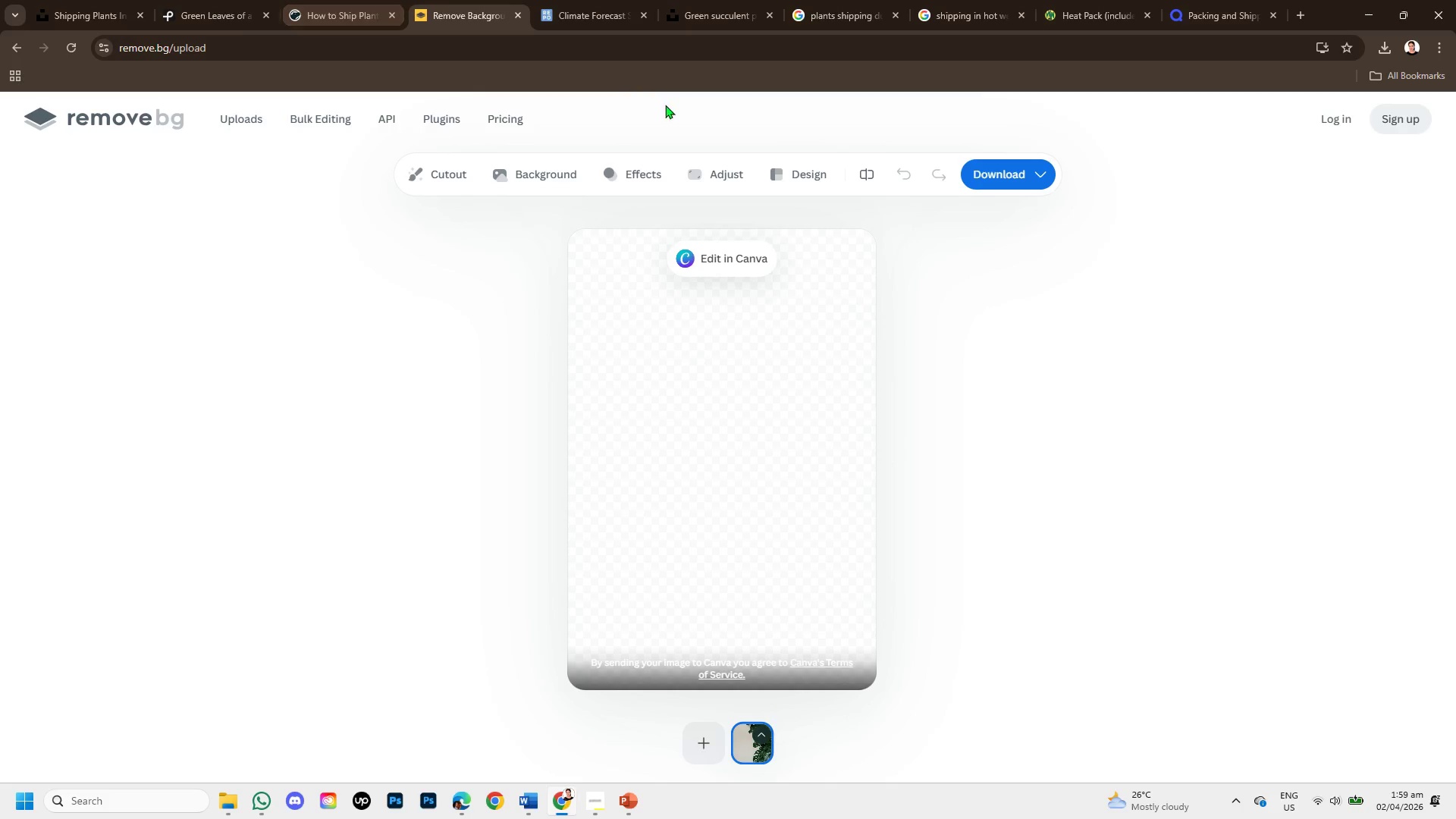 
right_click([710, 314])
 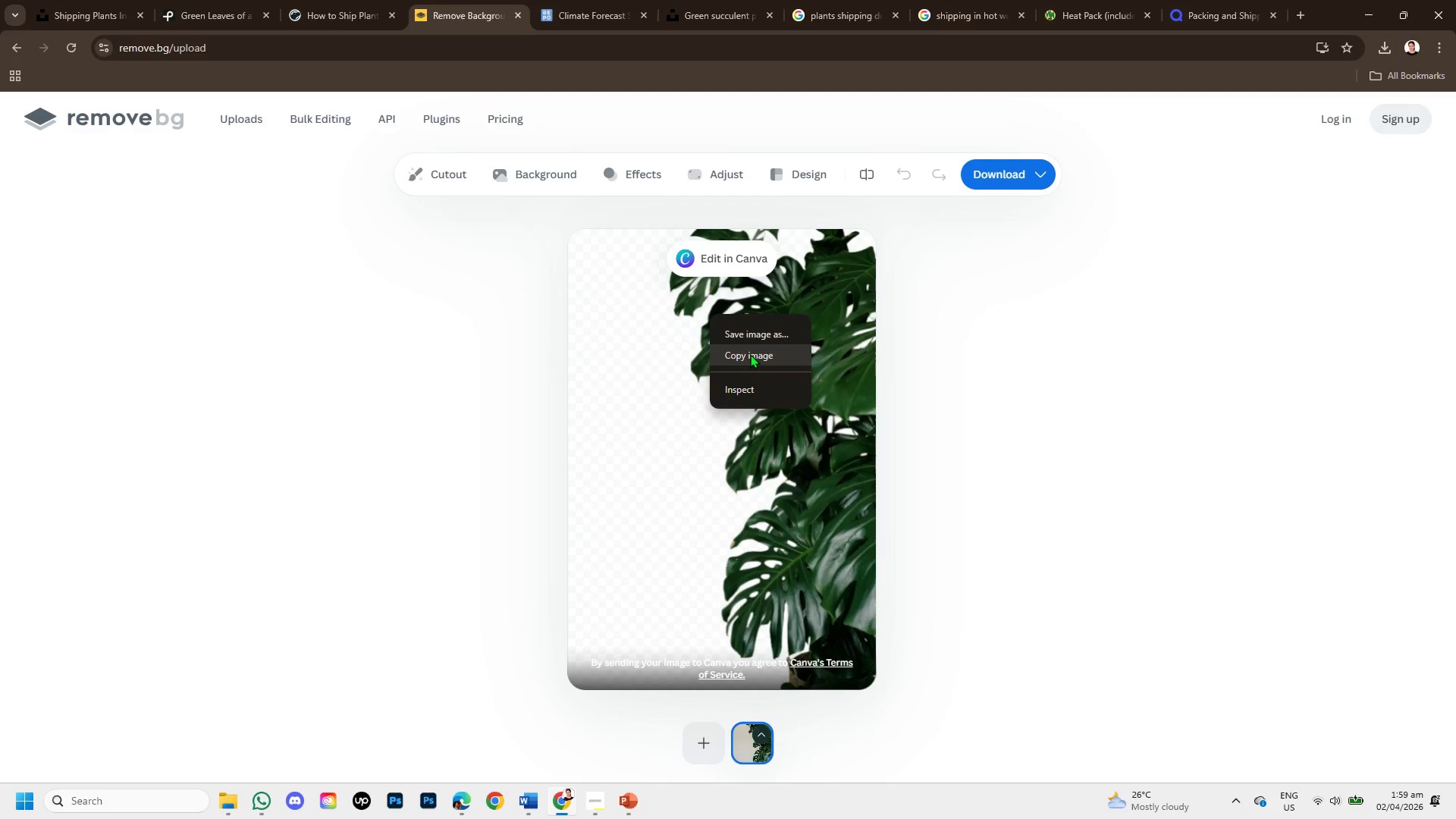 
left_click([750, 354])
 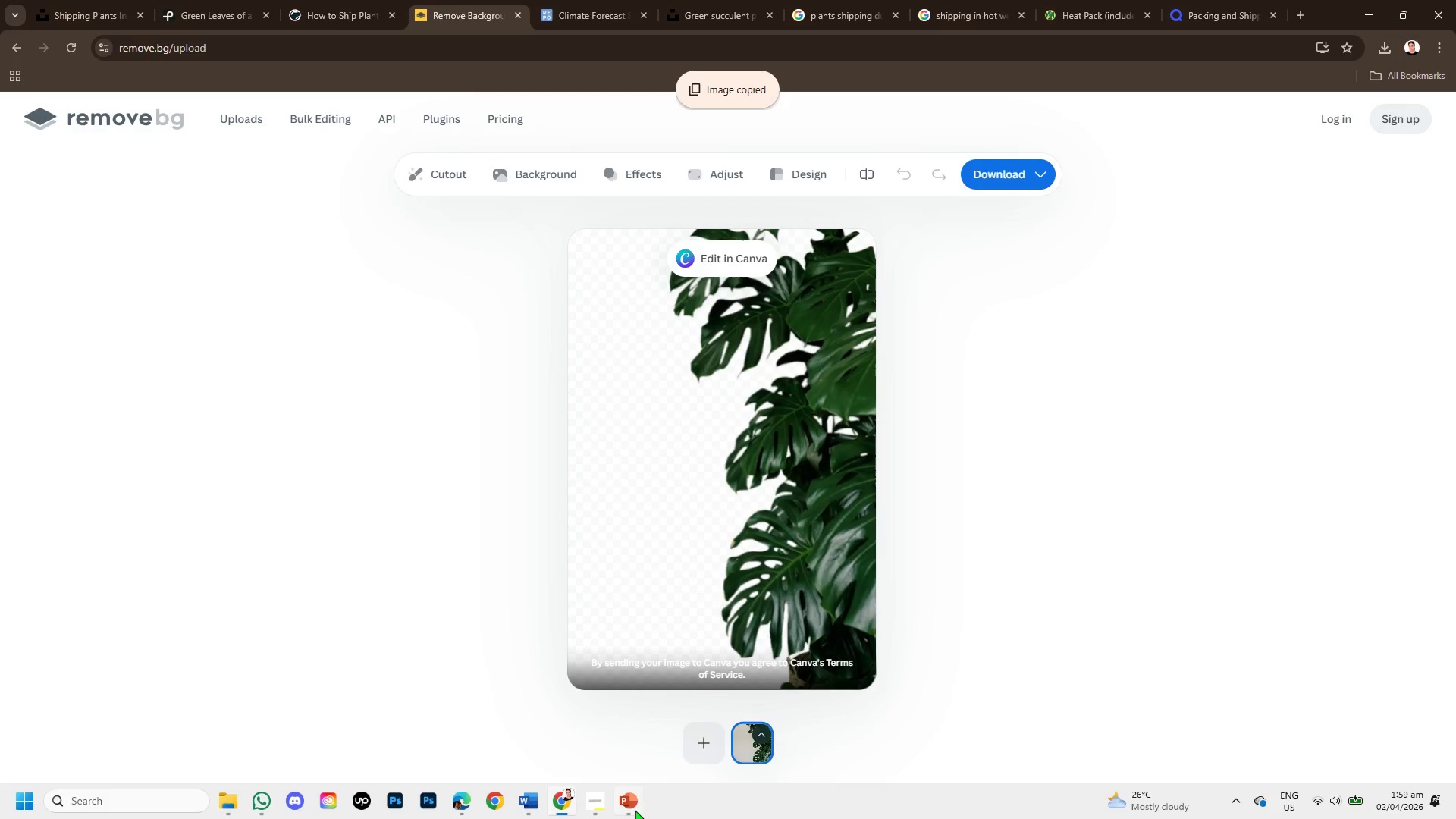 
left_click([632, 808])
 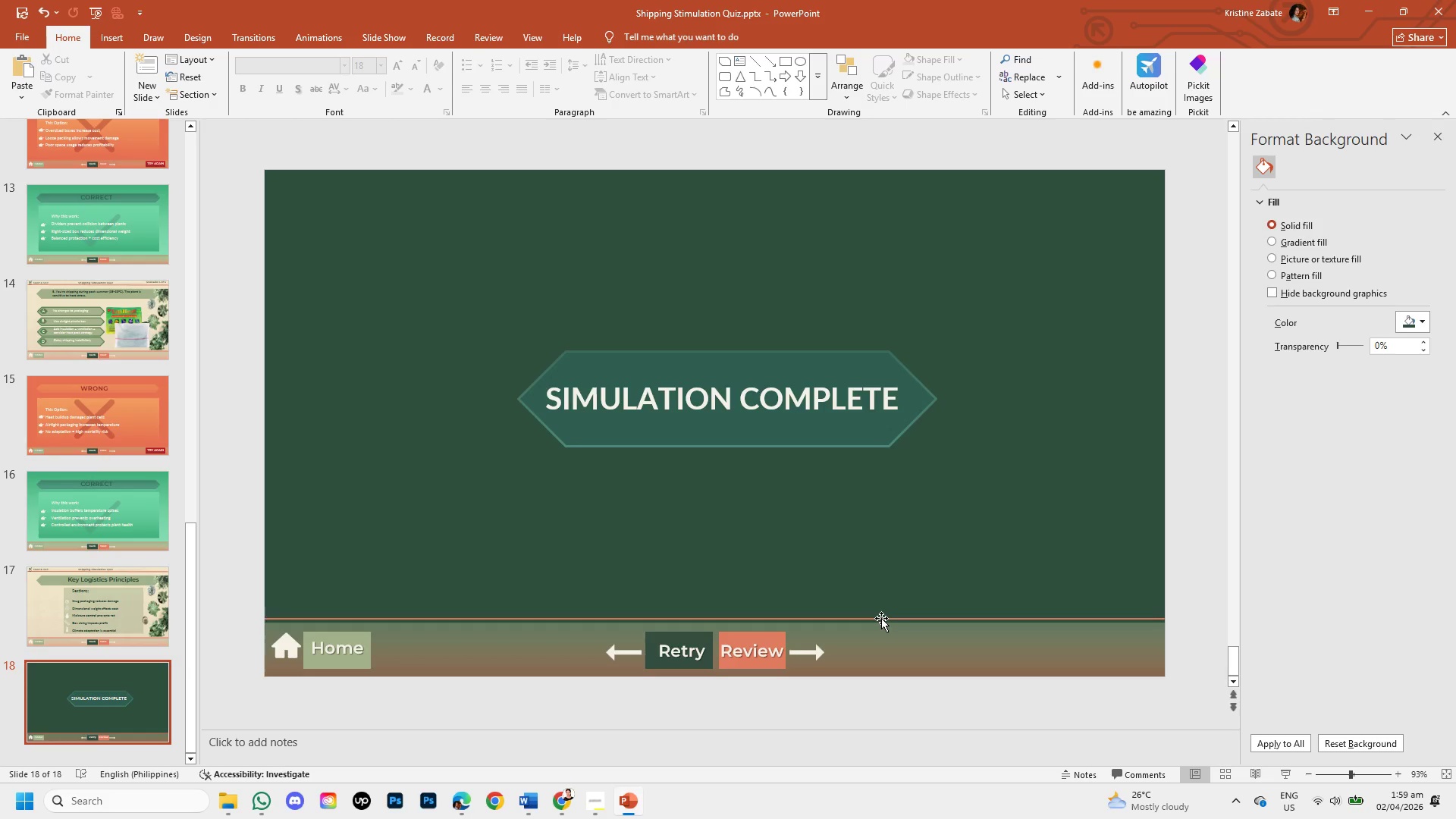 
key(Control+V)
 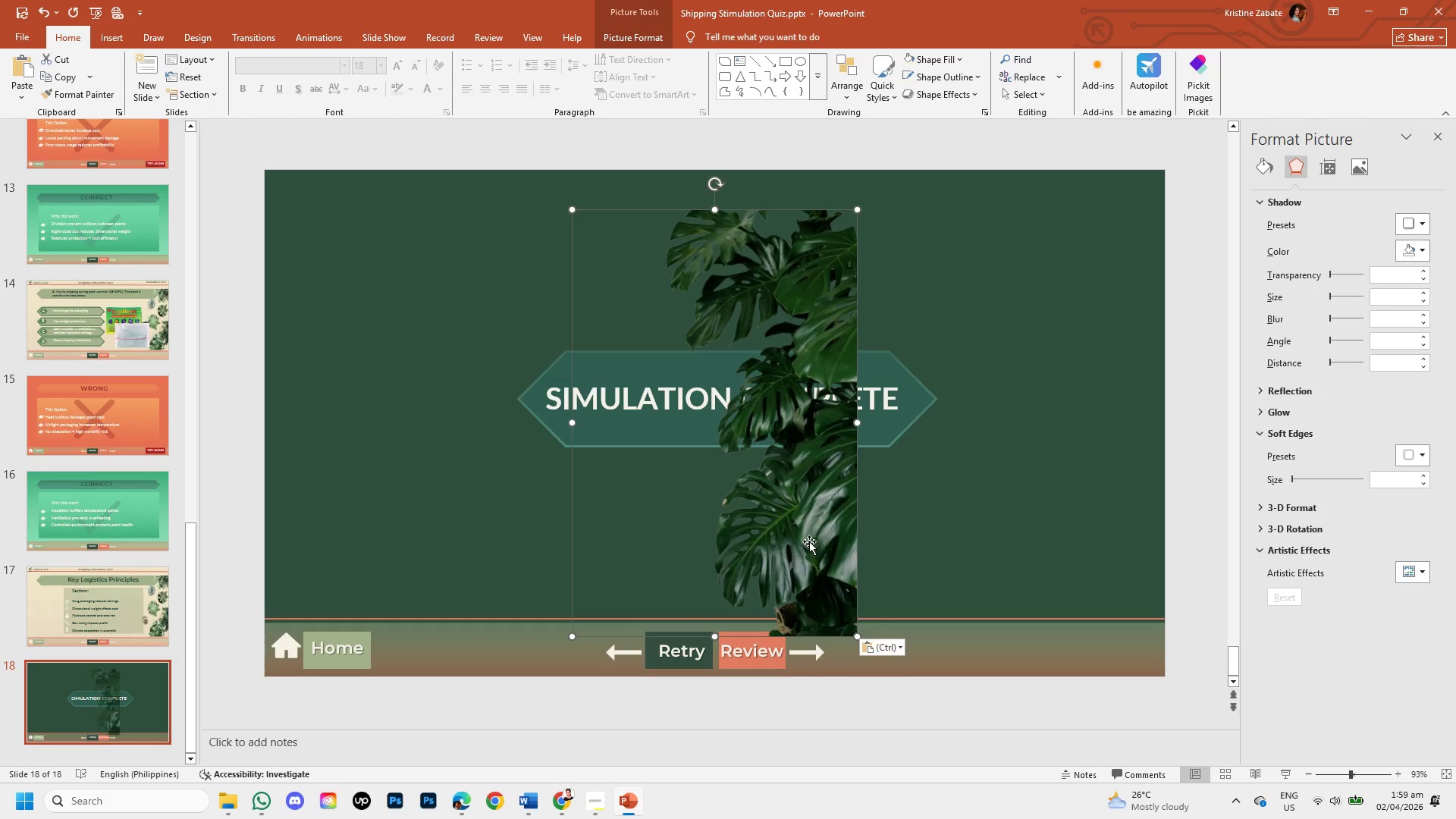 
left_click([809, 541])
 